 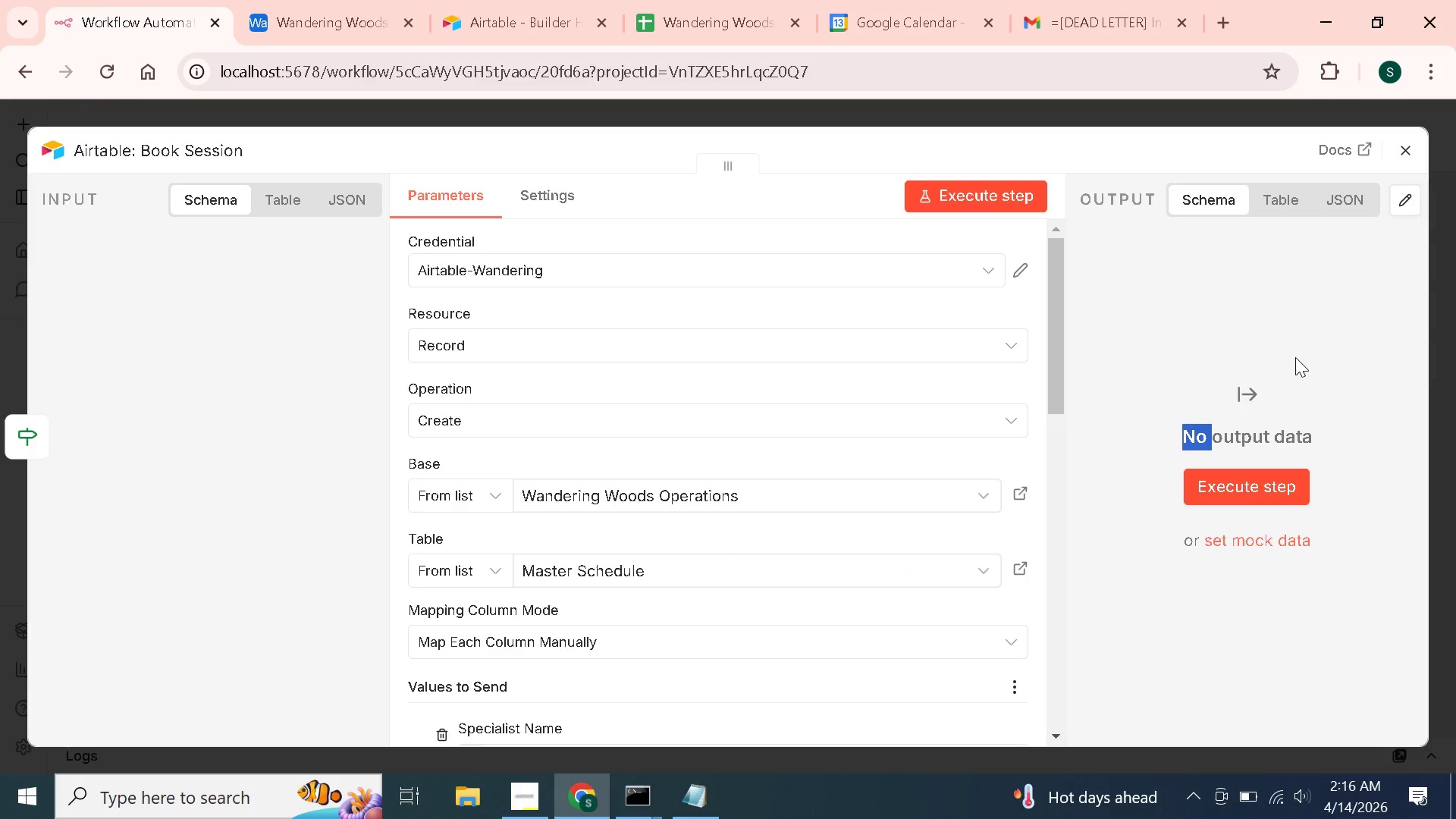 
scroll: coordinate [584, 544], scroll_direction: down, amount: 4.0
 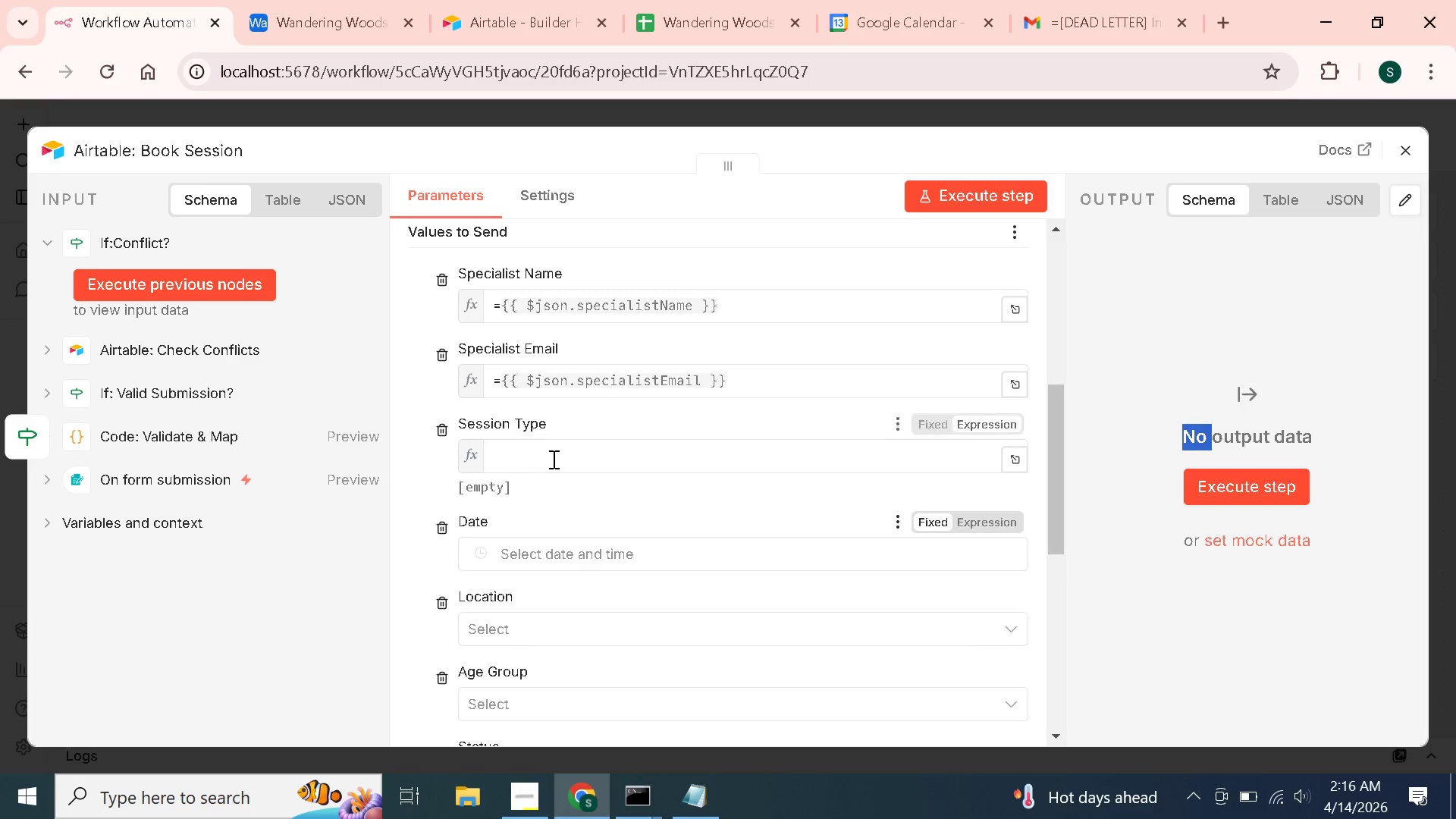 
left_click([552, 459])
 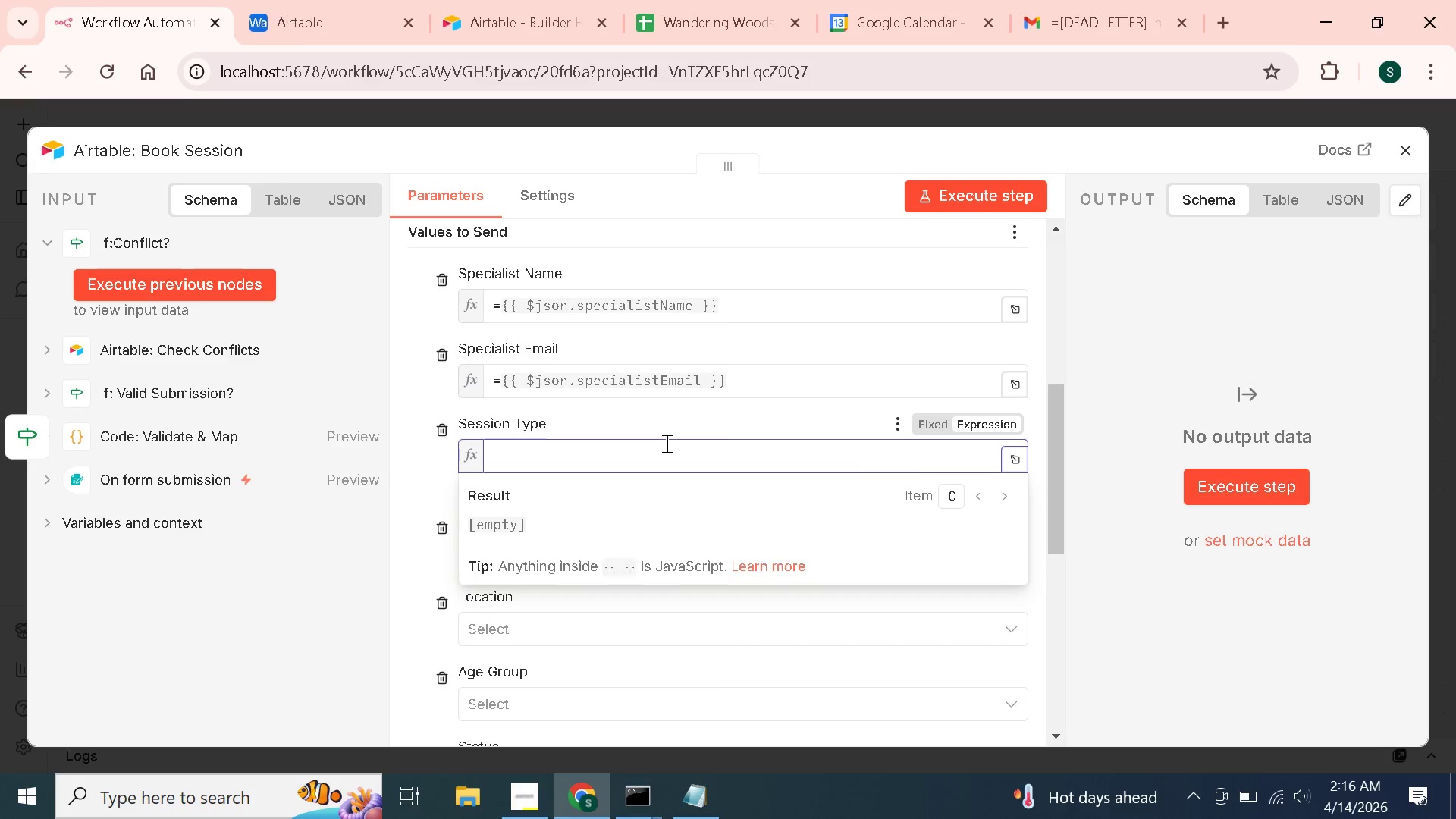 
key(Equal)
 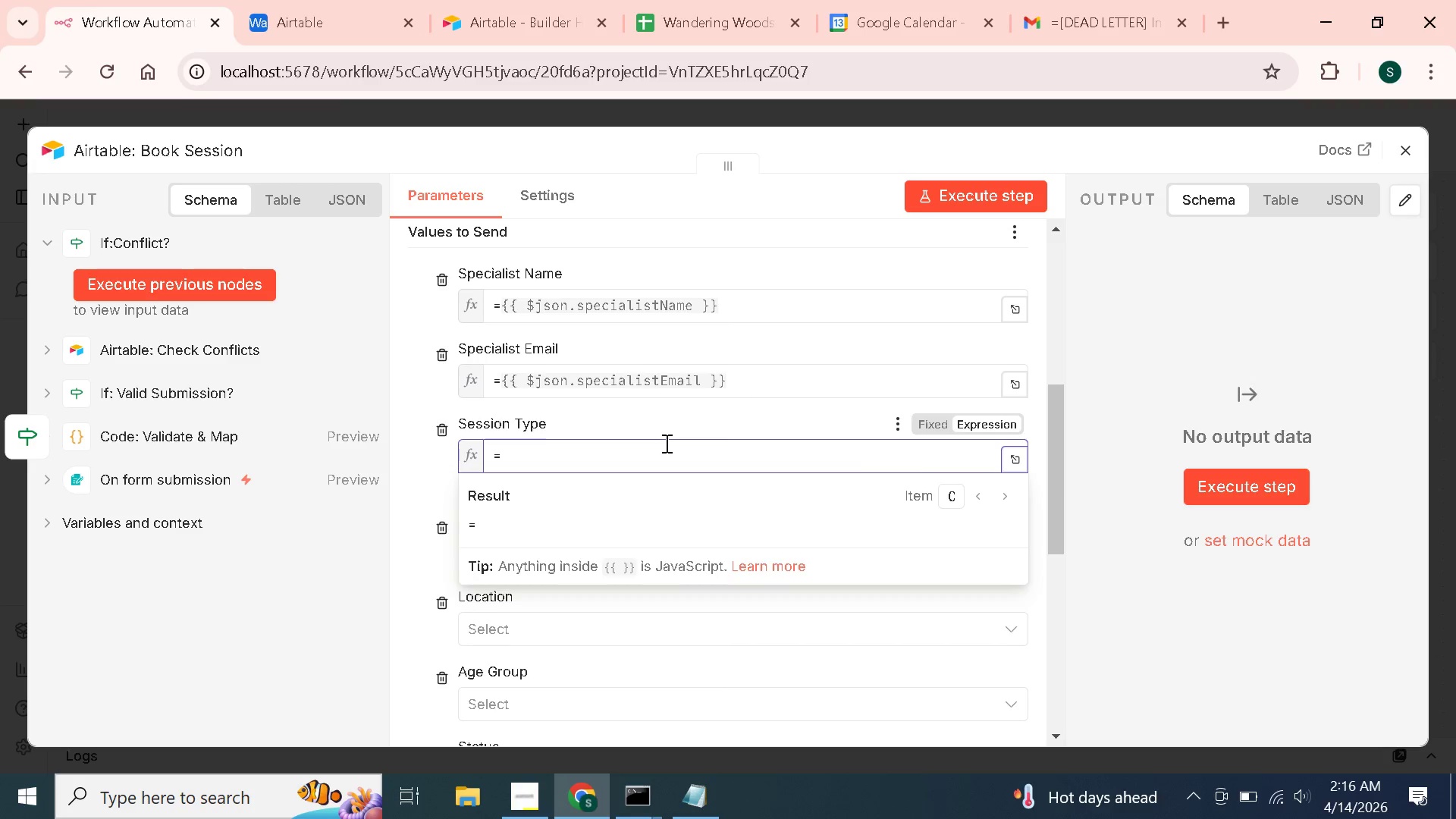 
hold_key(key=ShiftLeft, duration=1.53)
 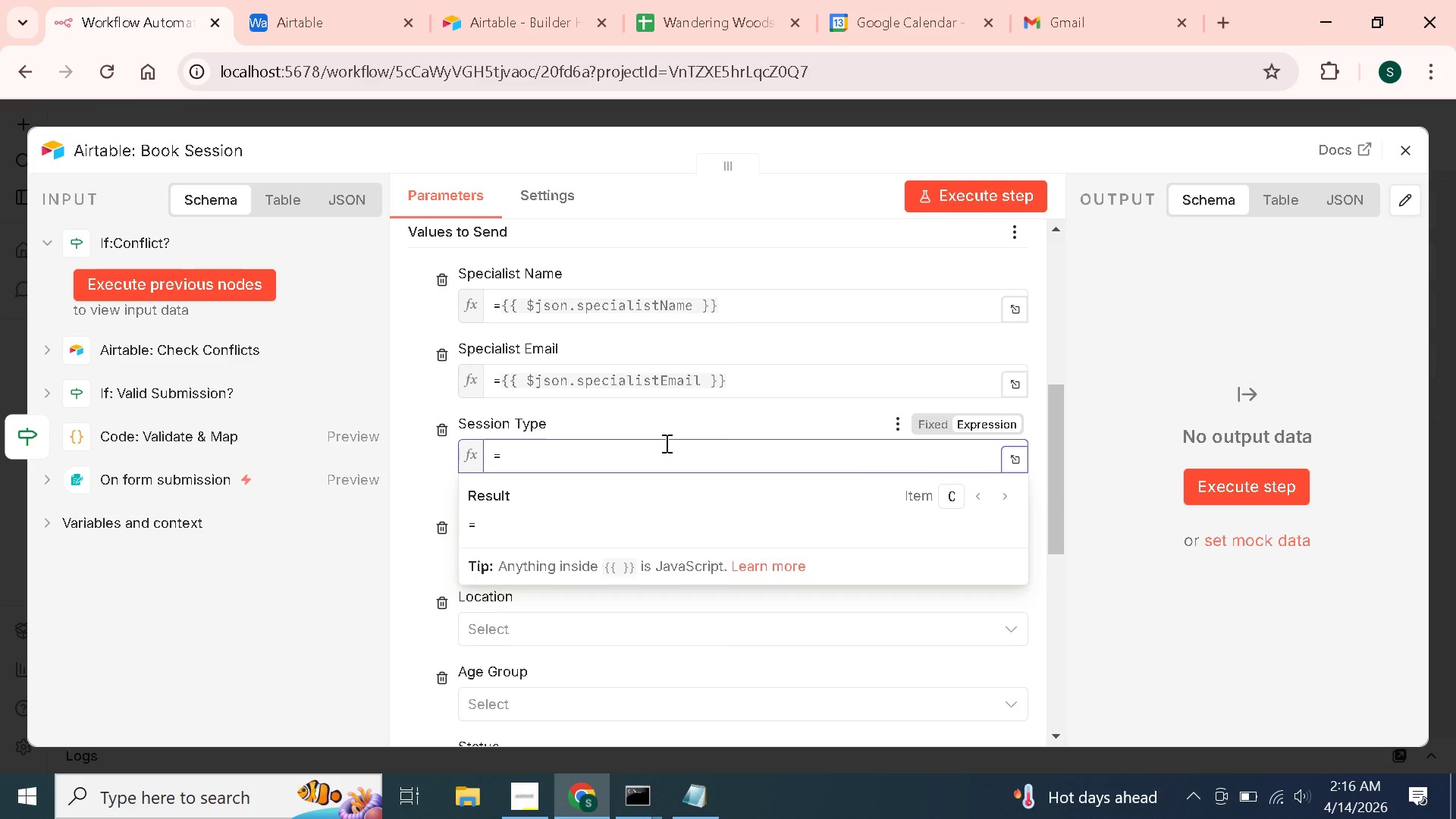 
type({{$json.sessionType)
 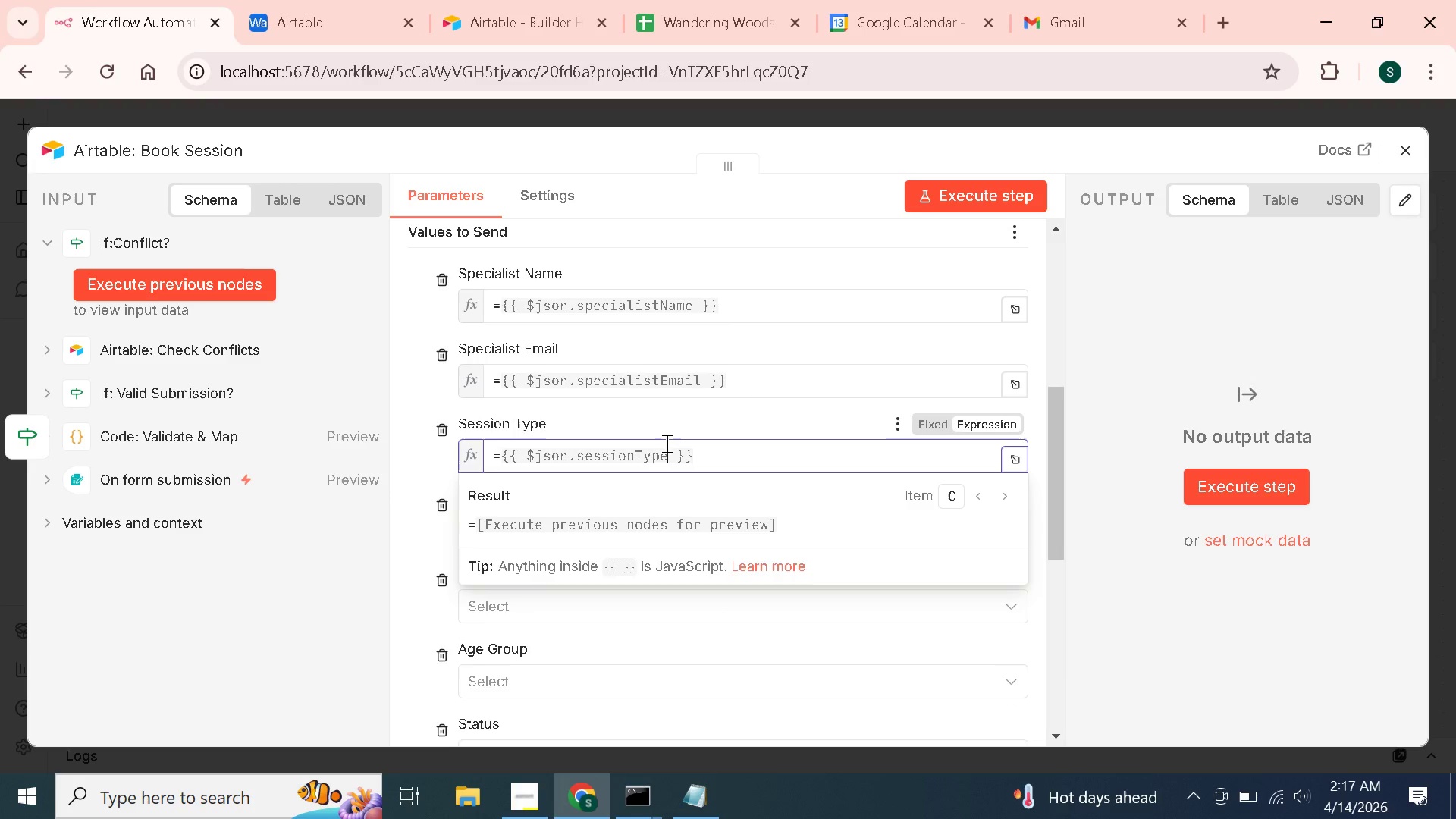 
left_click([411, 467])
 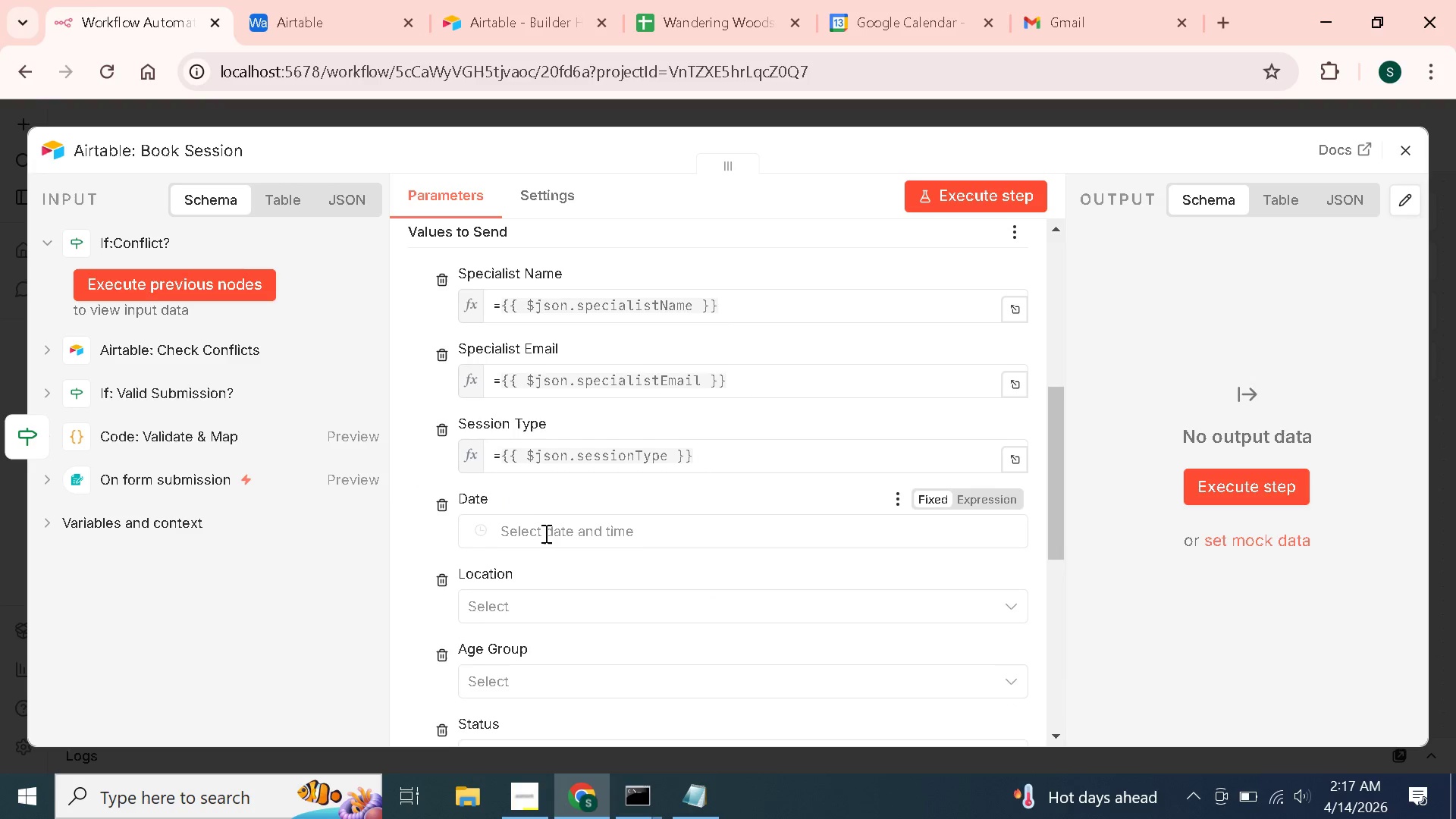 
wait(5.2)
 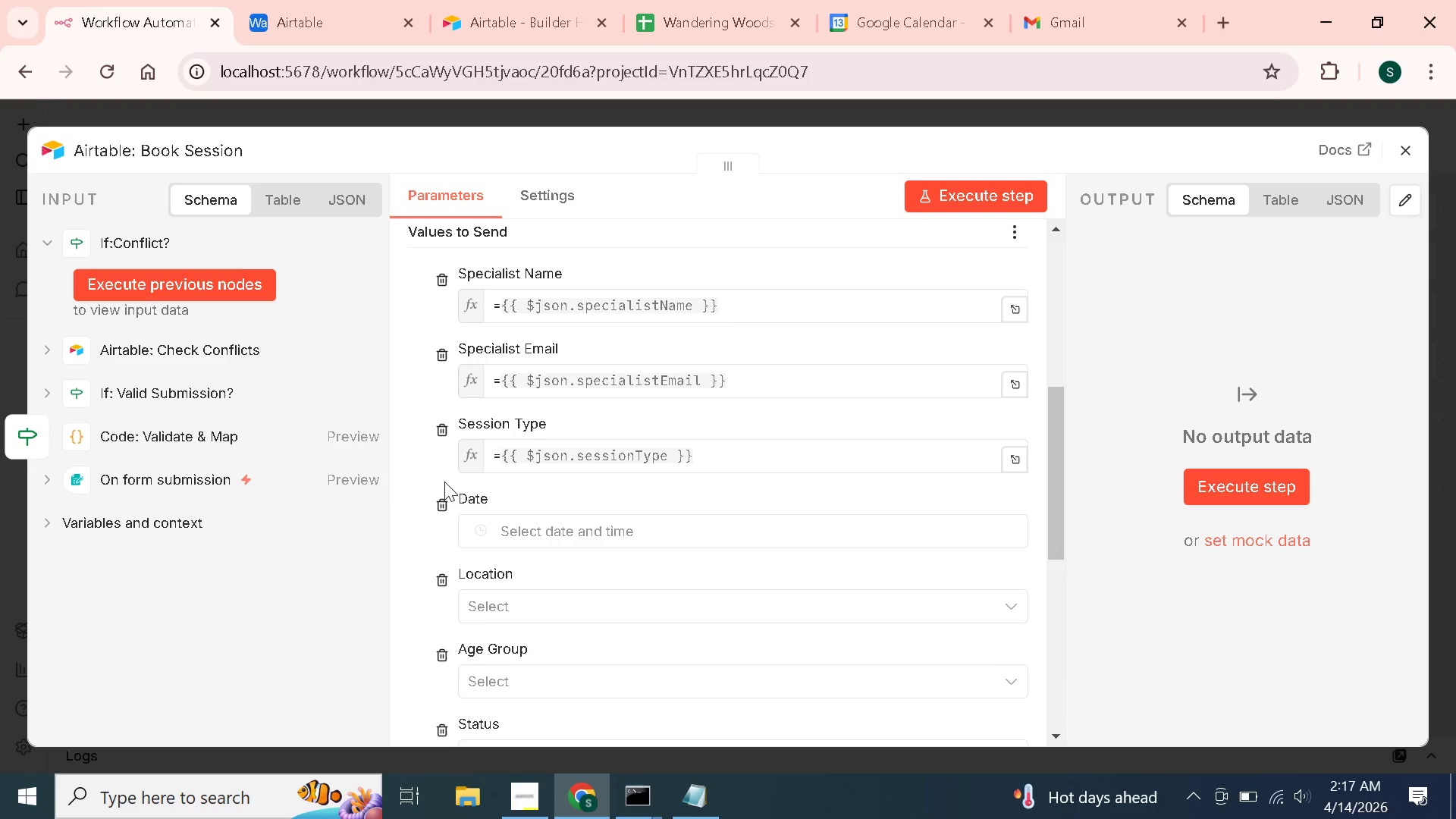 
left_click([976, 500])
 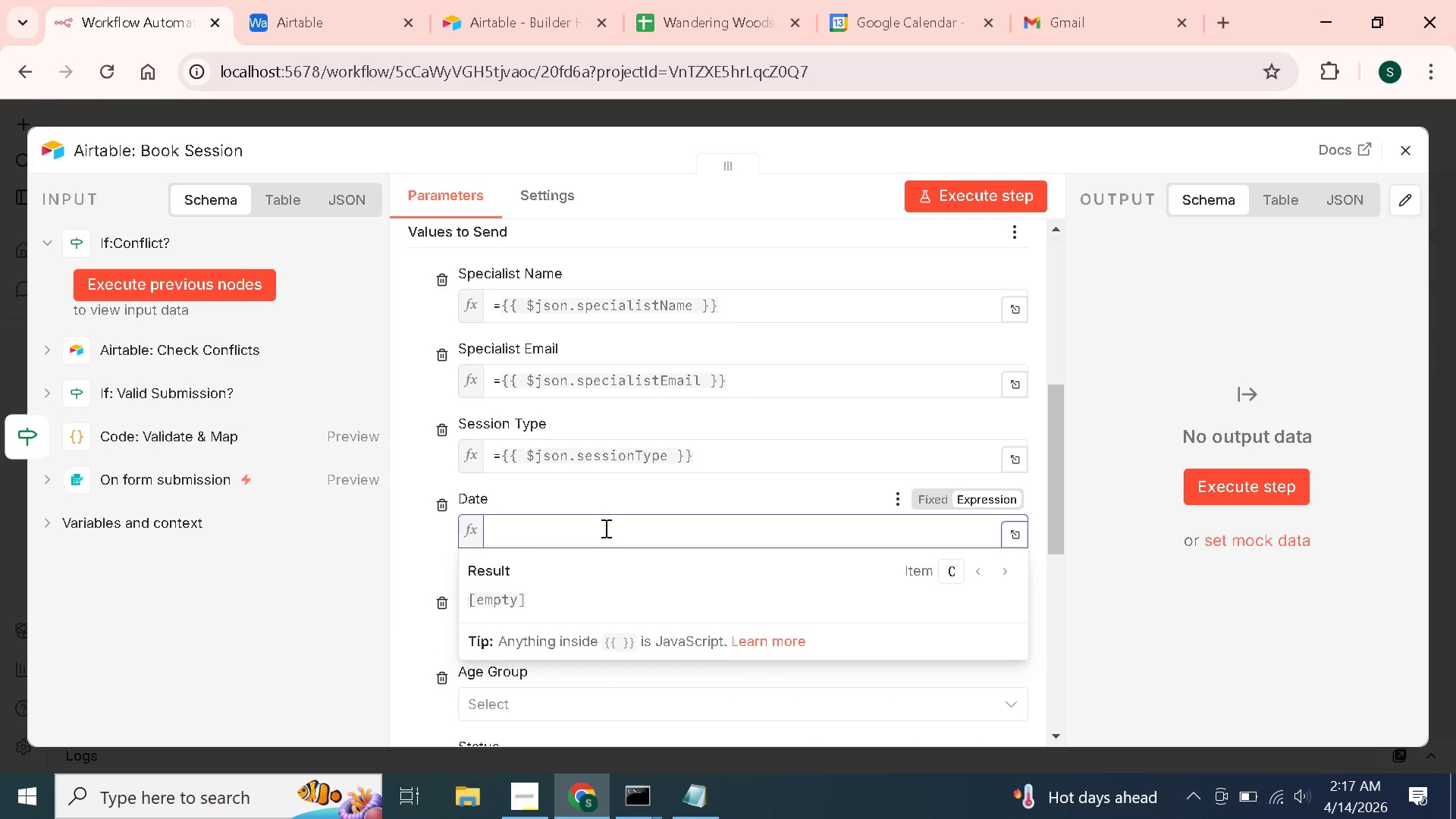 
hold_key(key=ShiftLeft, duration=0.36)
 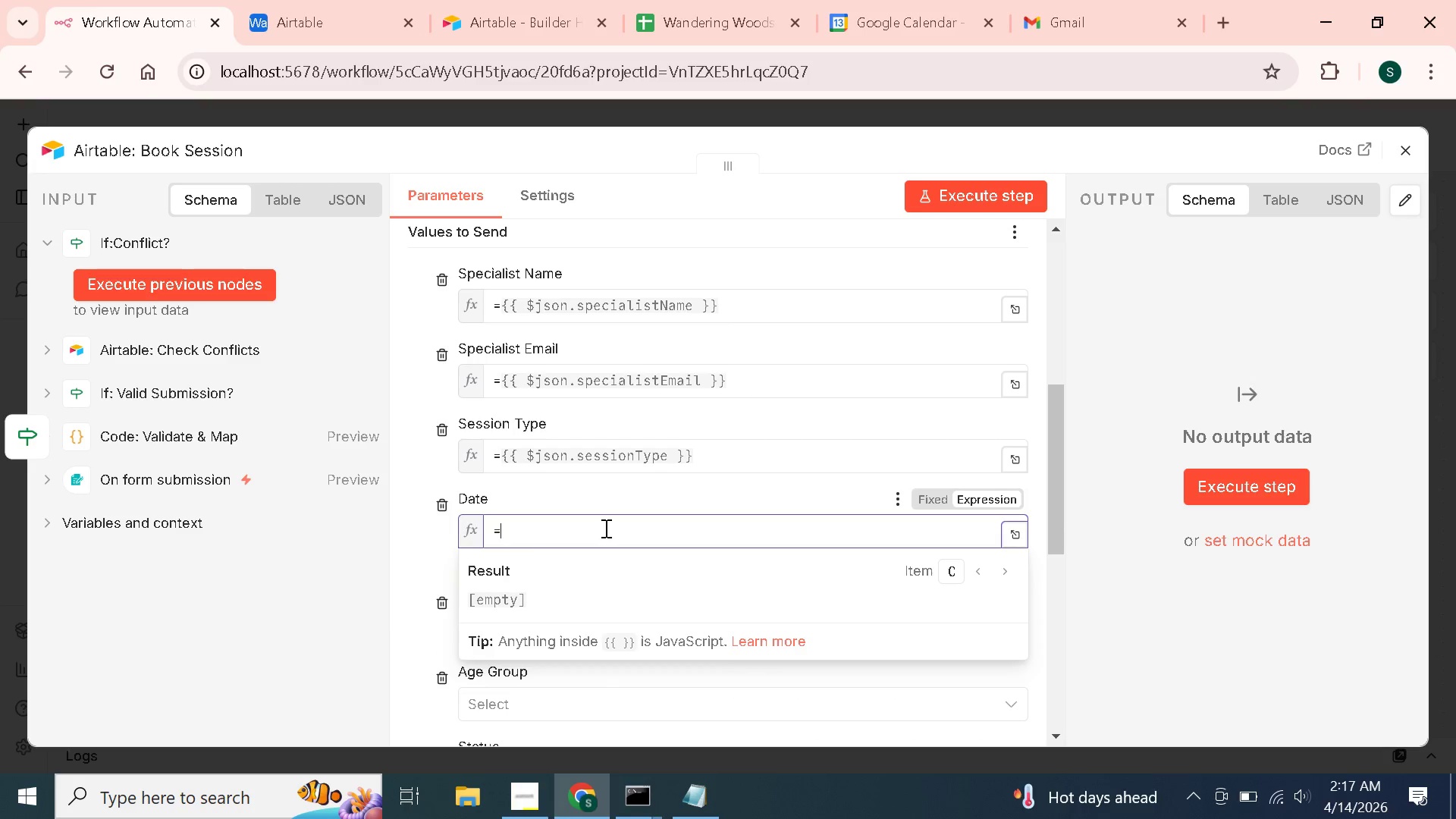 
type(={{$json.date)
 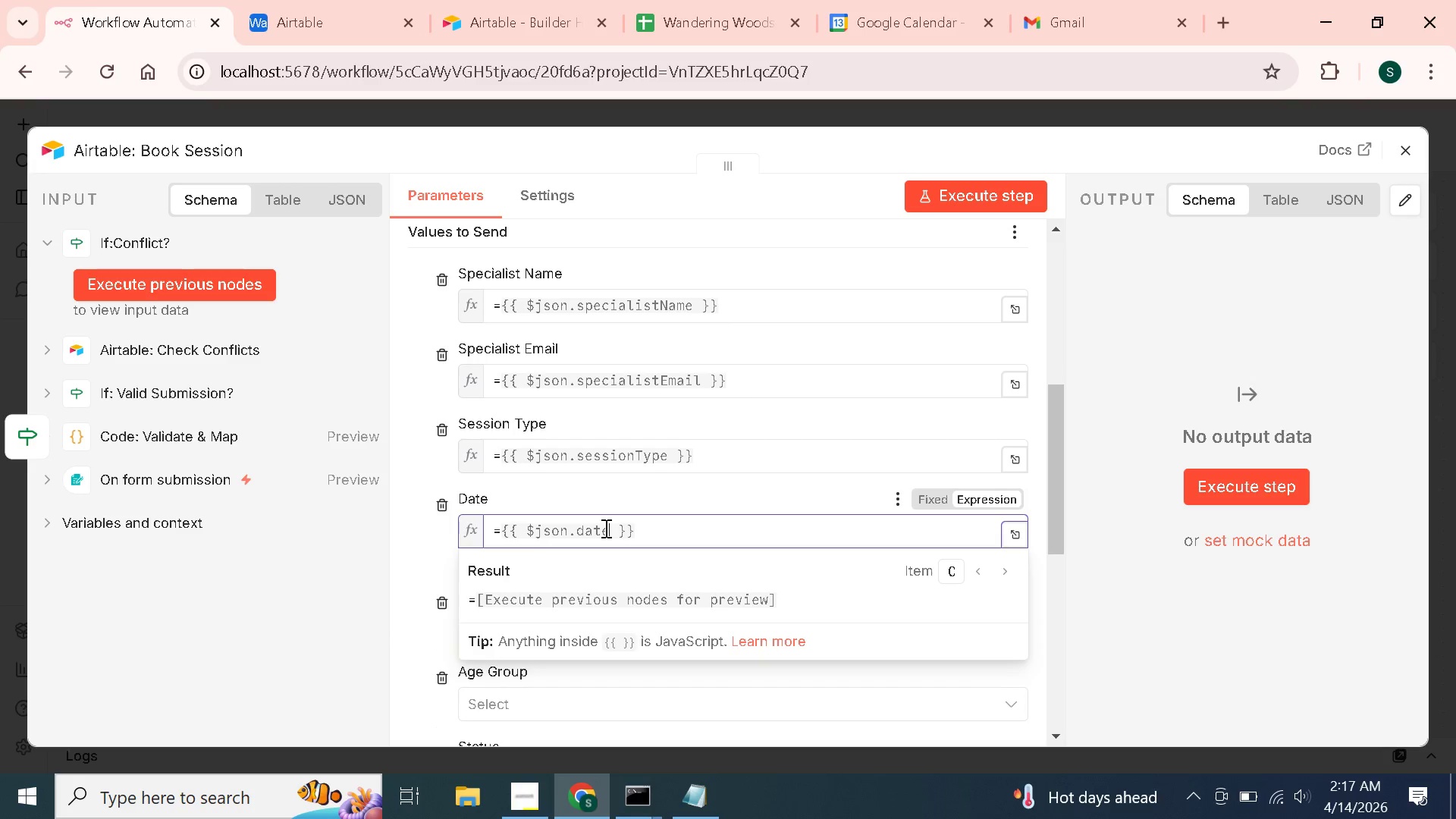 
left_click([623, 496])
 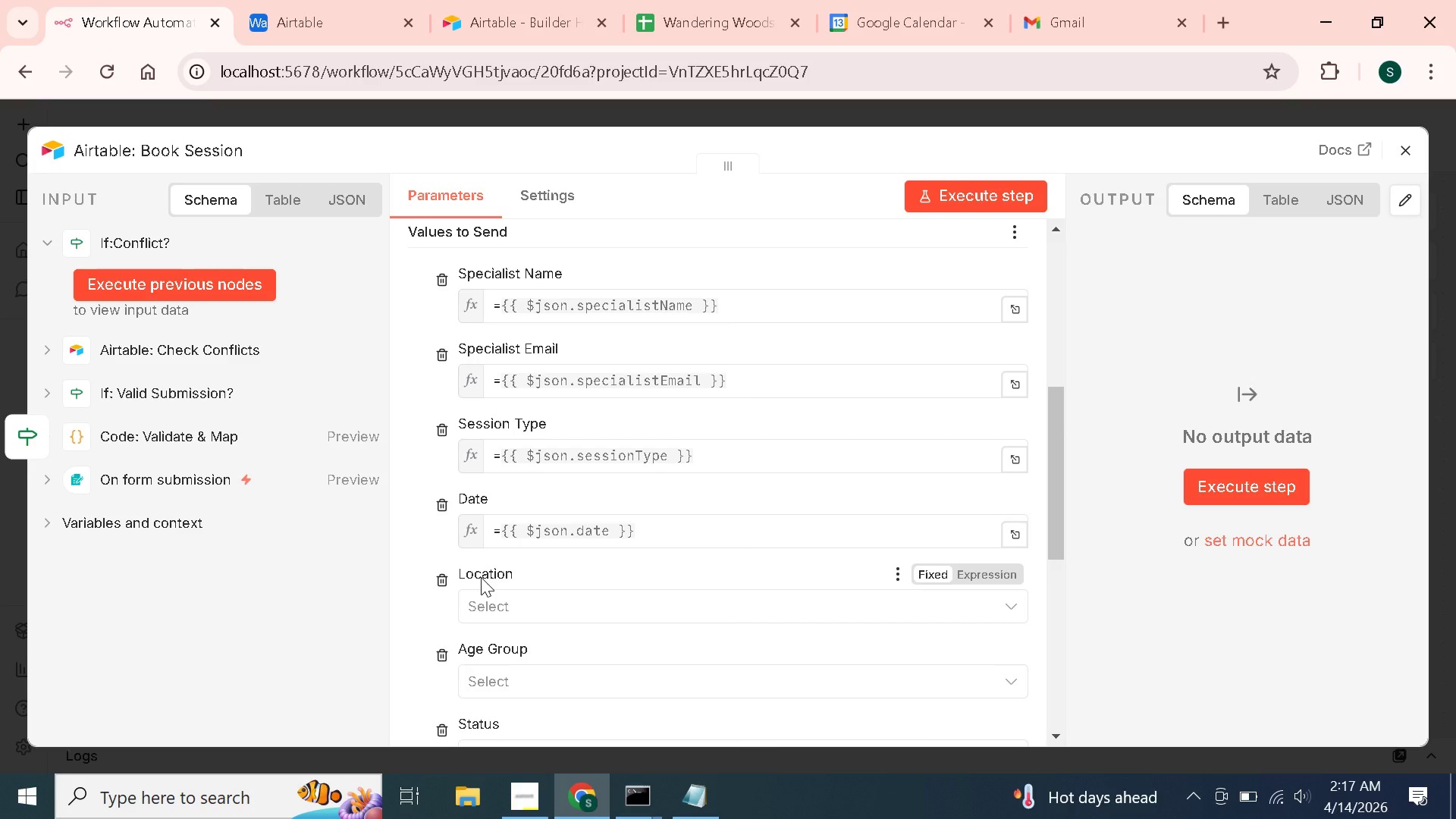 
scroll: coordinate [481, 577], scroll_direction: down, amount: 1.0
 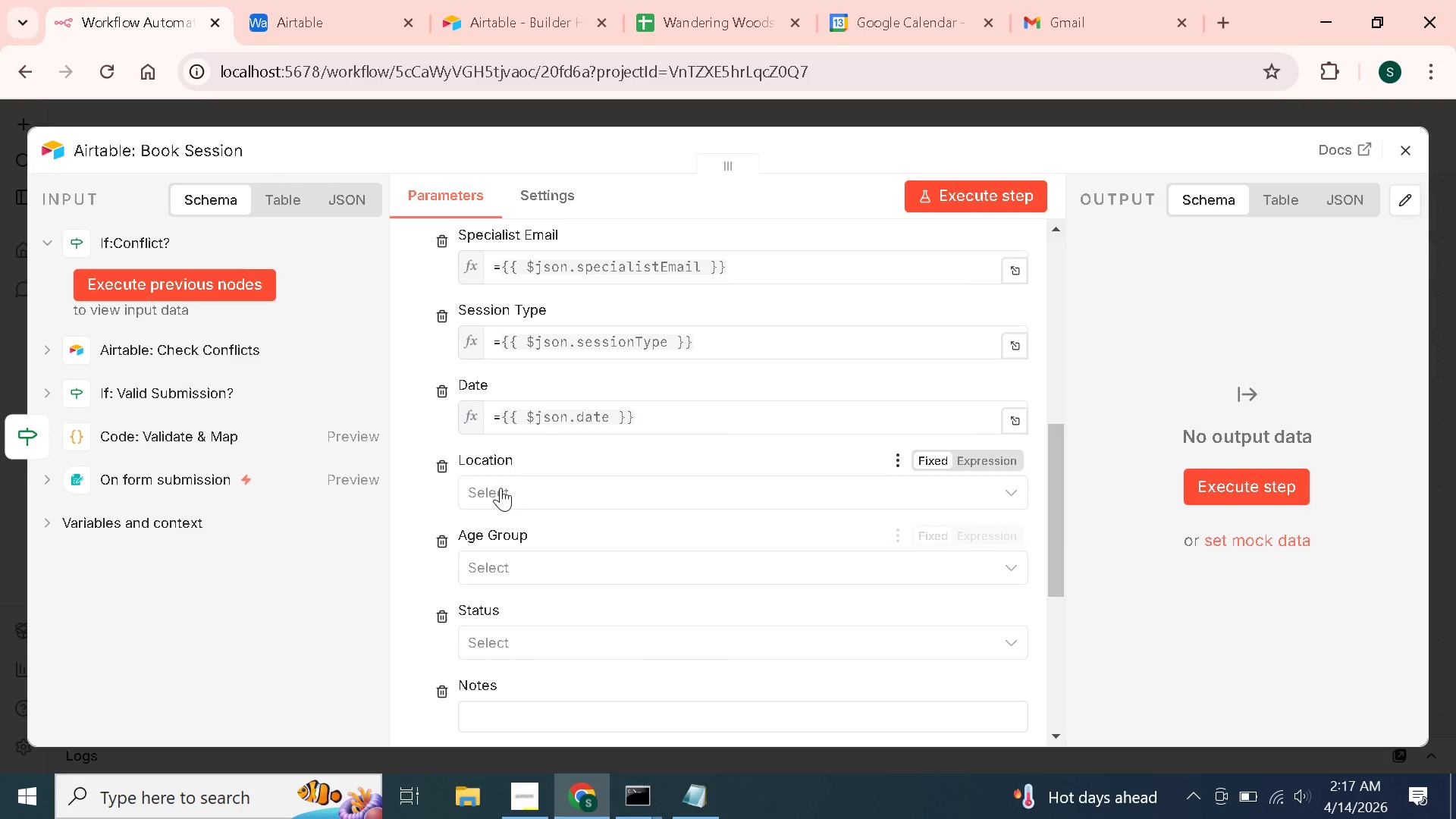 
left_click([491, 486])
 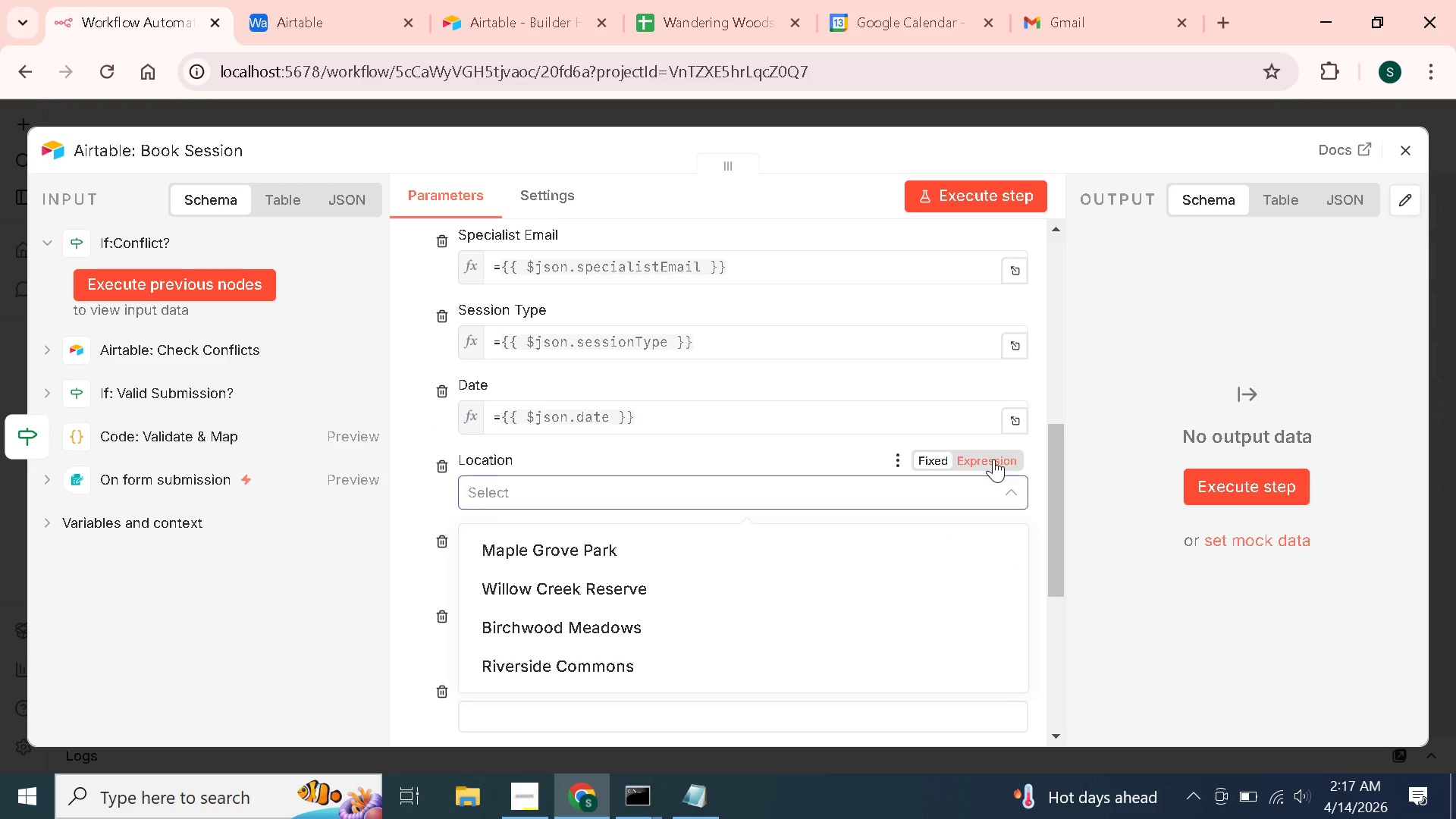 
left_click([993, 458])
 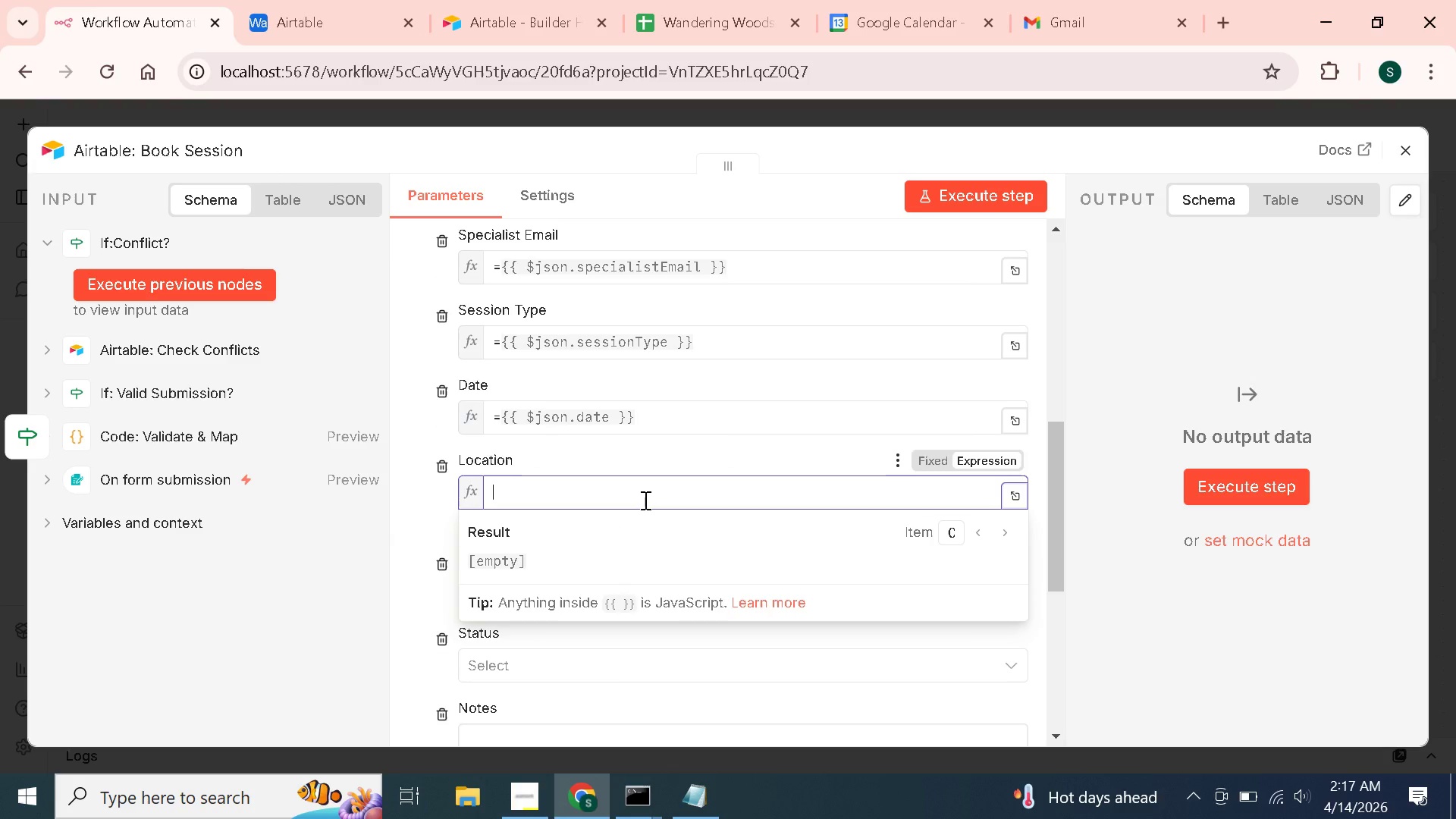 
type(={{$json.location)
 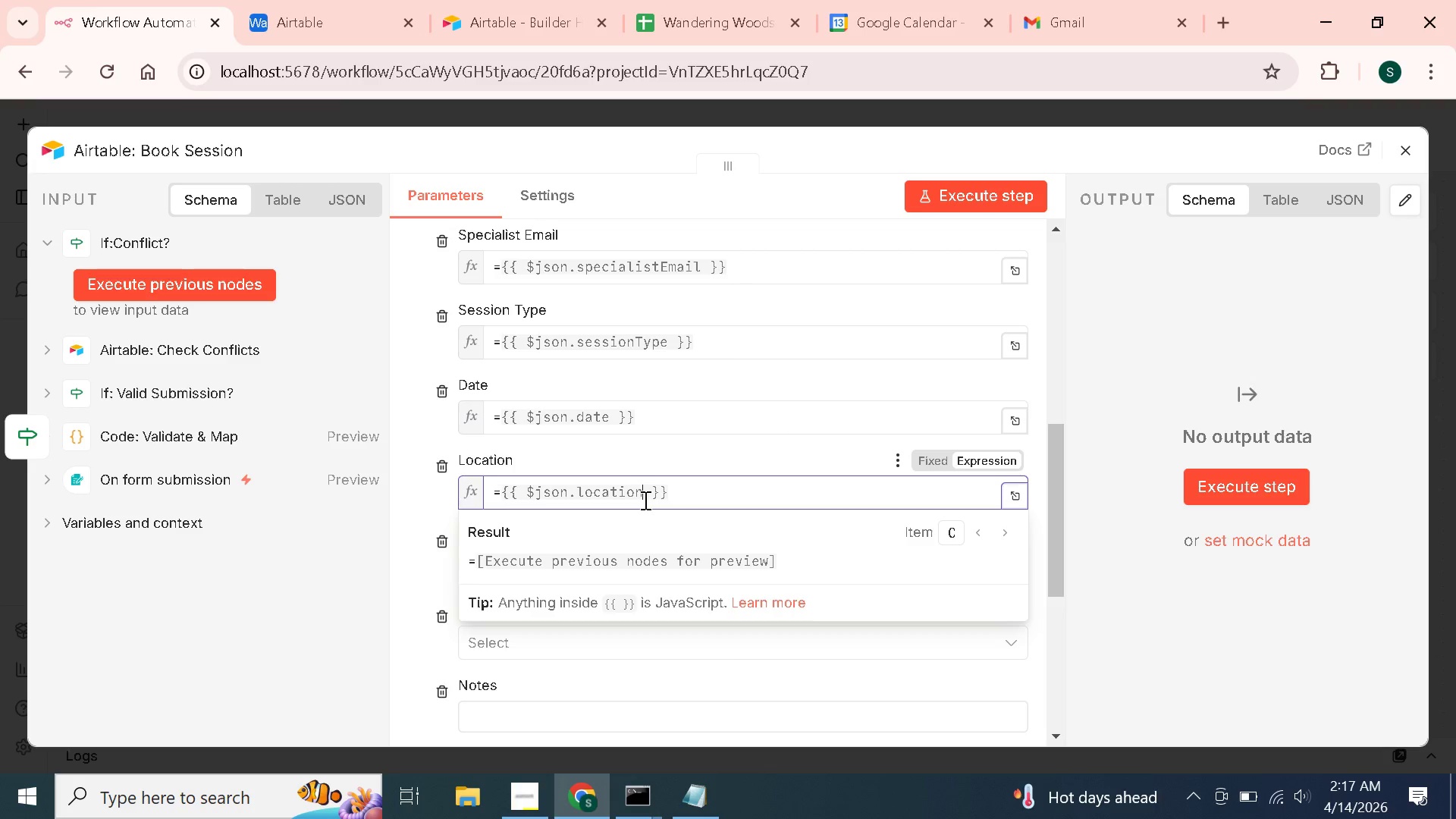 
scroll: coordinate [644, 500], scroll_direction: down, amount: 1.0
 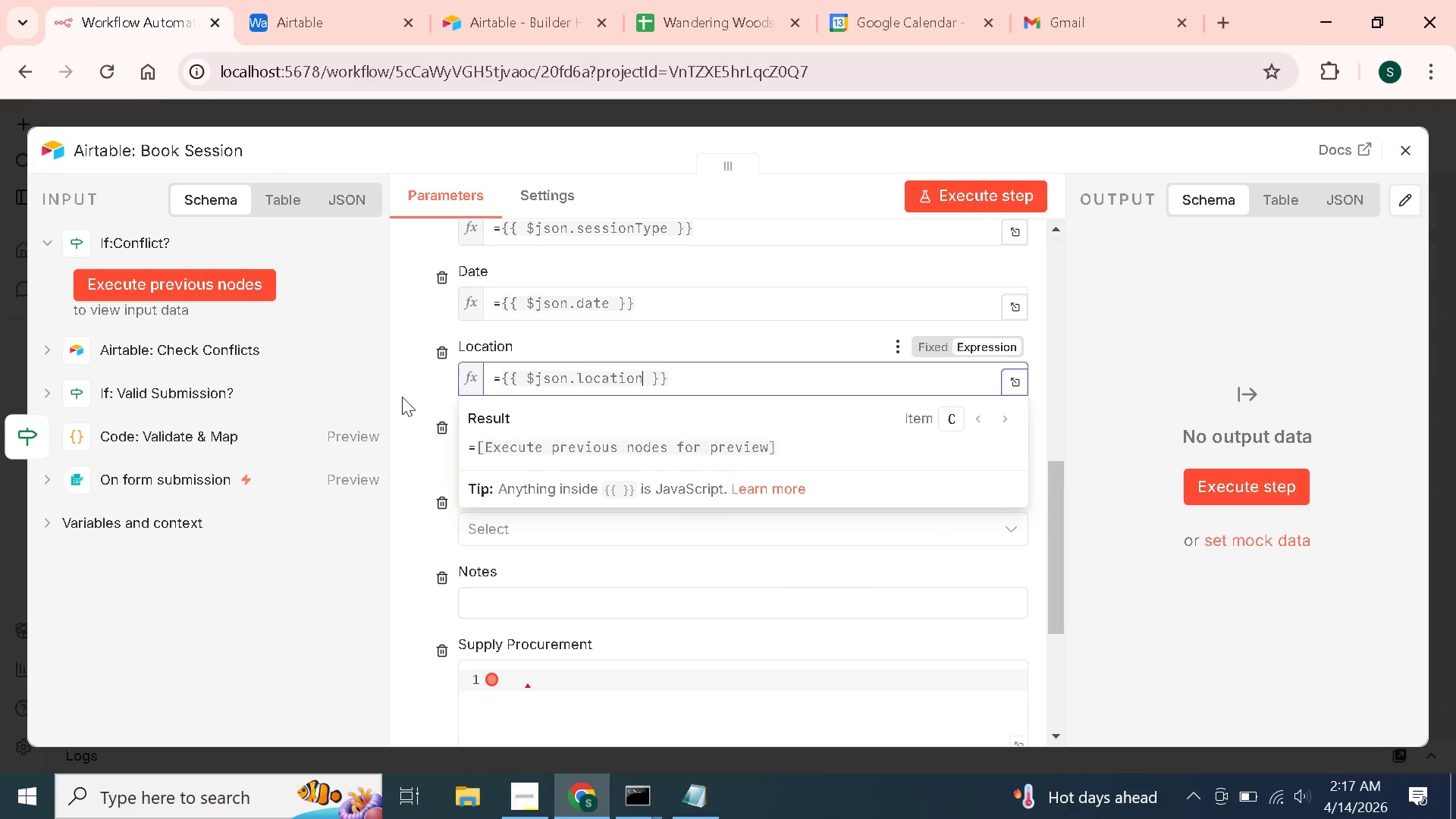 
left_click([403, 395])
 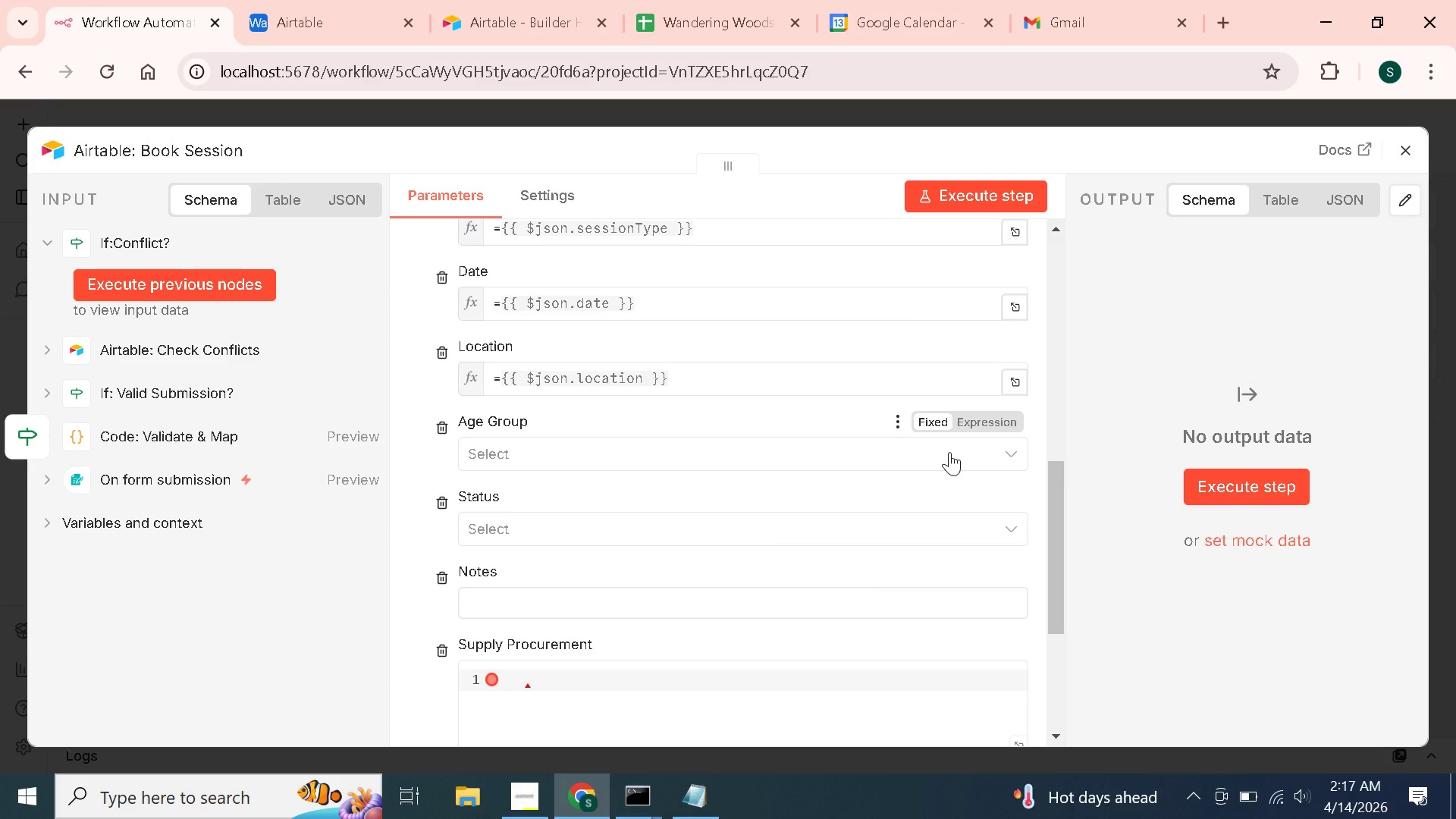 
left_click([976, 425])
 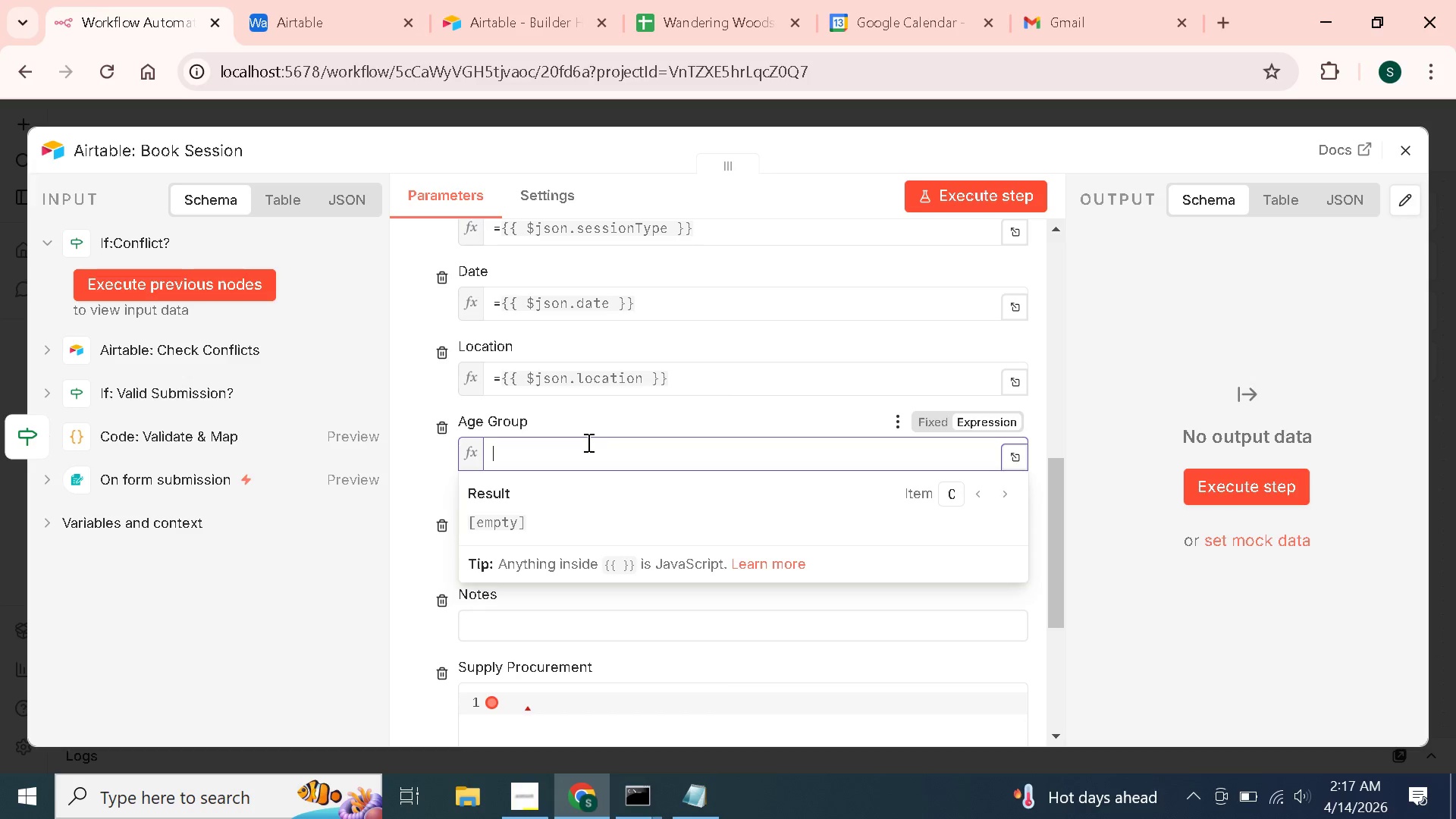 
type(={{$json.ageGroup)
 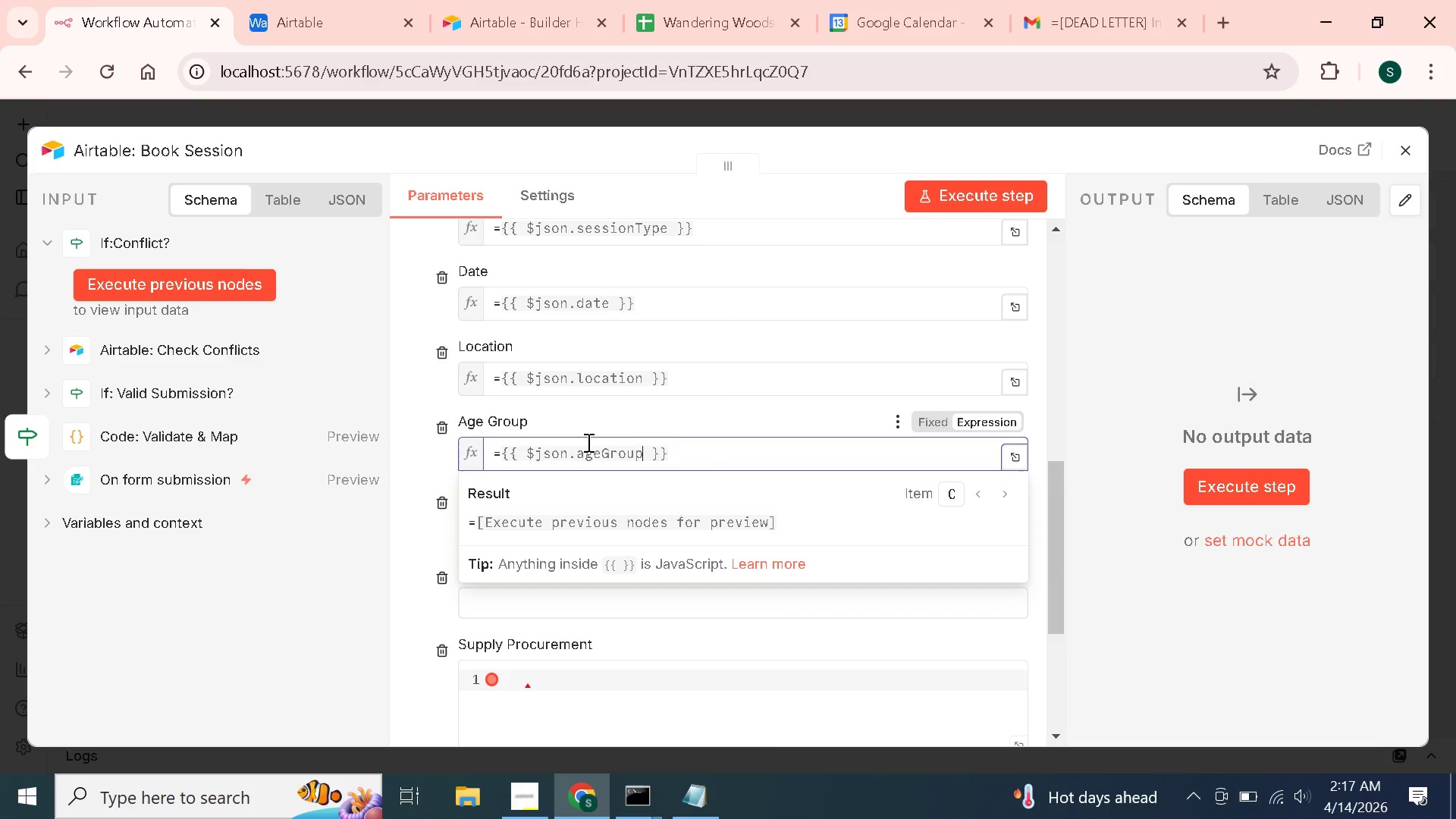 
left_click([667, 414])
 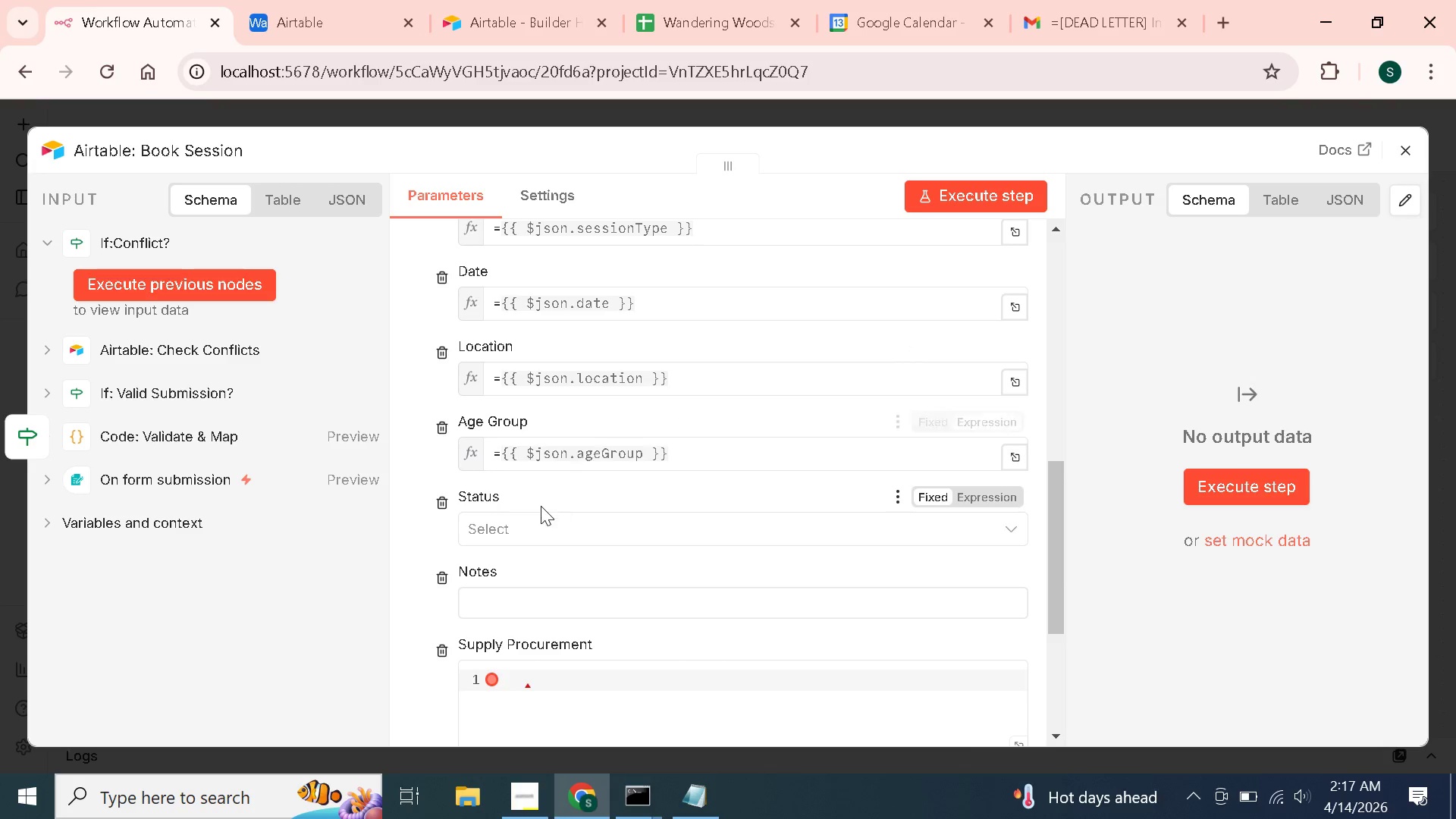 
scroll: coordinate [541, 506], scroll_direction: down, amount: 1.0
 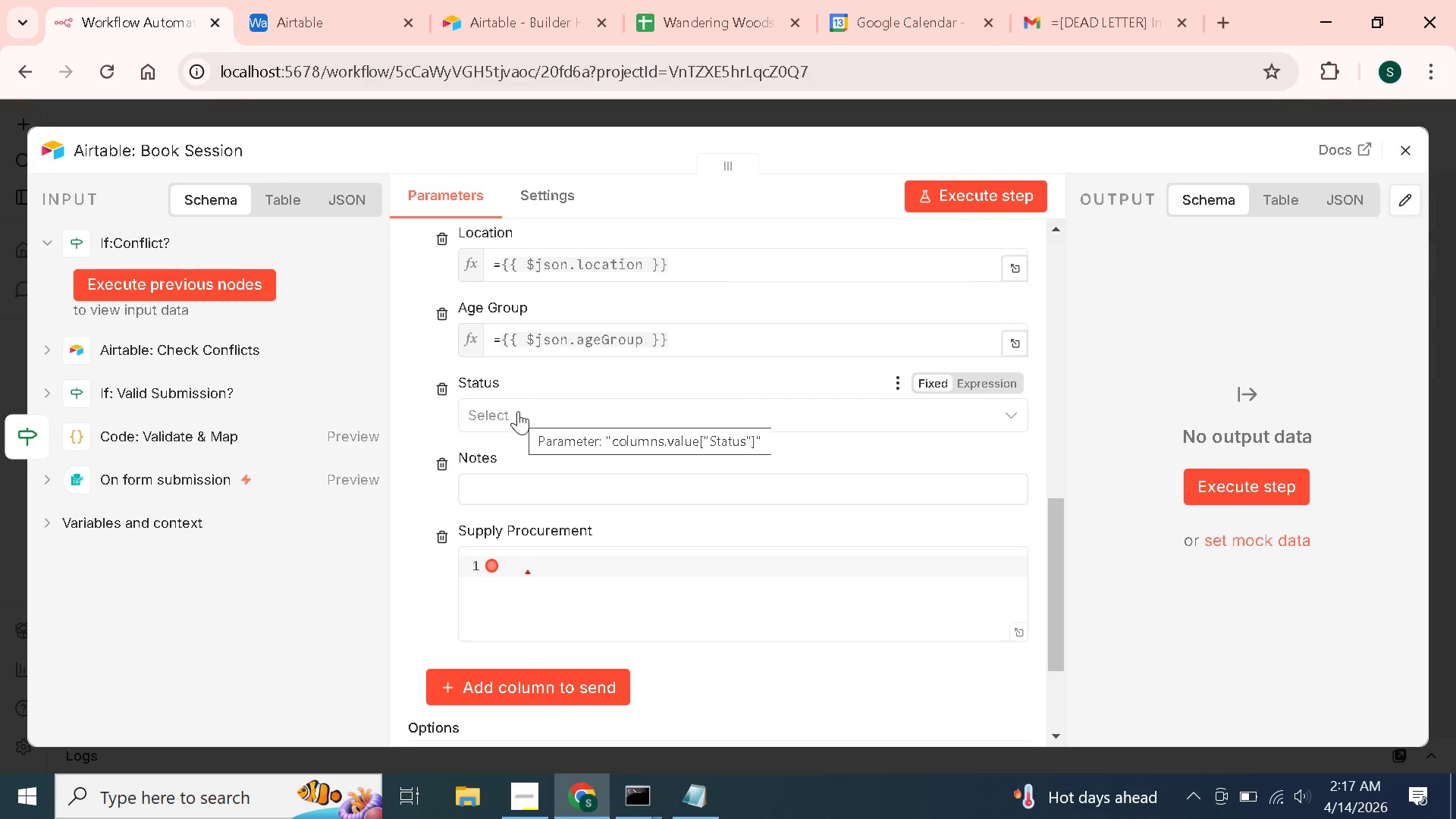 
left_click([518, 411])
 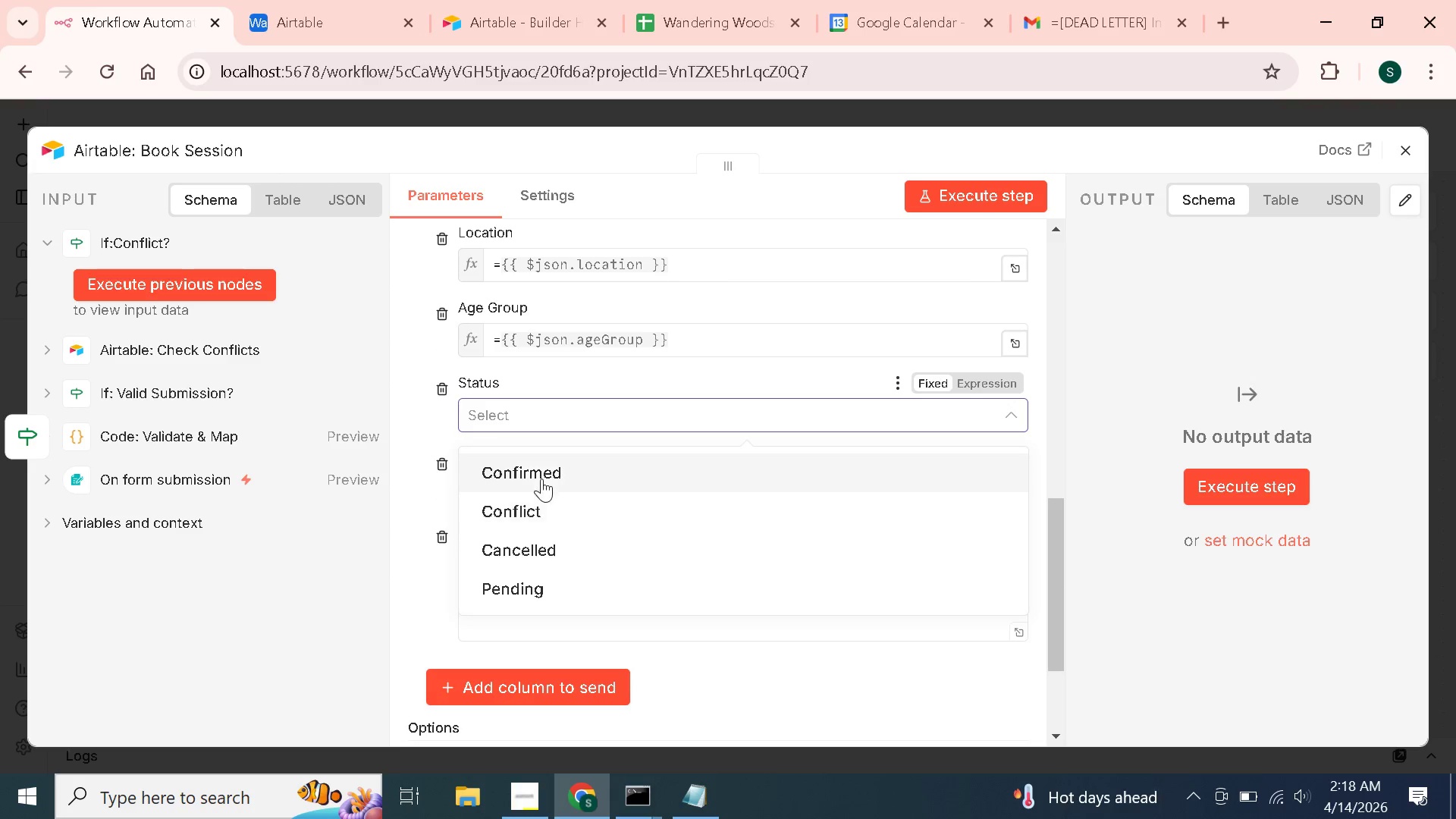 
left_click([541, 475])
 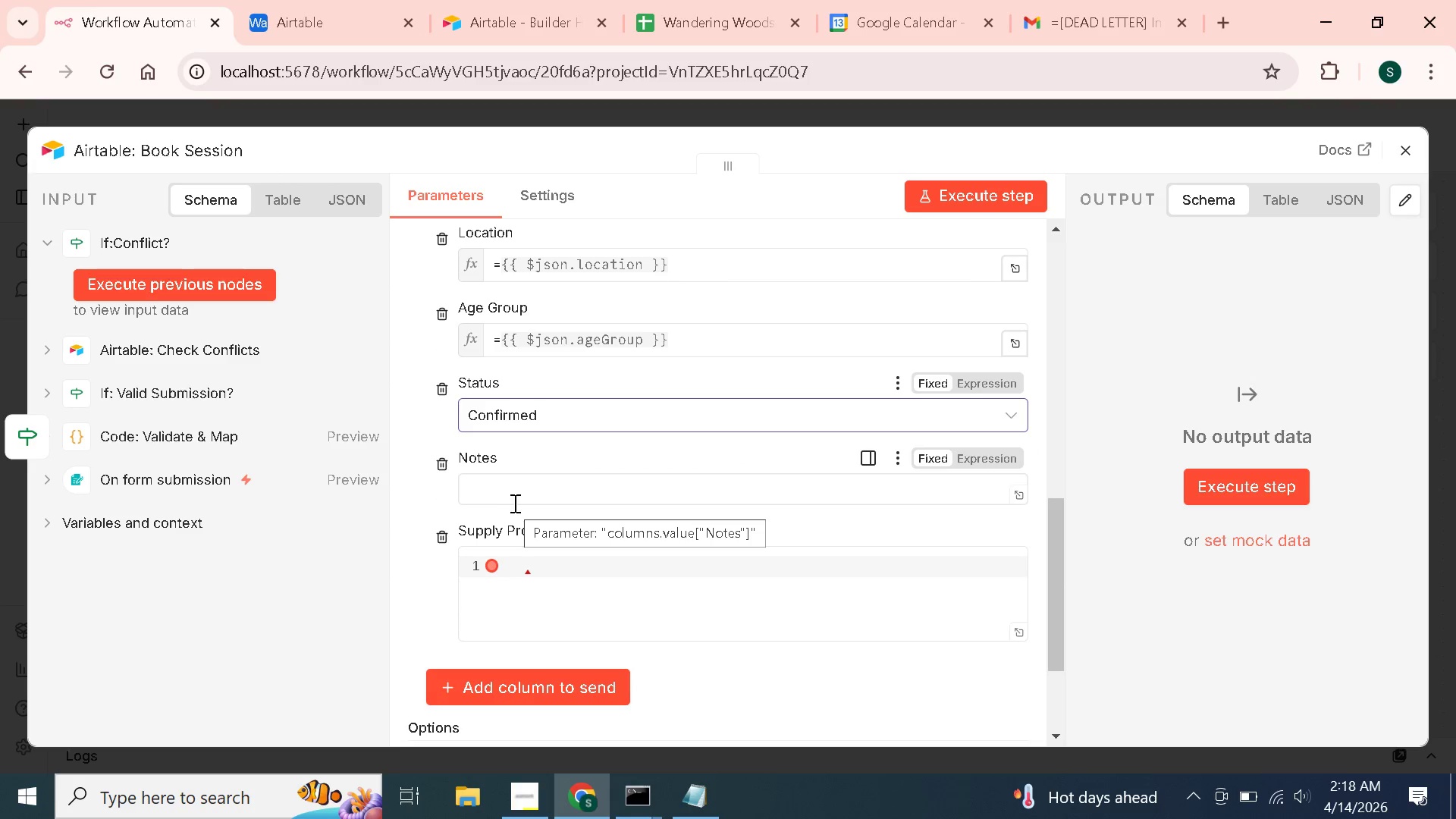 
left_click([513, 502])
 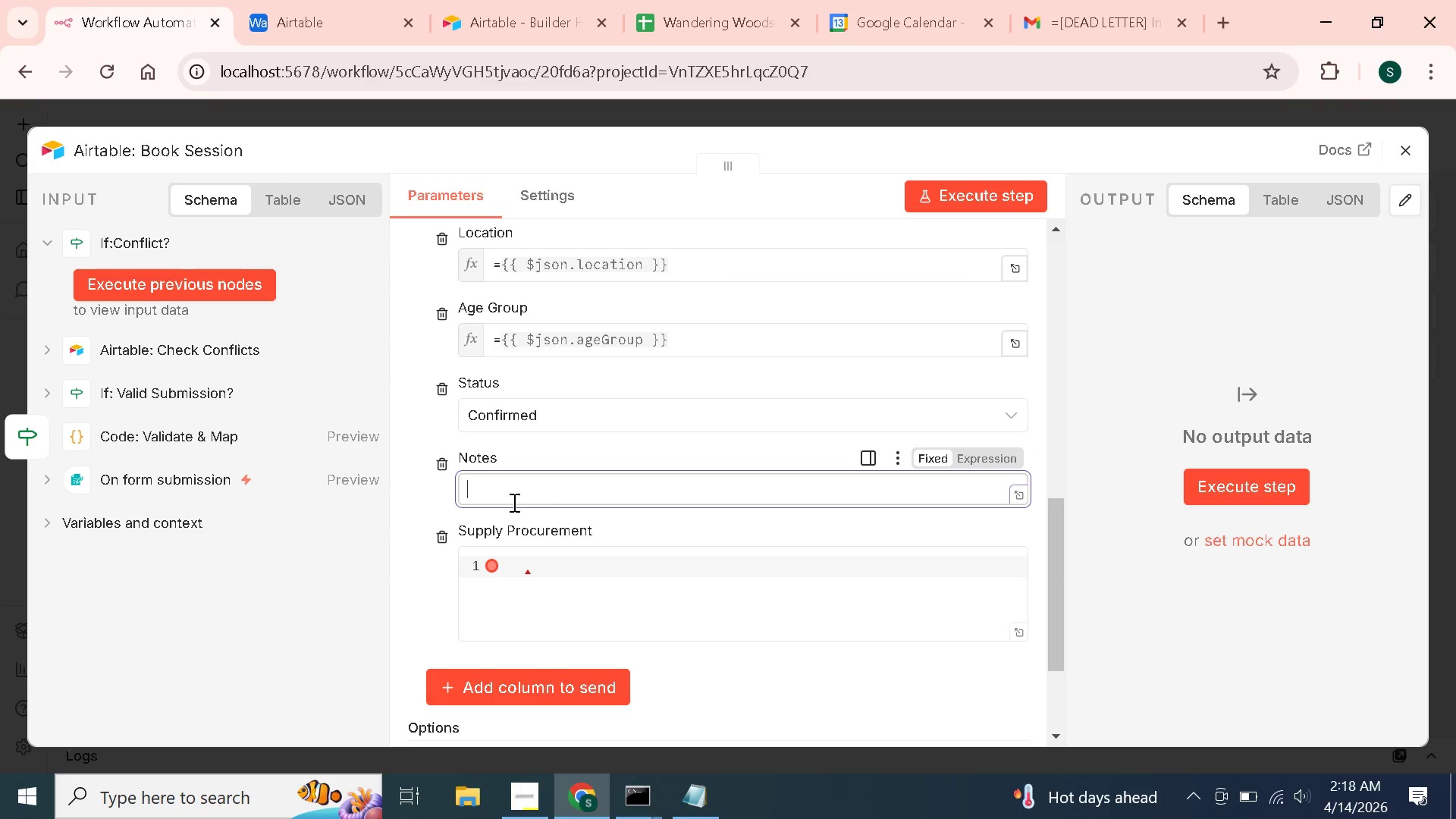 
key(Shift+ShiftLeft)
 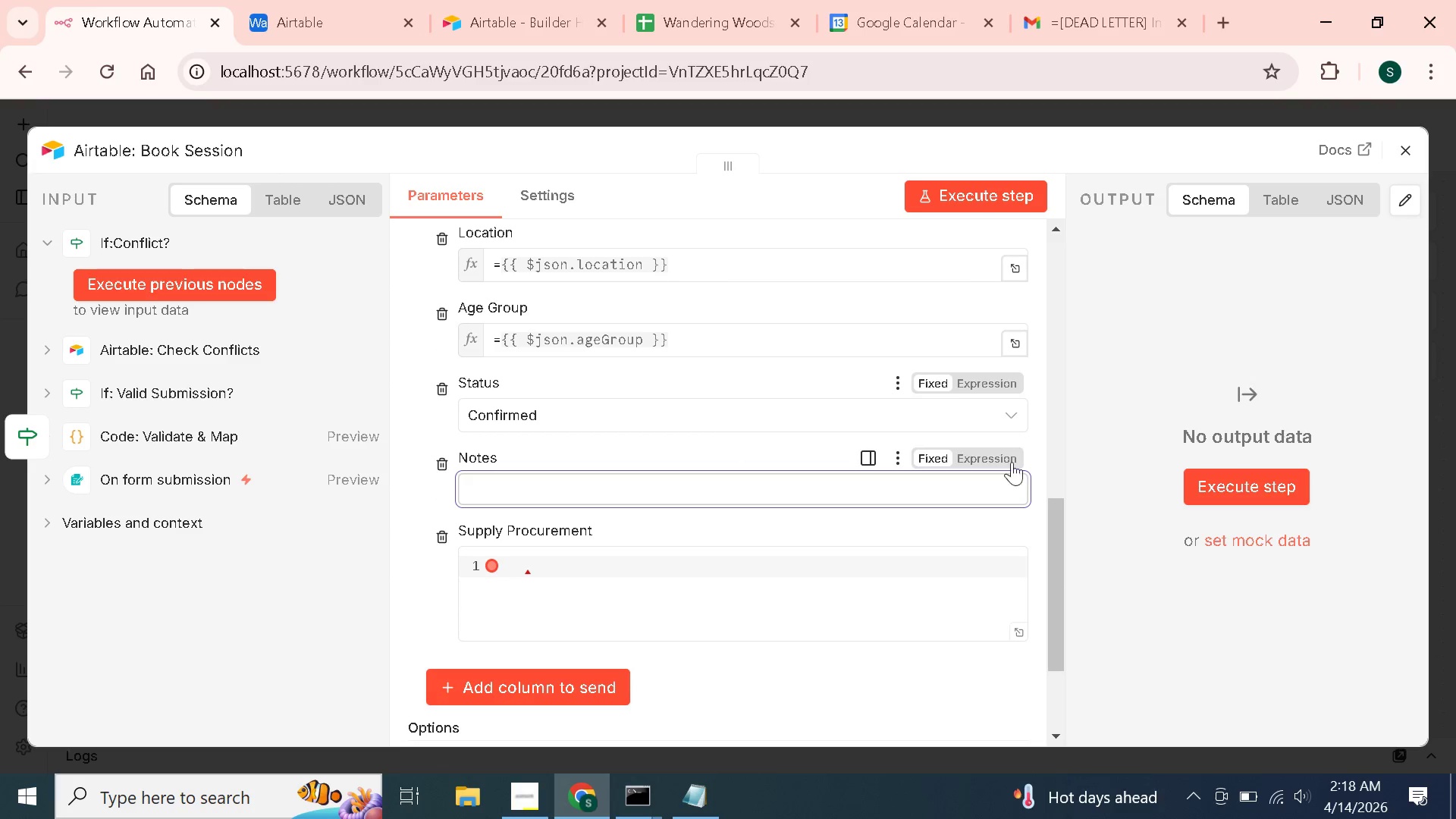 
left_click([995, 456])
 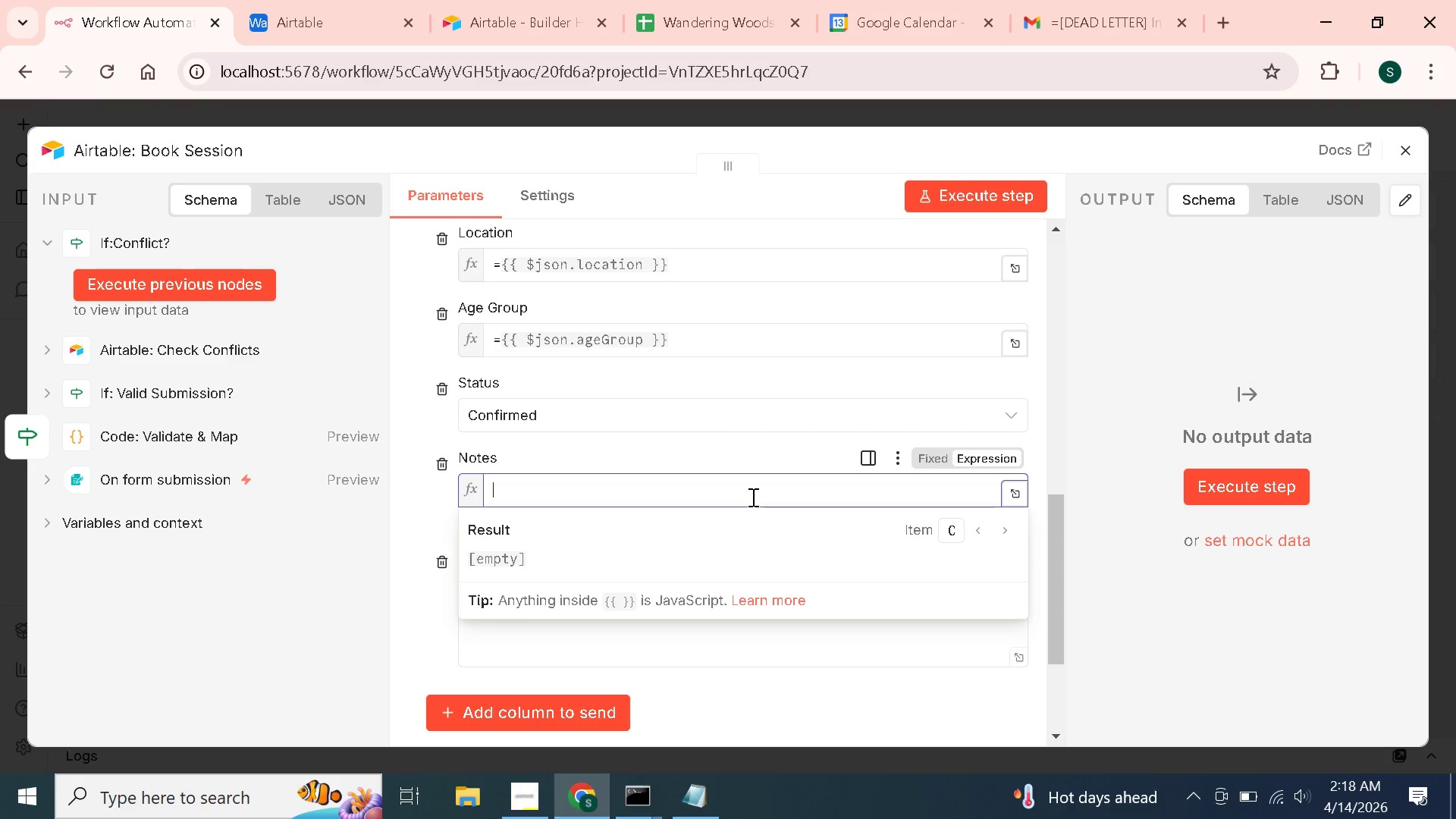 
type(={{$json.notes)
 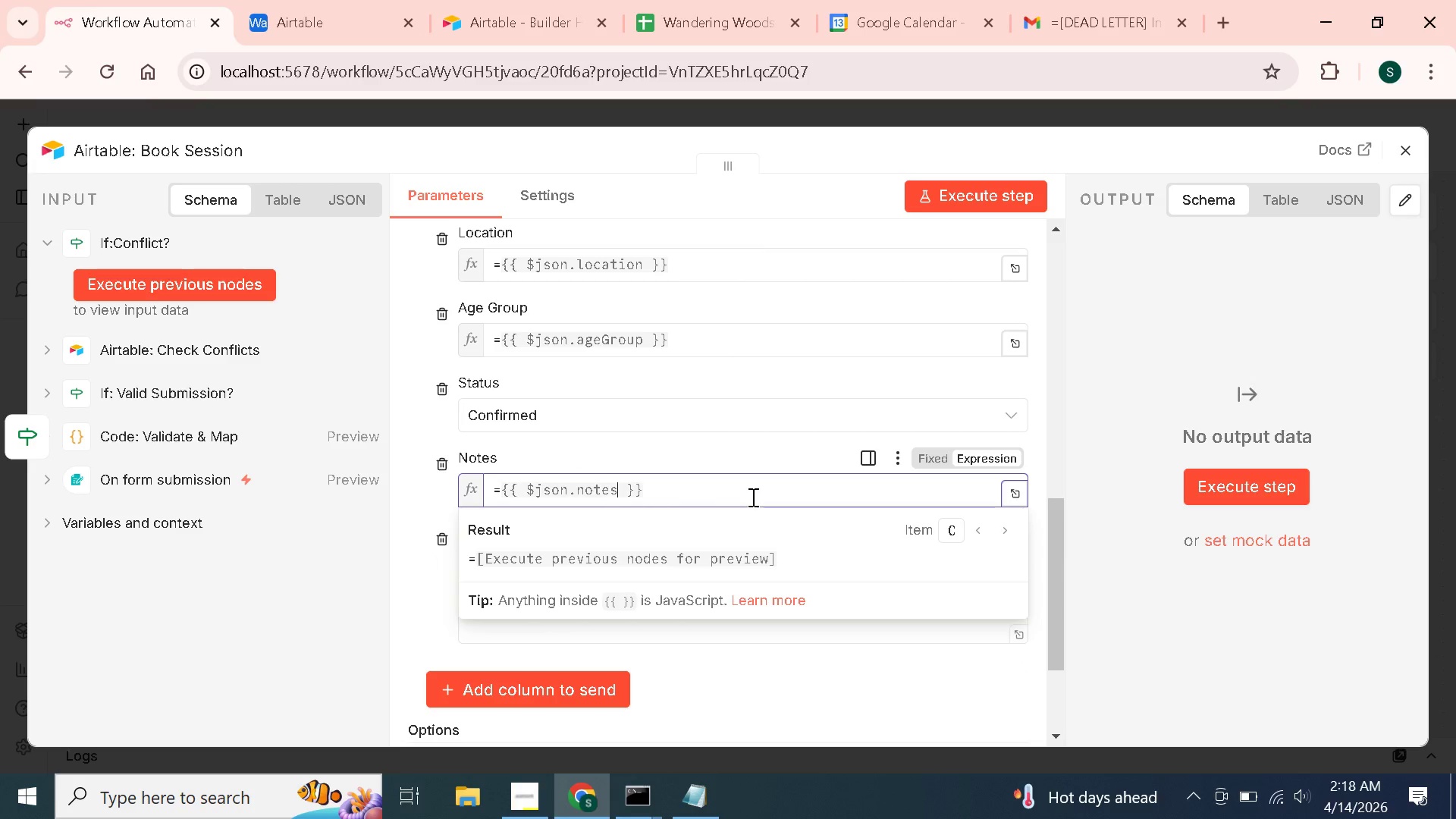 
left_click([752, 461])
 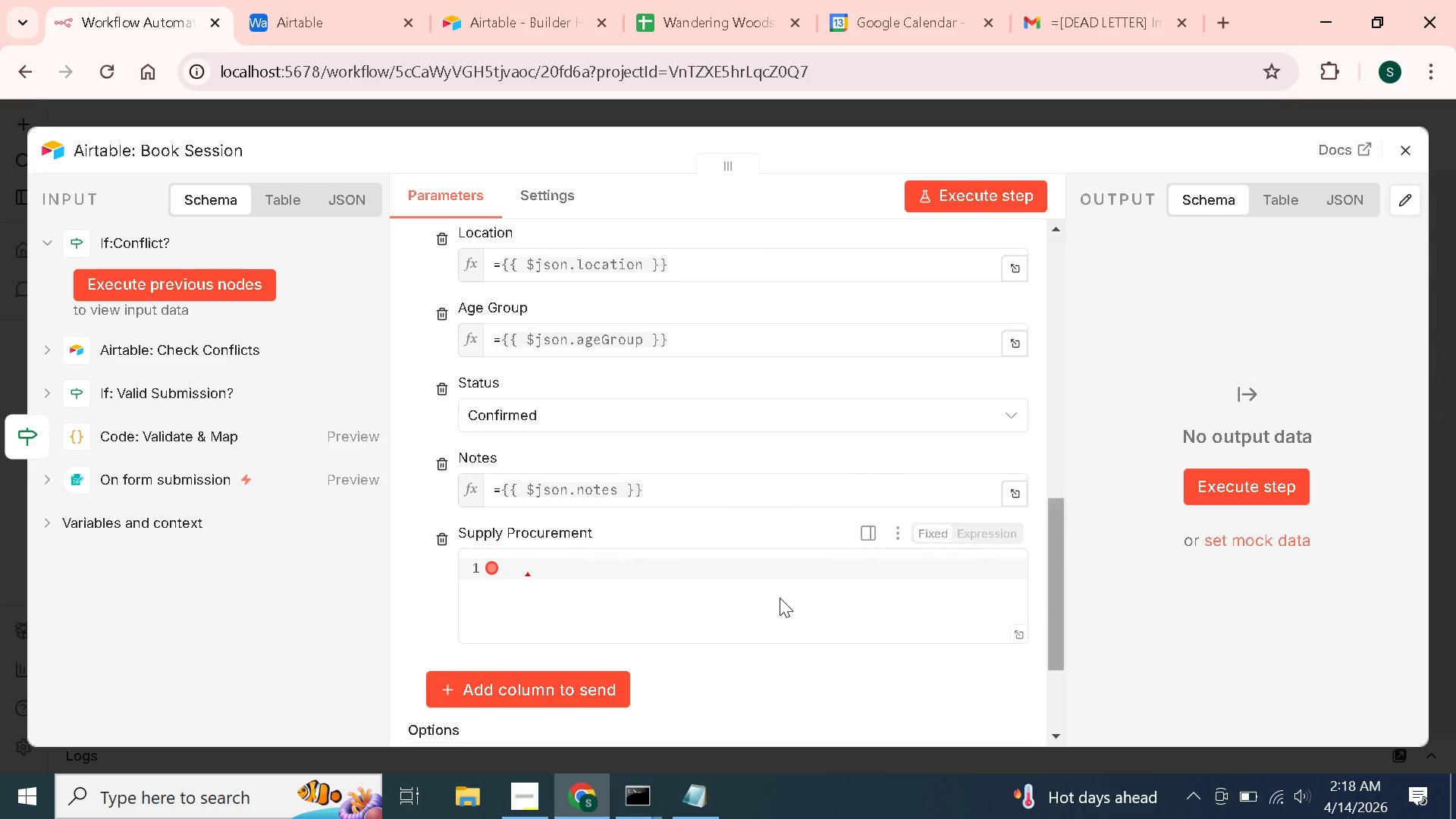 
wait(5.62)
 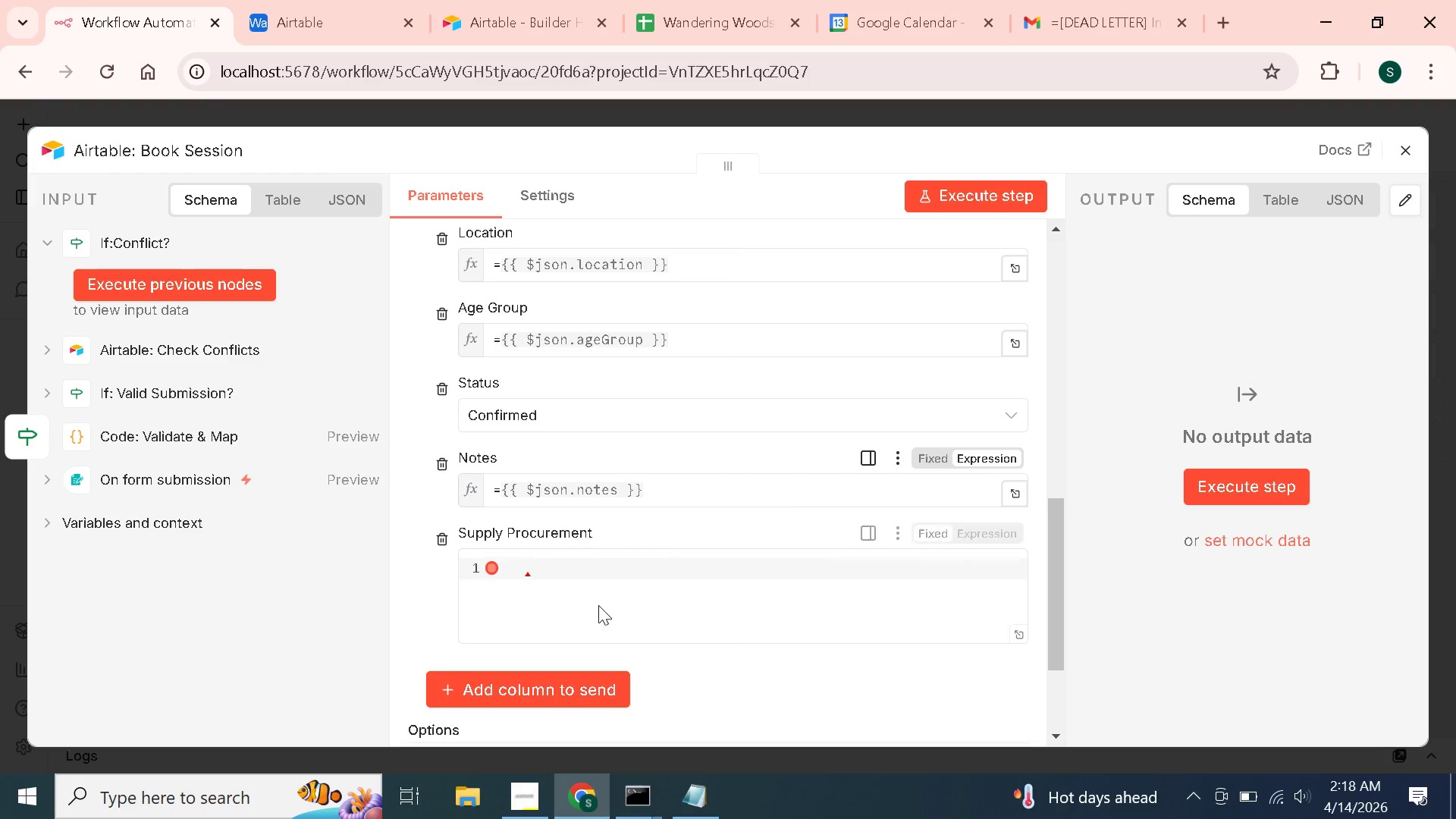 
left_click([445, 540])
 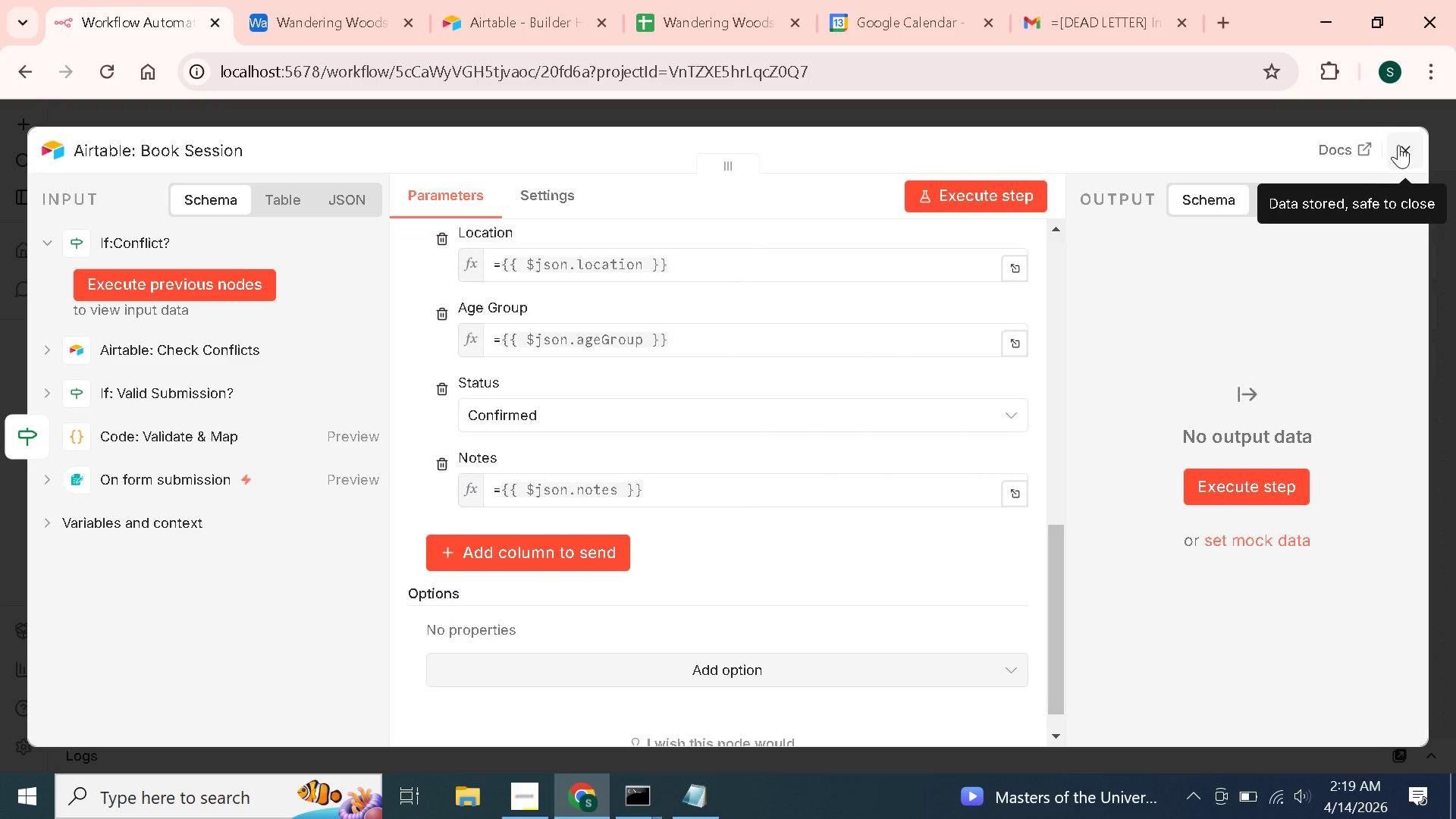 
wait(64.11)
 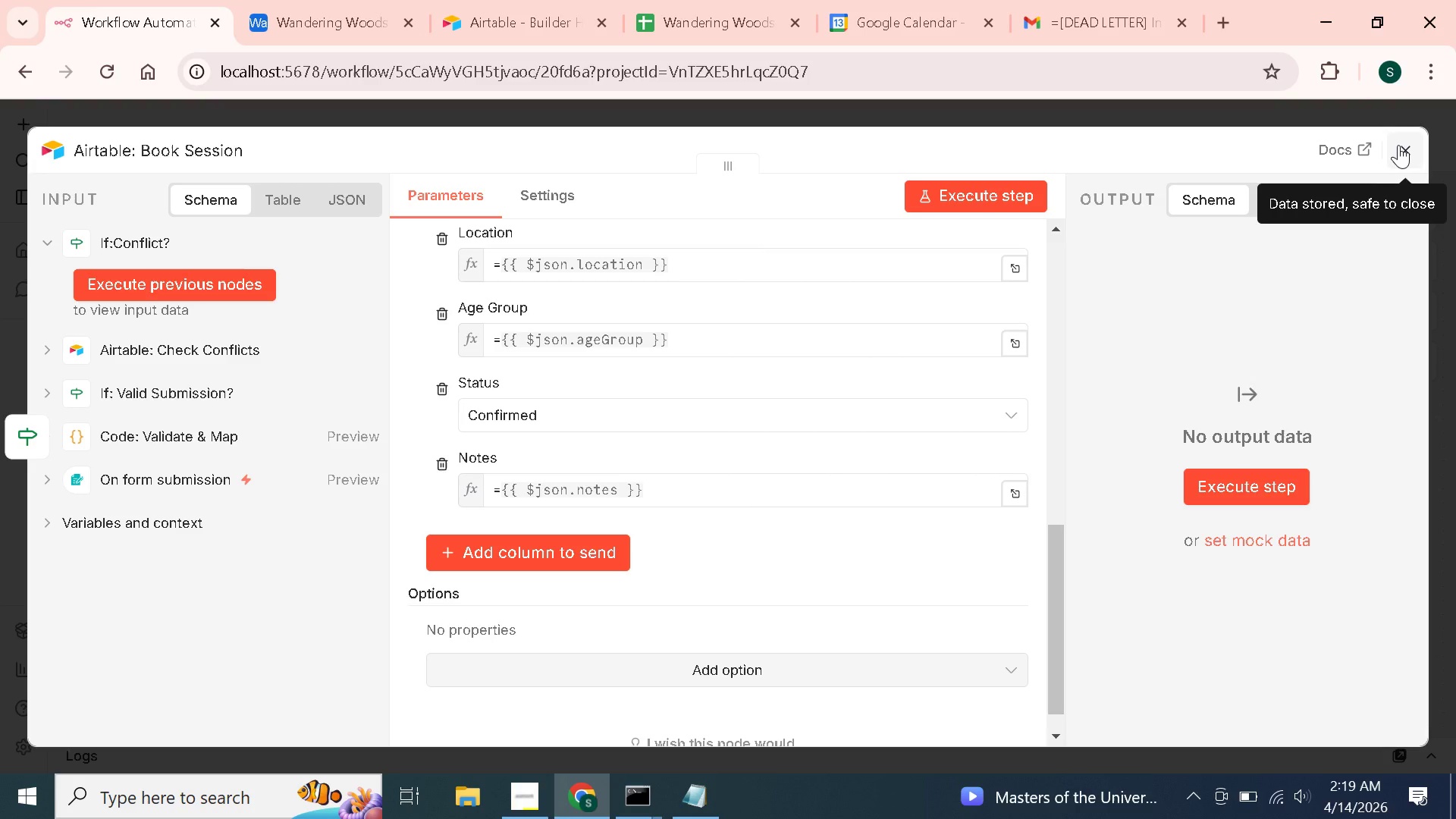 
left_click([1398, 145])
 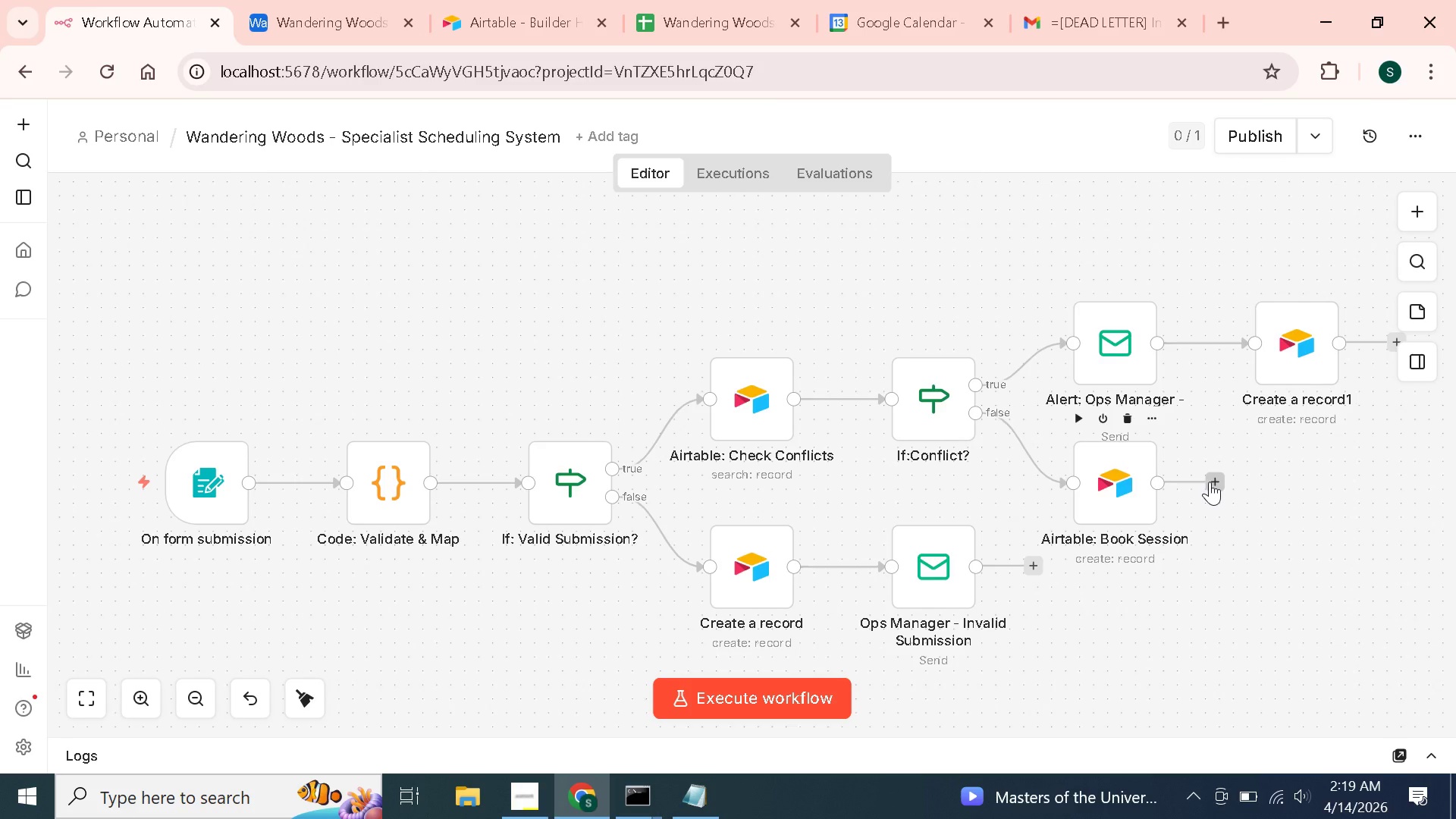 
wait(27.89)
 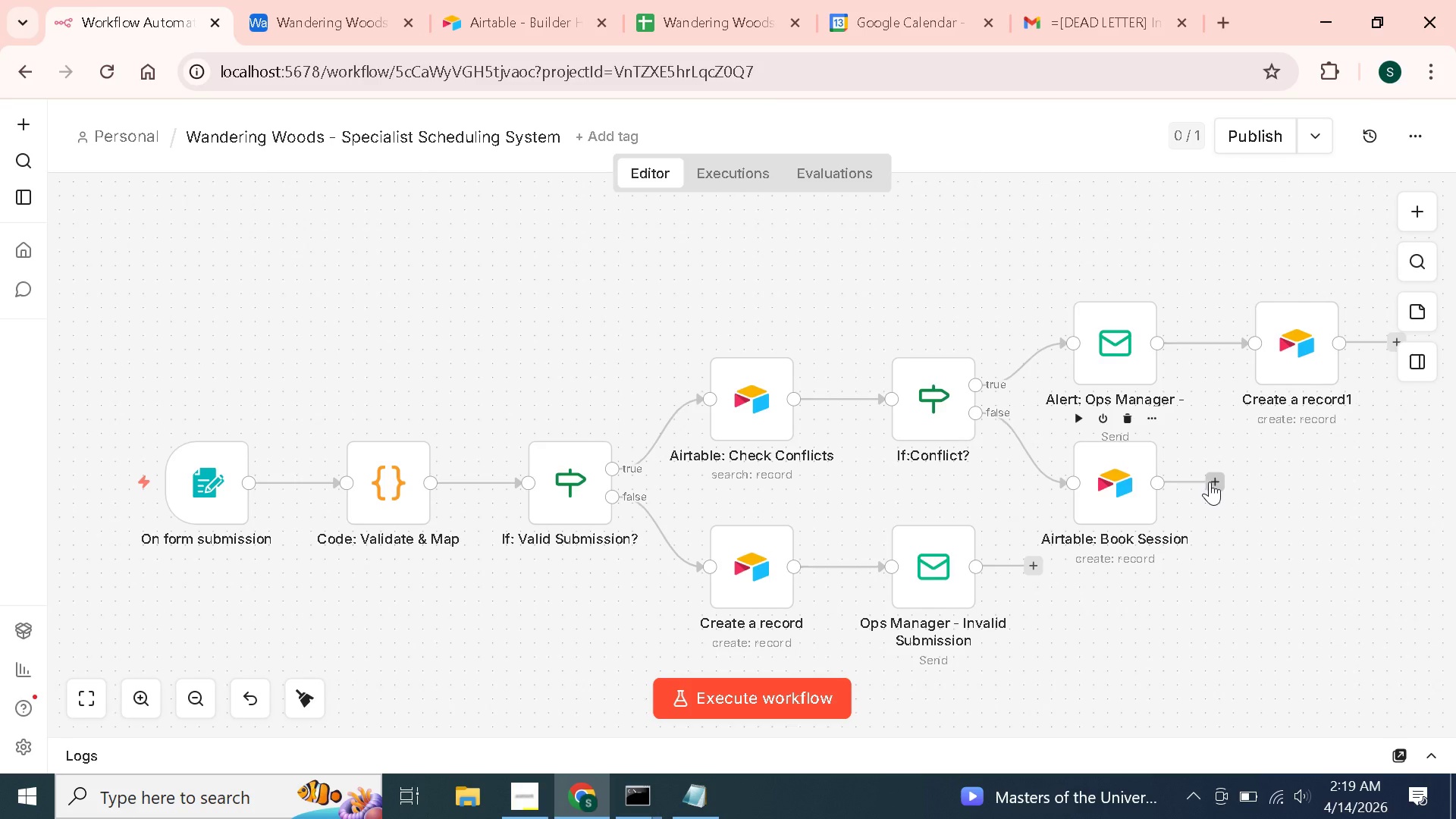 
left_click([1210, 482])
 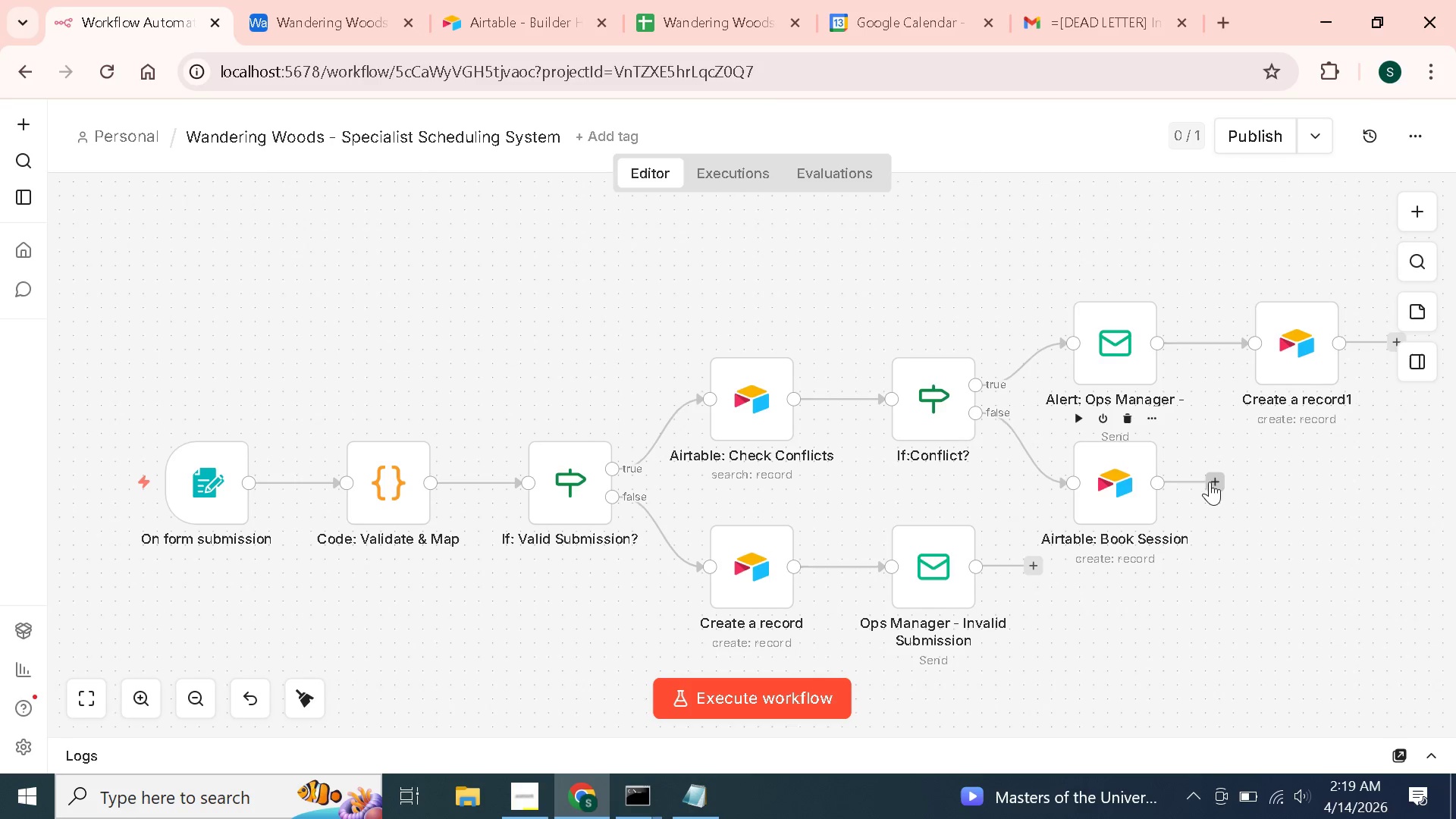 
mouse_move([1222, 513])
 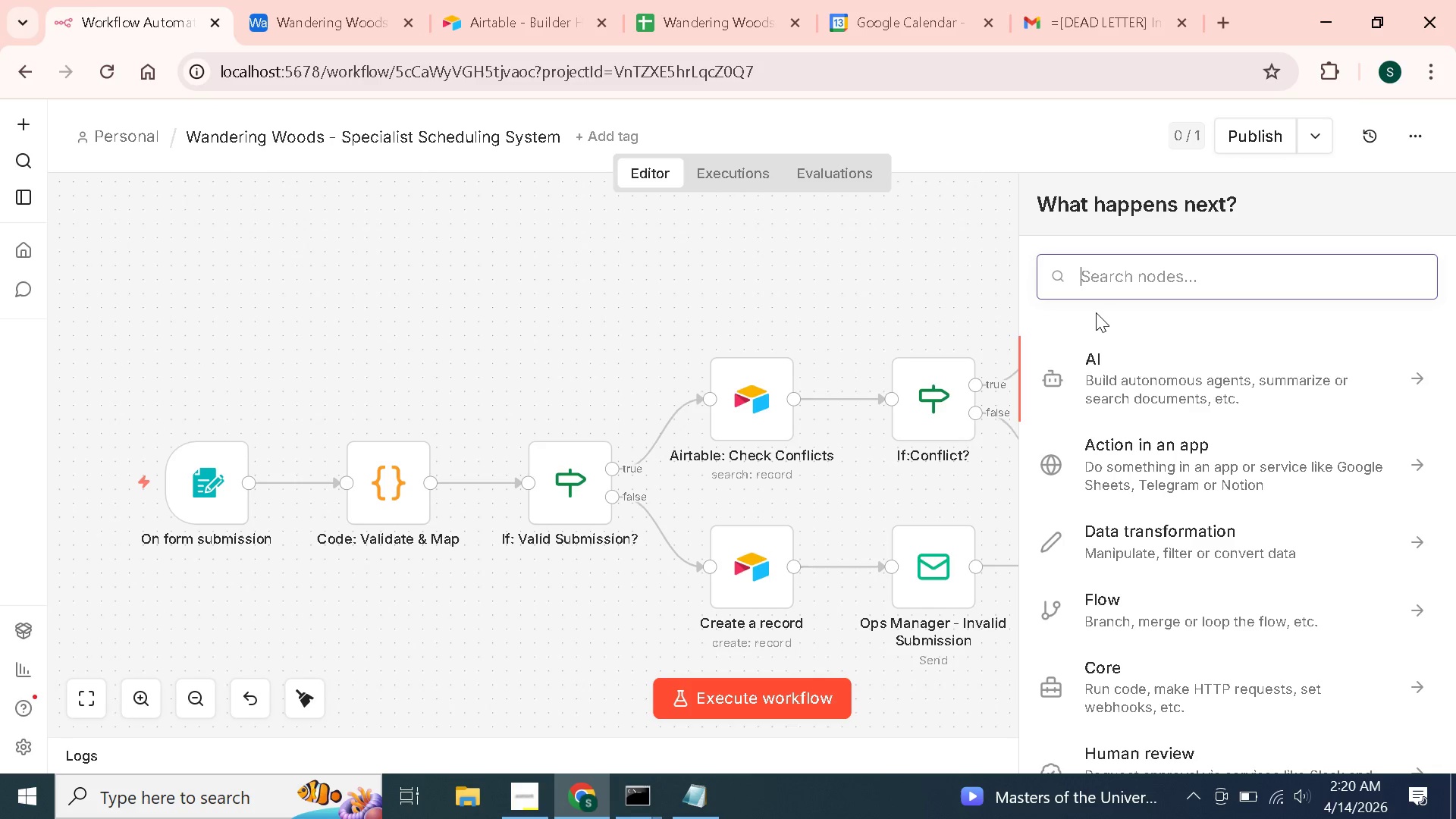 
wait(17.87)
 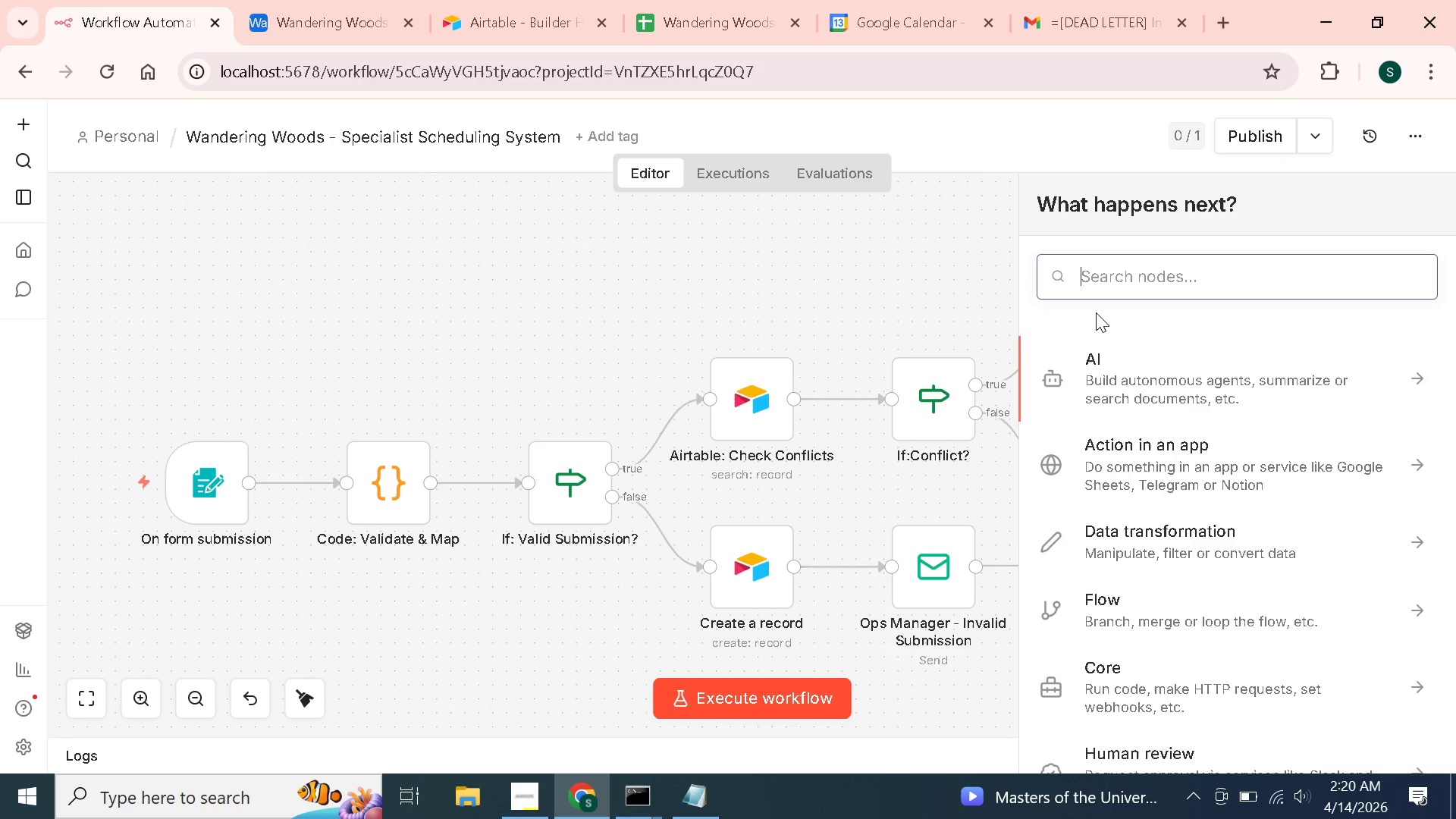 
type(airtable)
 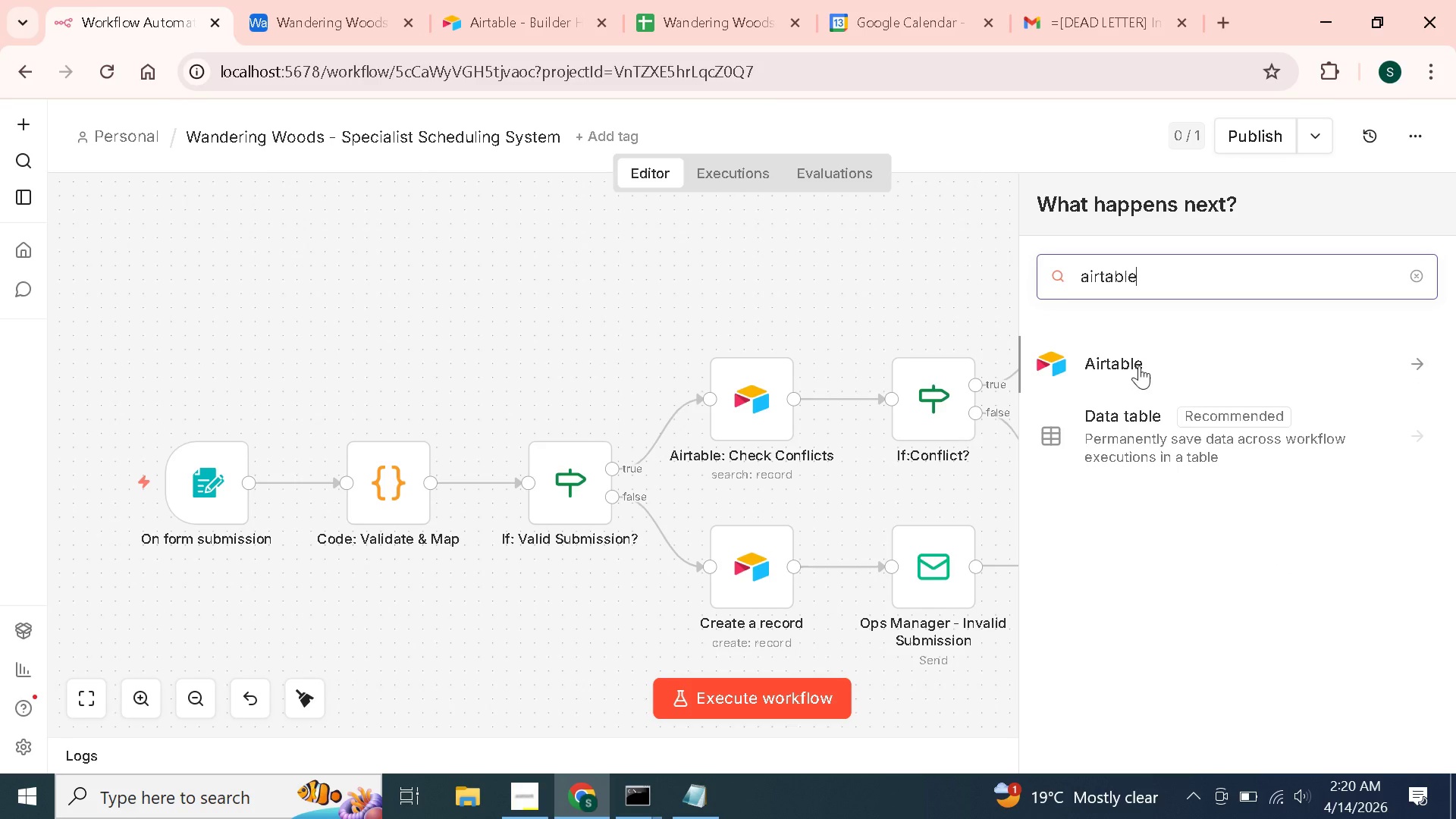 
left_click([1135, 365])
 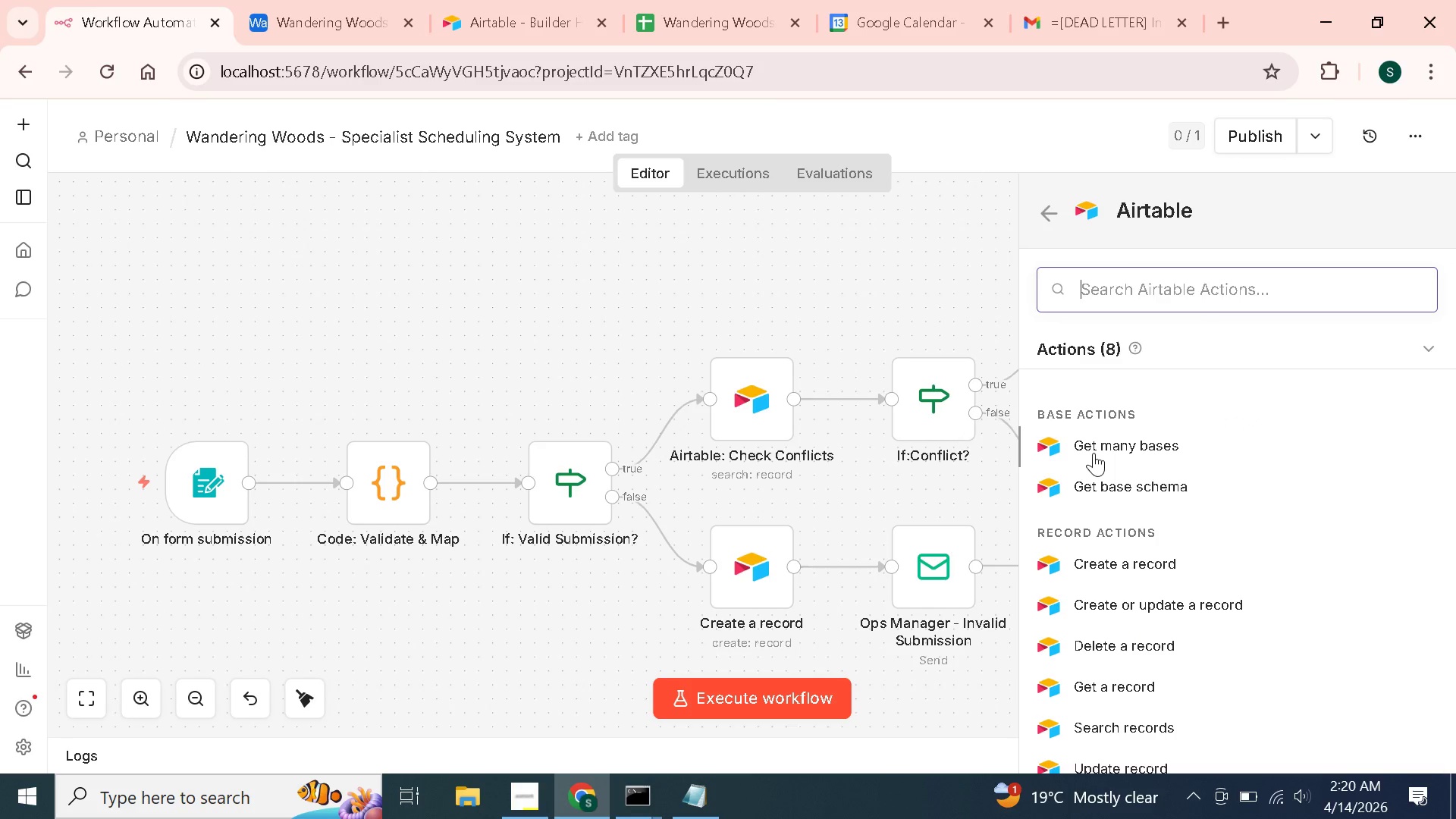 
left_click([1150, 544])
 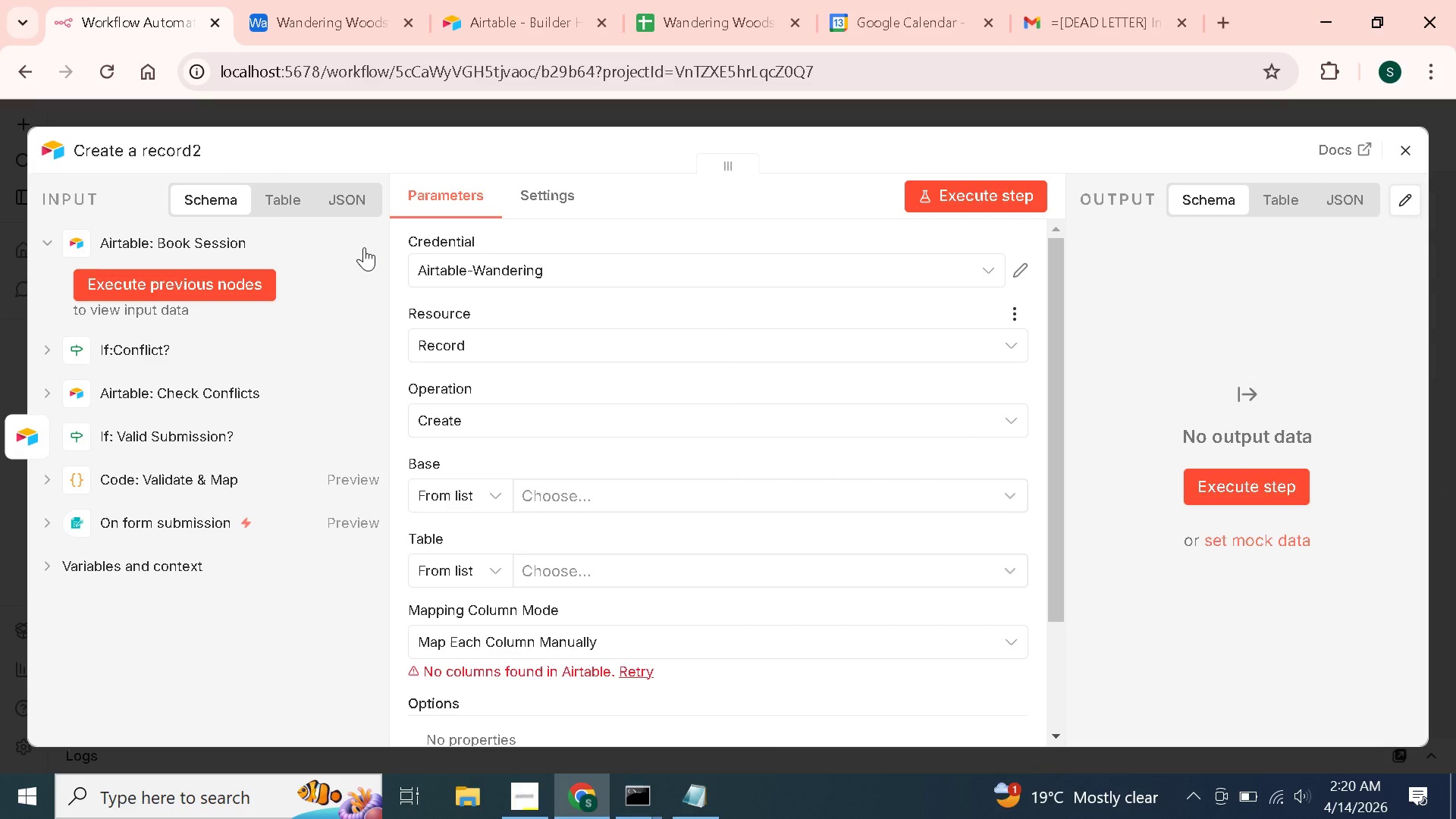 
left_click([147, 143])
 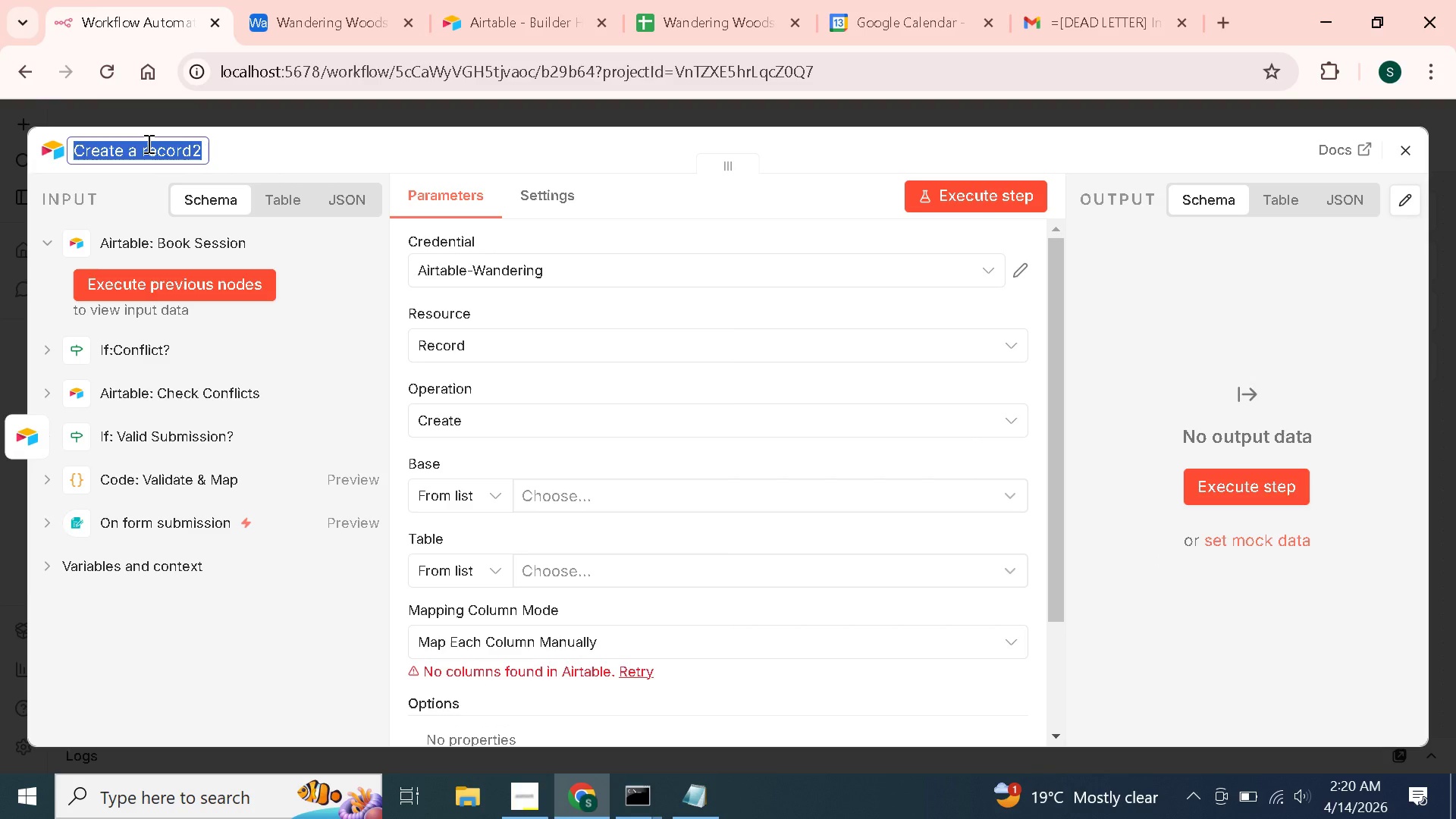 
type(Airtable: Create Supply Entry)
 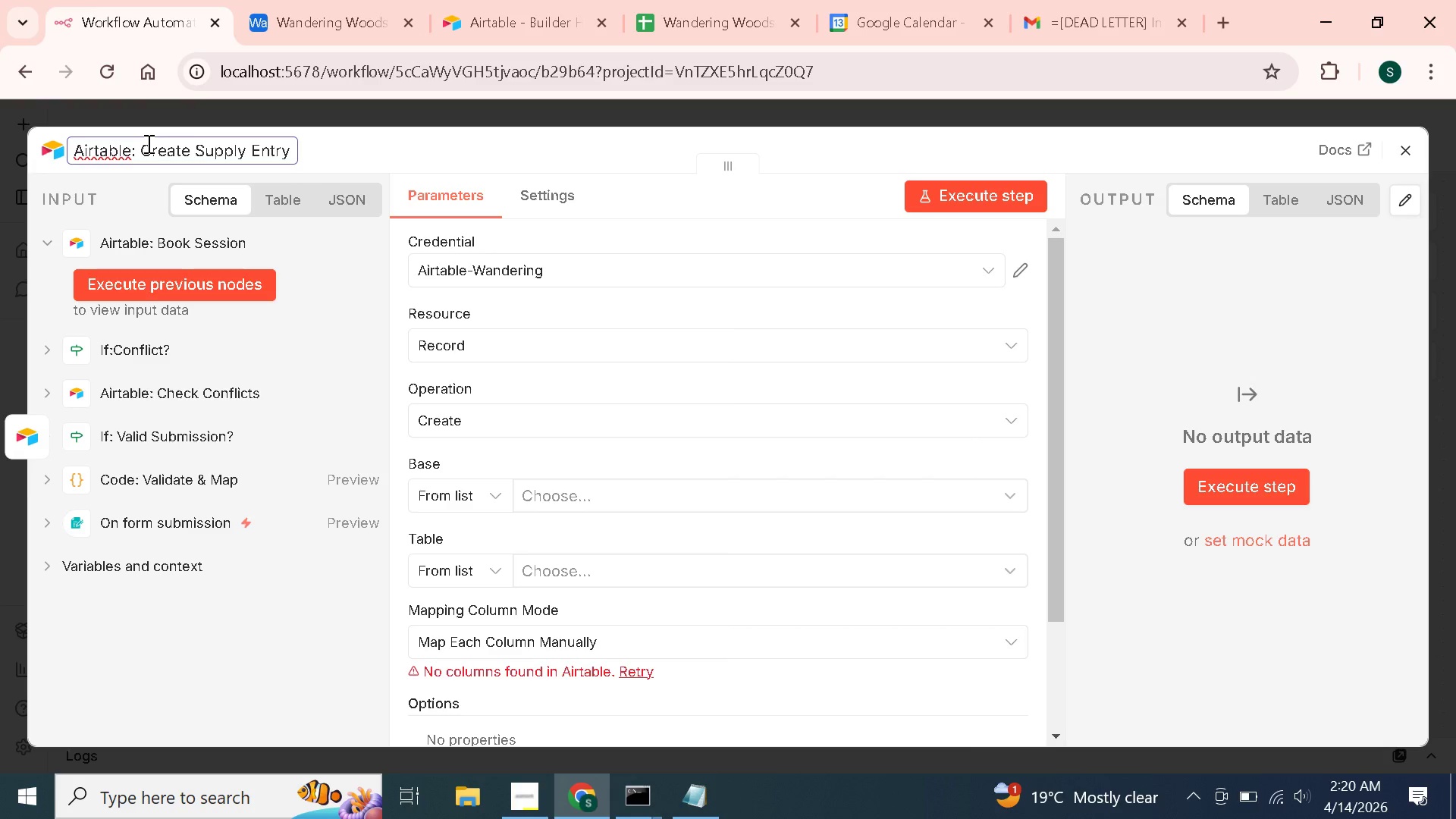 
left_click([585, 494])
 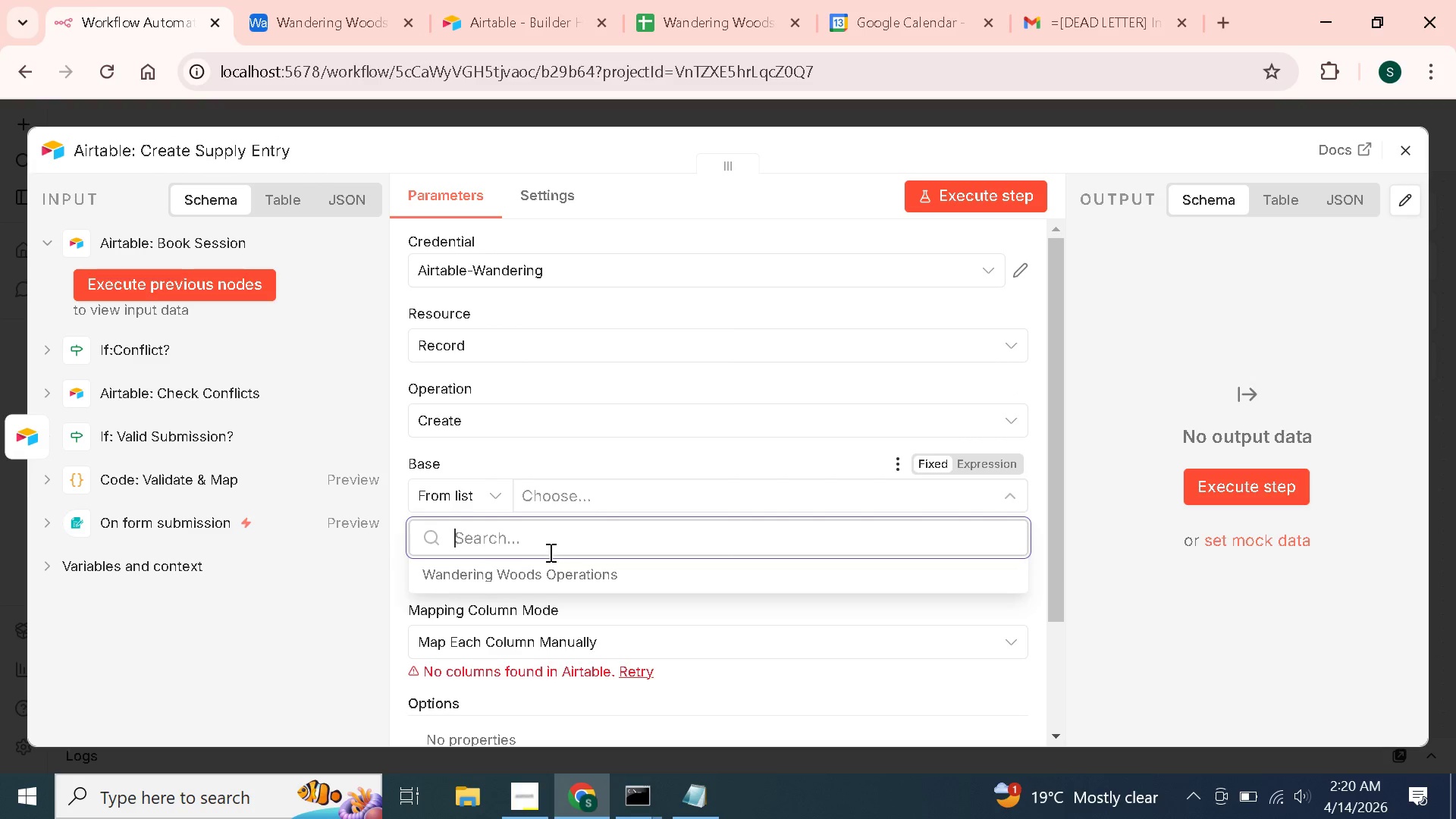 
left_click([528, 585])
 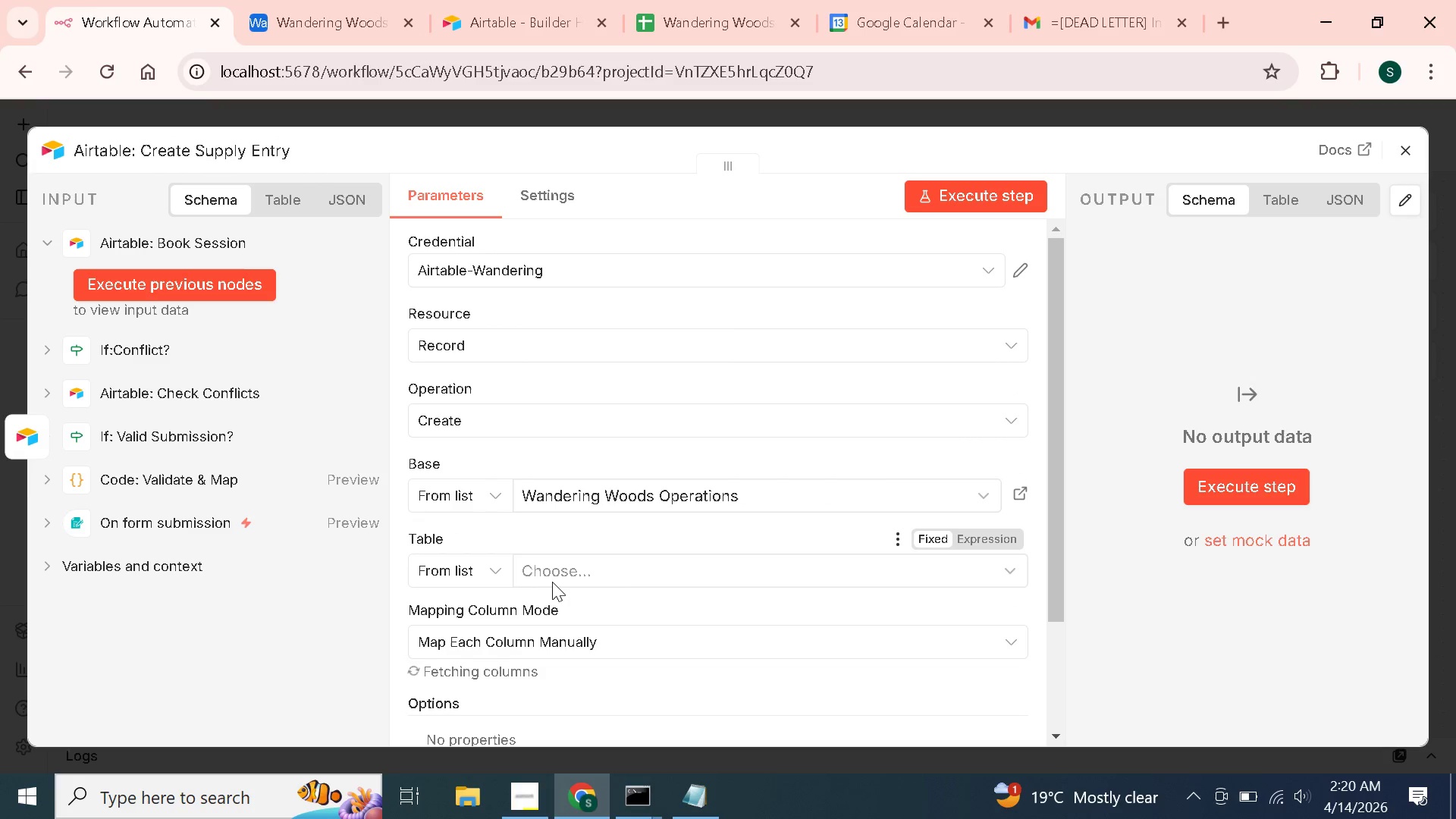 
left_click([561, 579])
 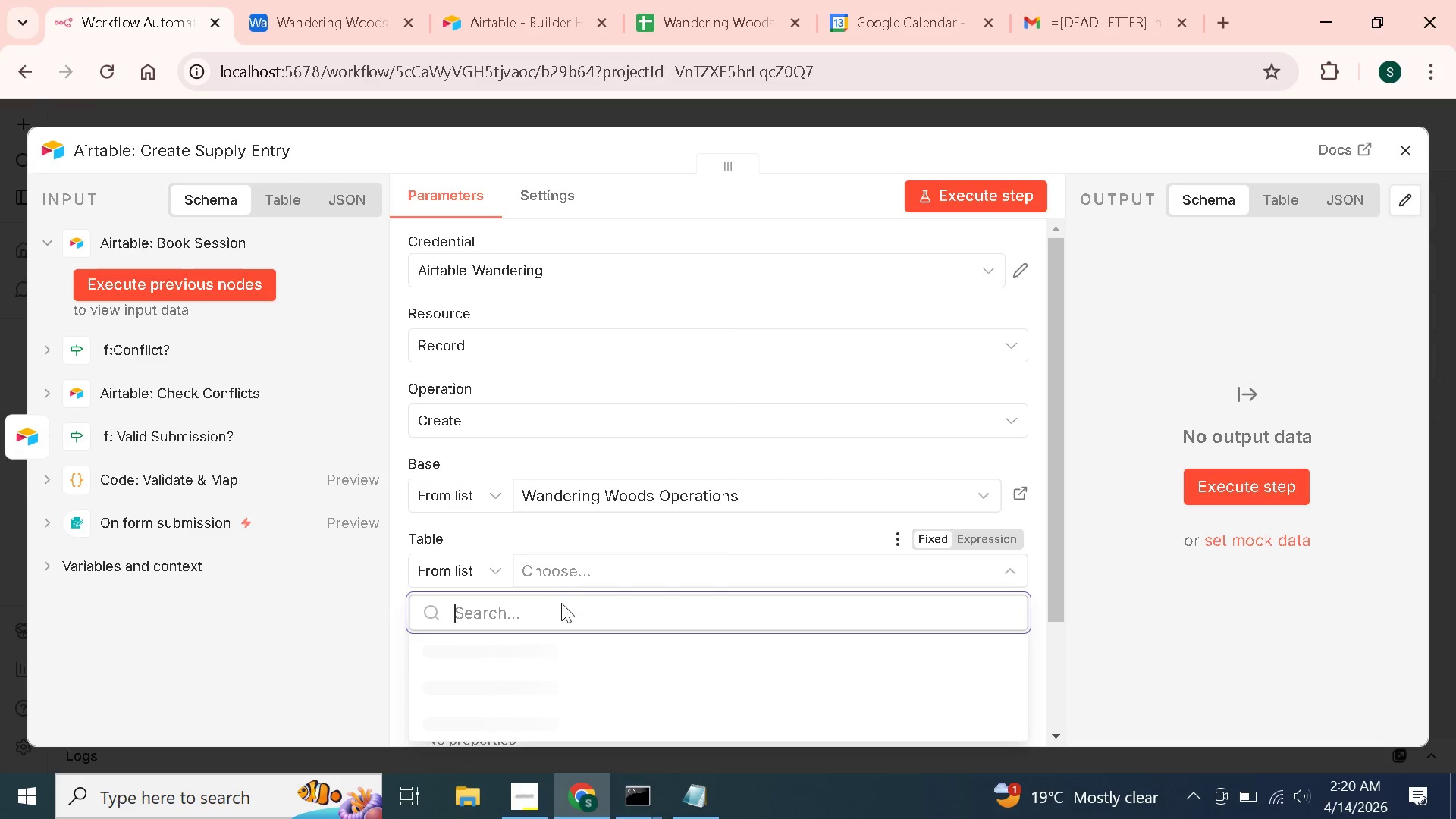 
mouse_move([544, 665])
 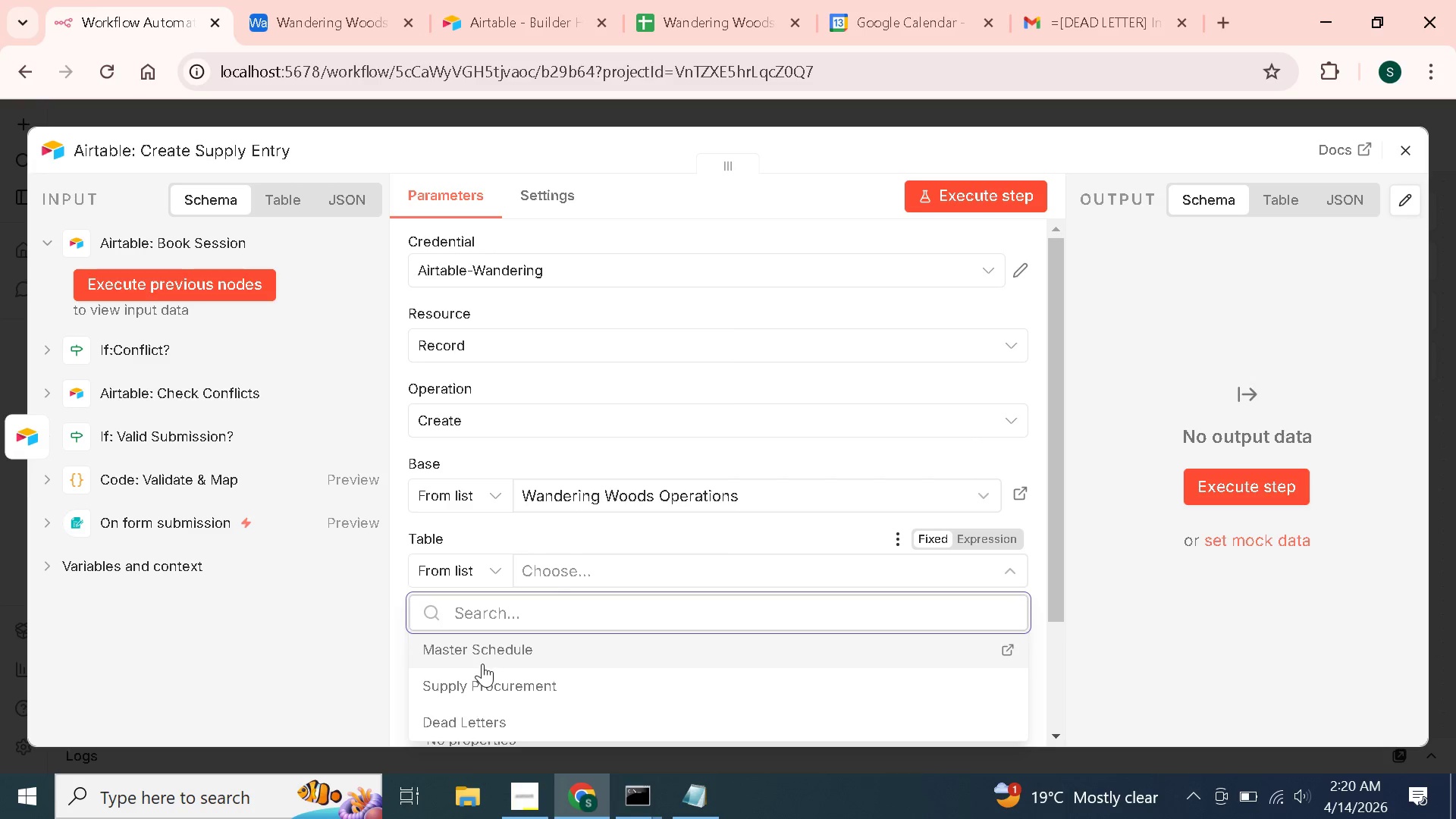 
left_click([511, 681])
 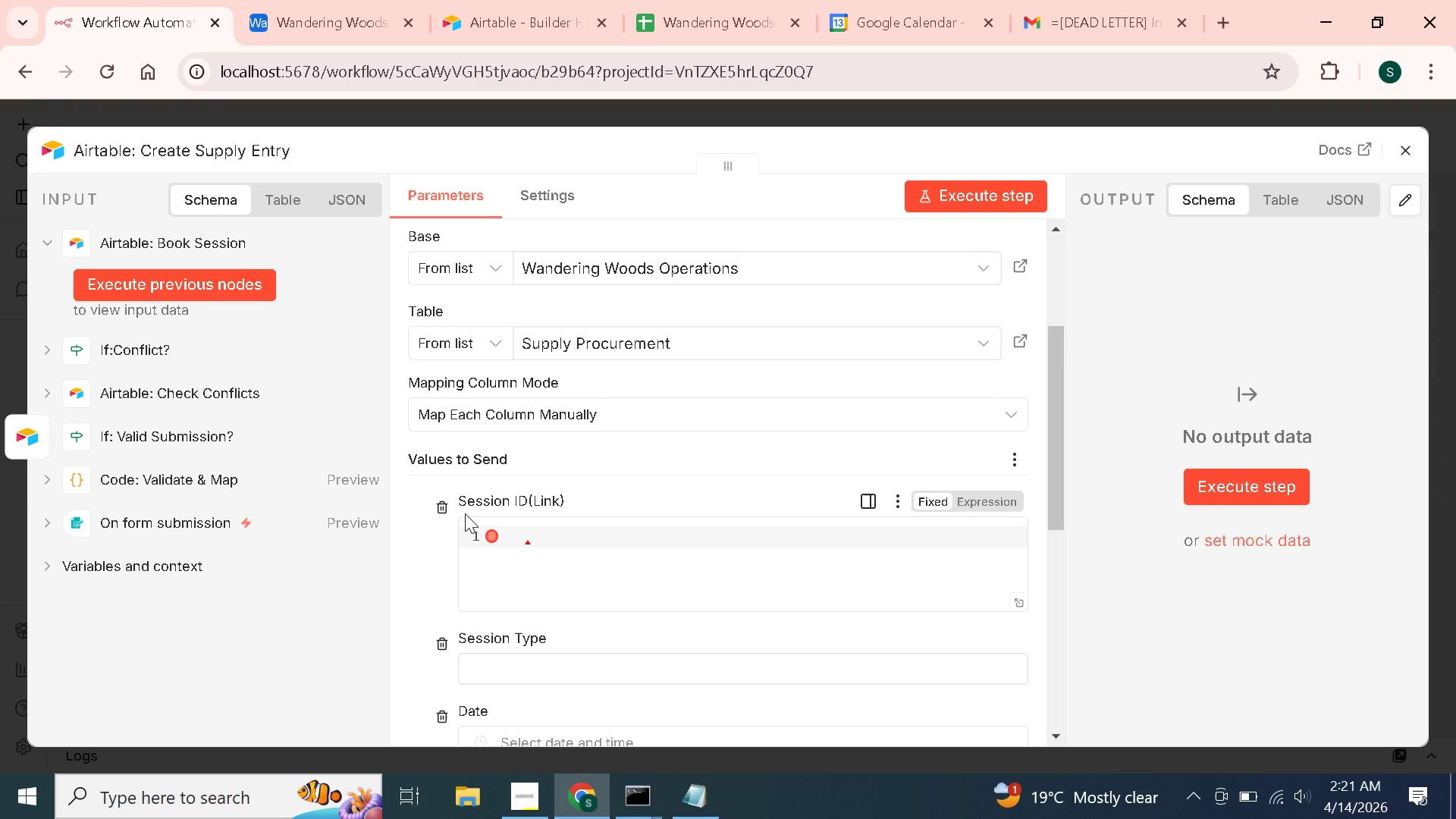 
wait(20.28)
 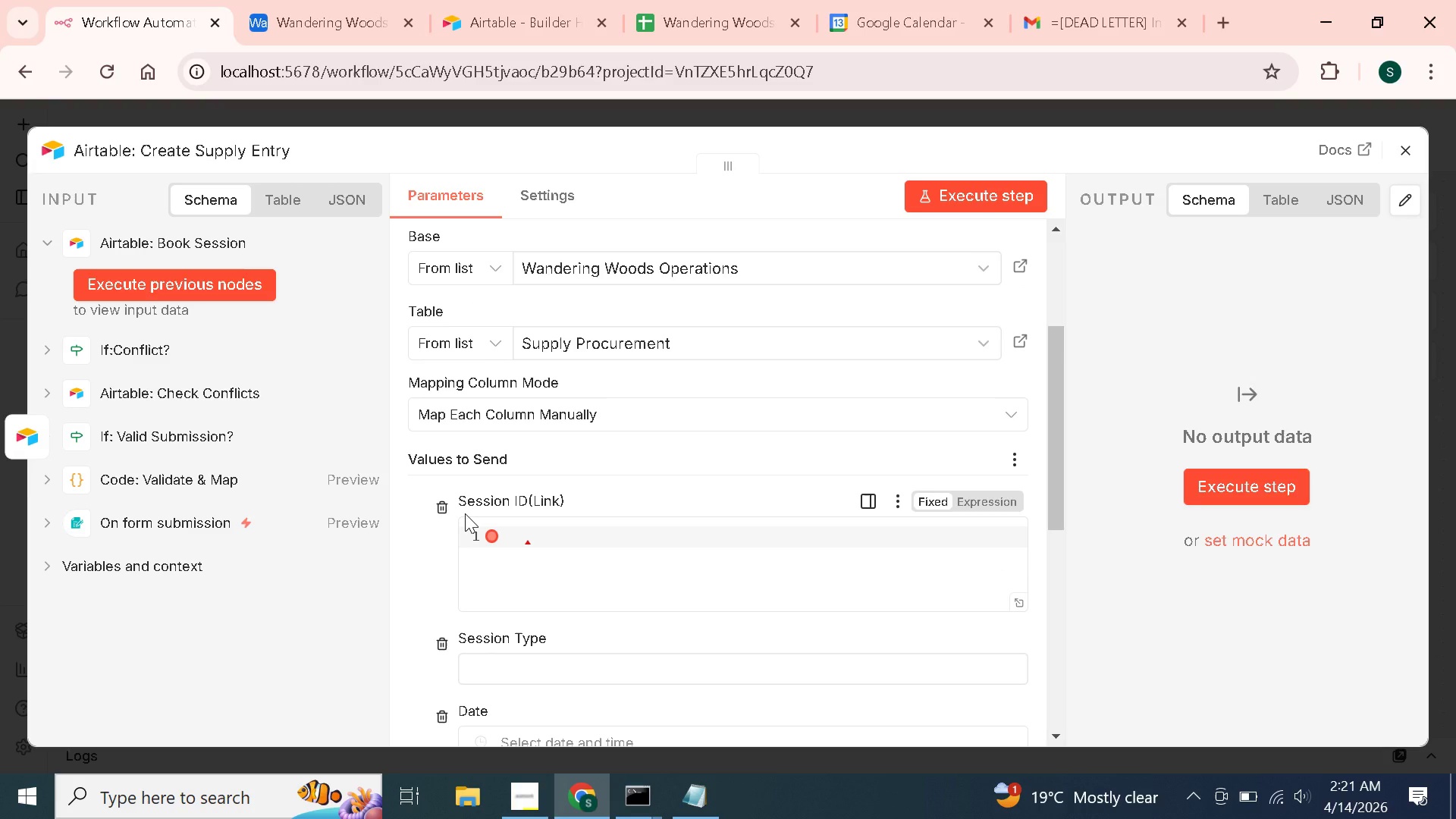 
left_click([444, 507])
 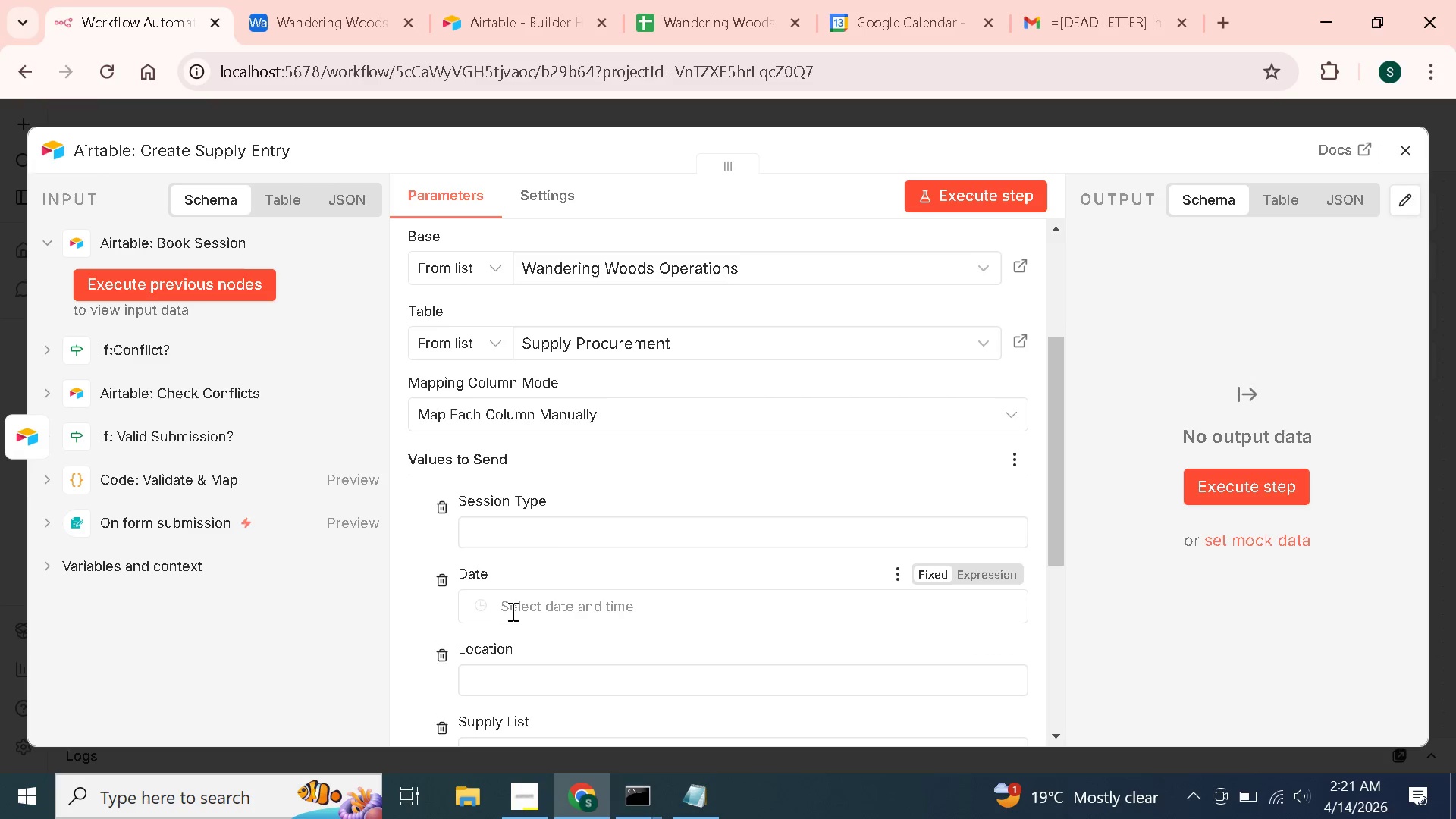 
left_click([566, 535])
 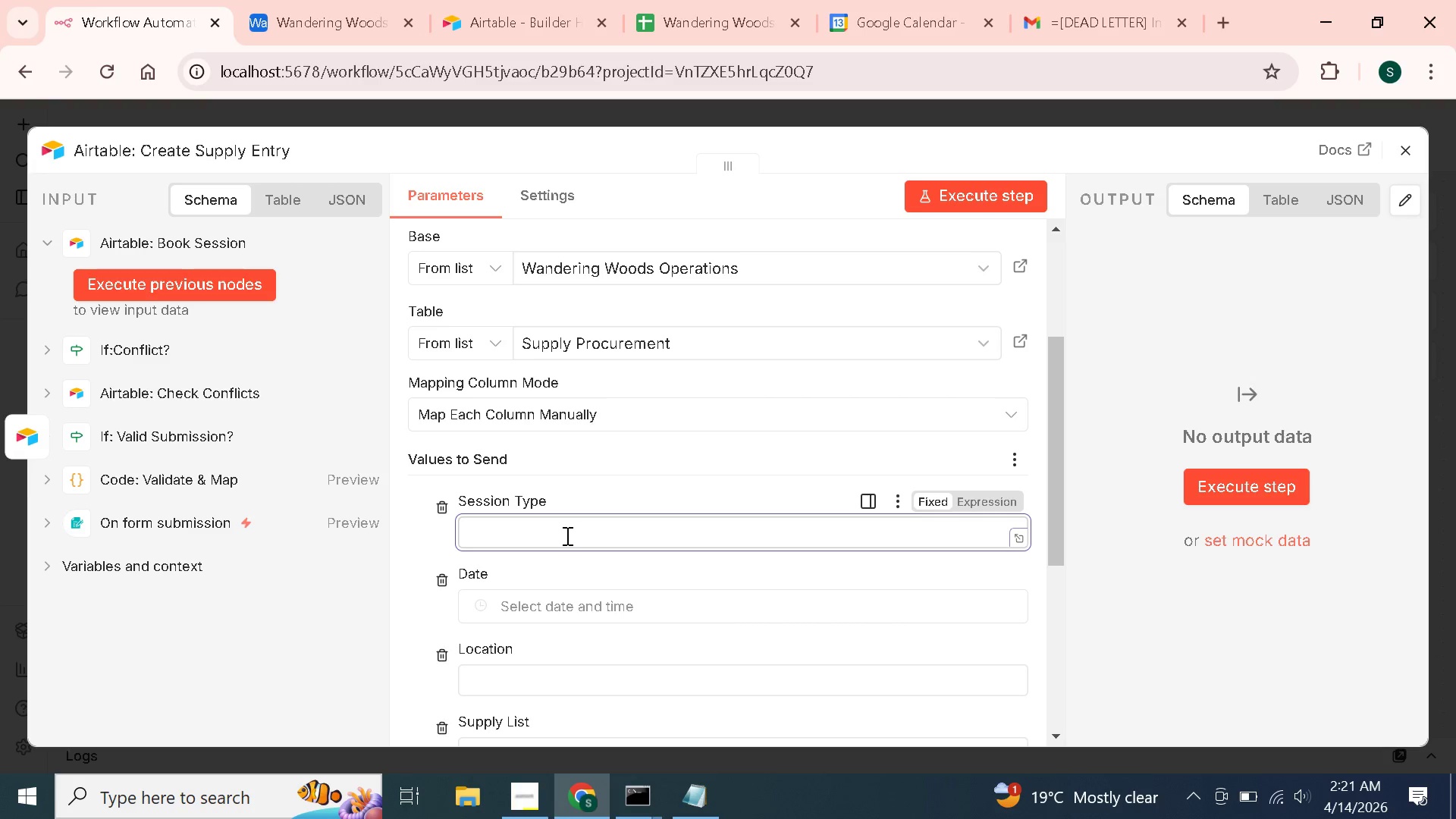 
key(Equal)
 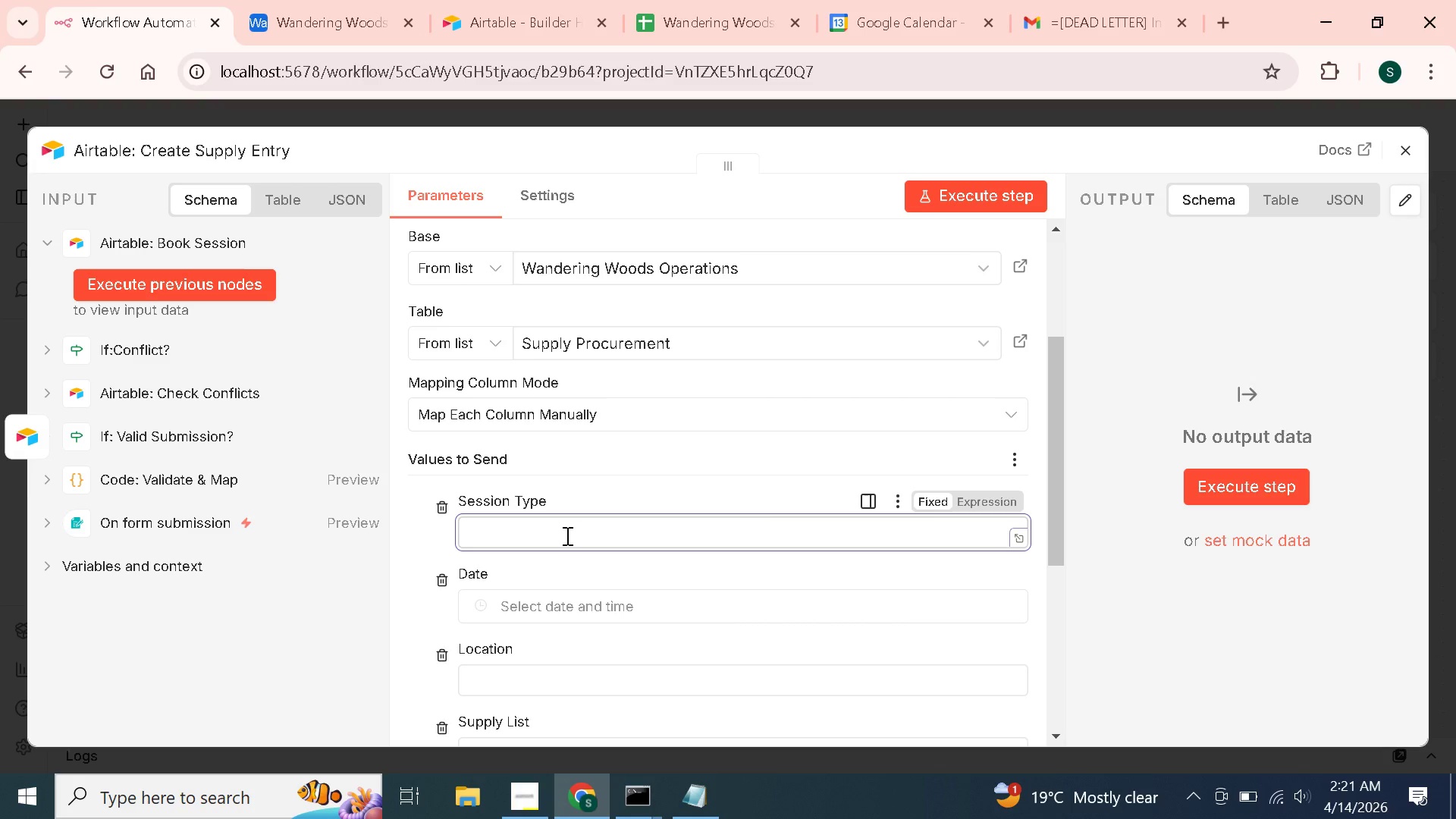 
key(Equal)
 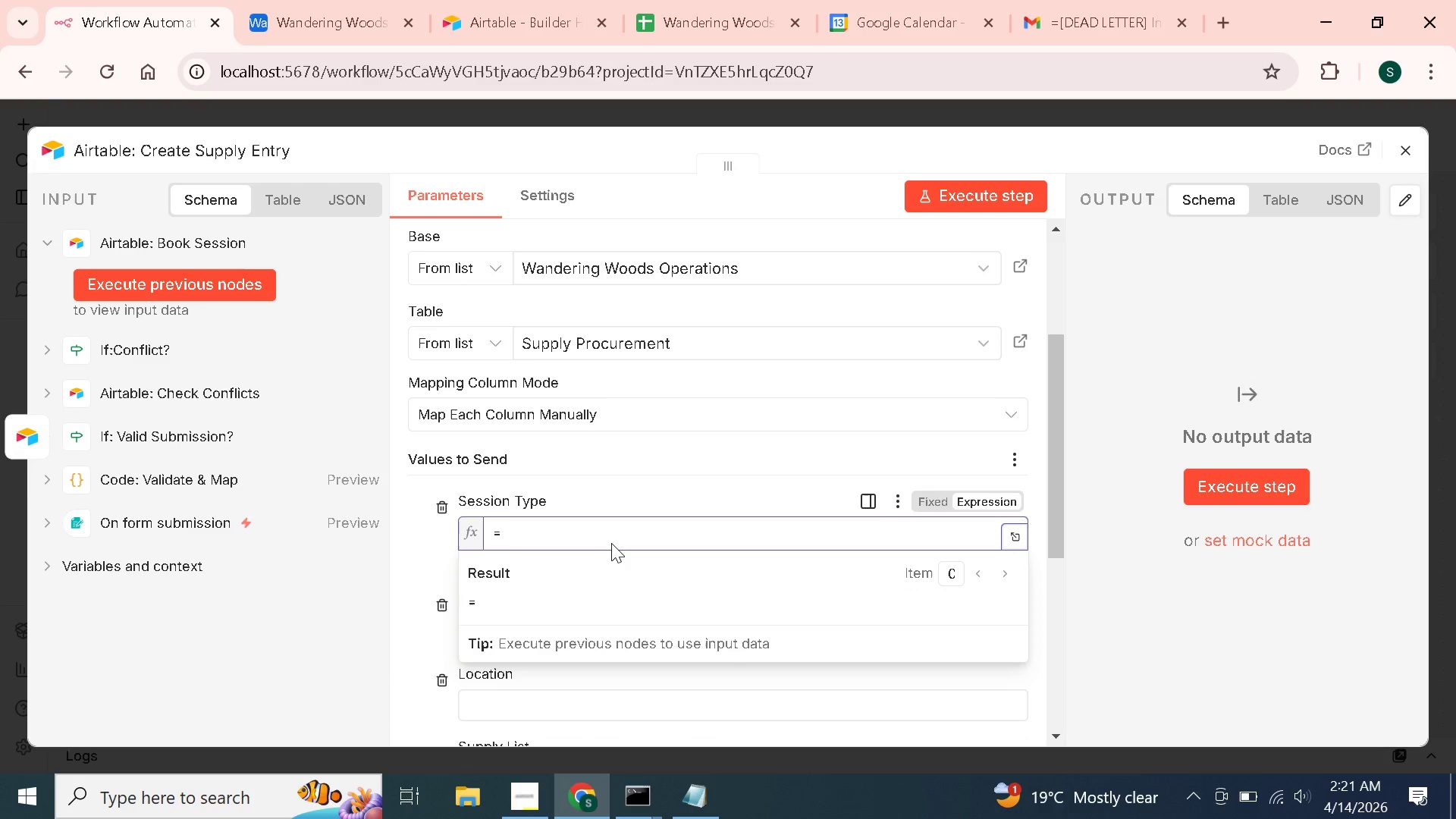 
type({{$('Cp)
key(Backspace)
type(ode: Validate & Map)
 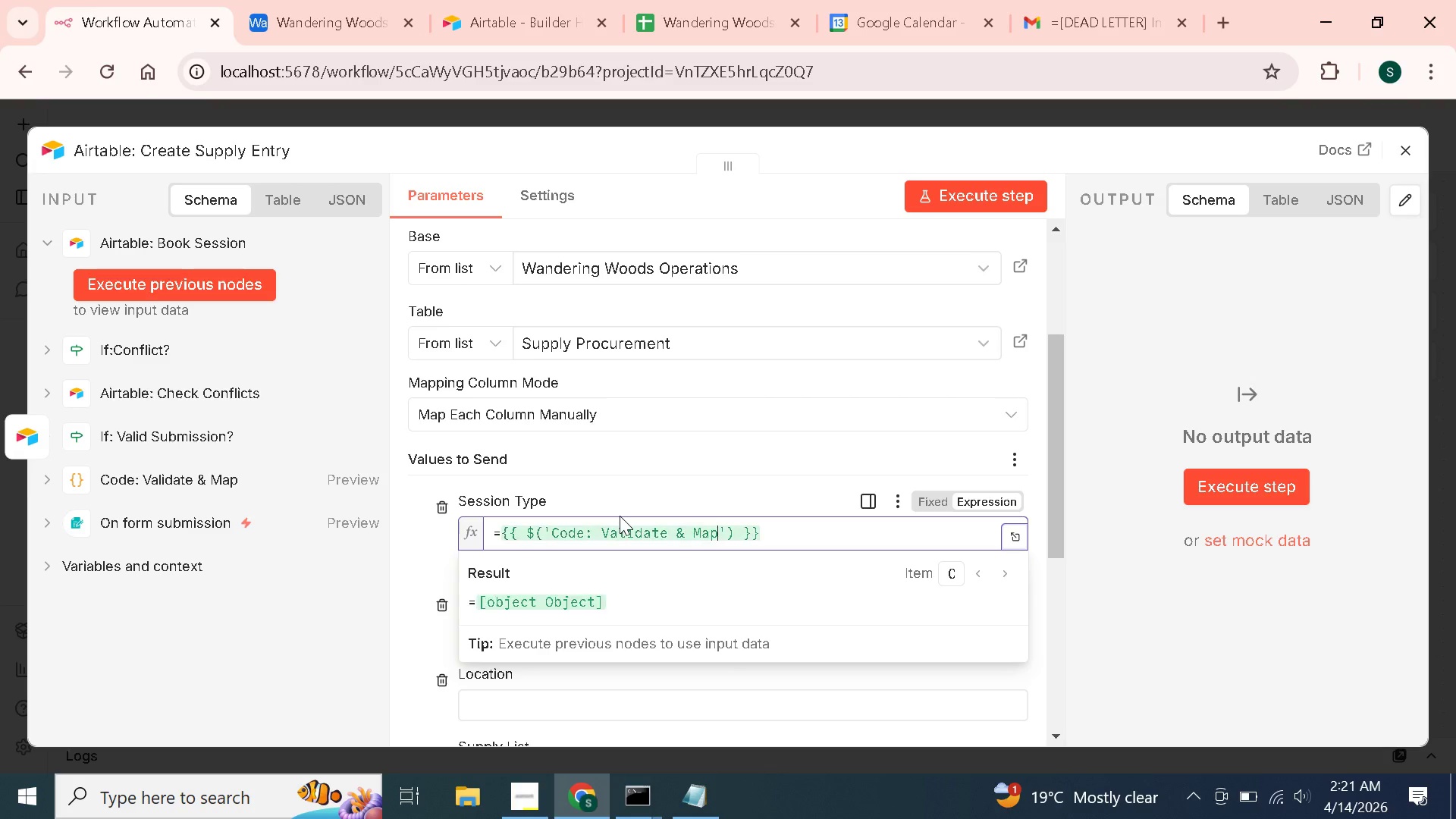 
key(ArrowRight)
 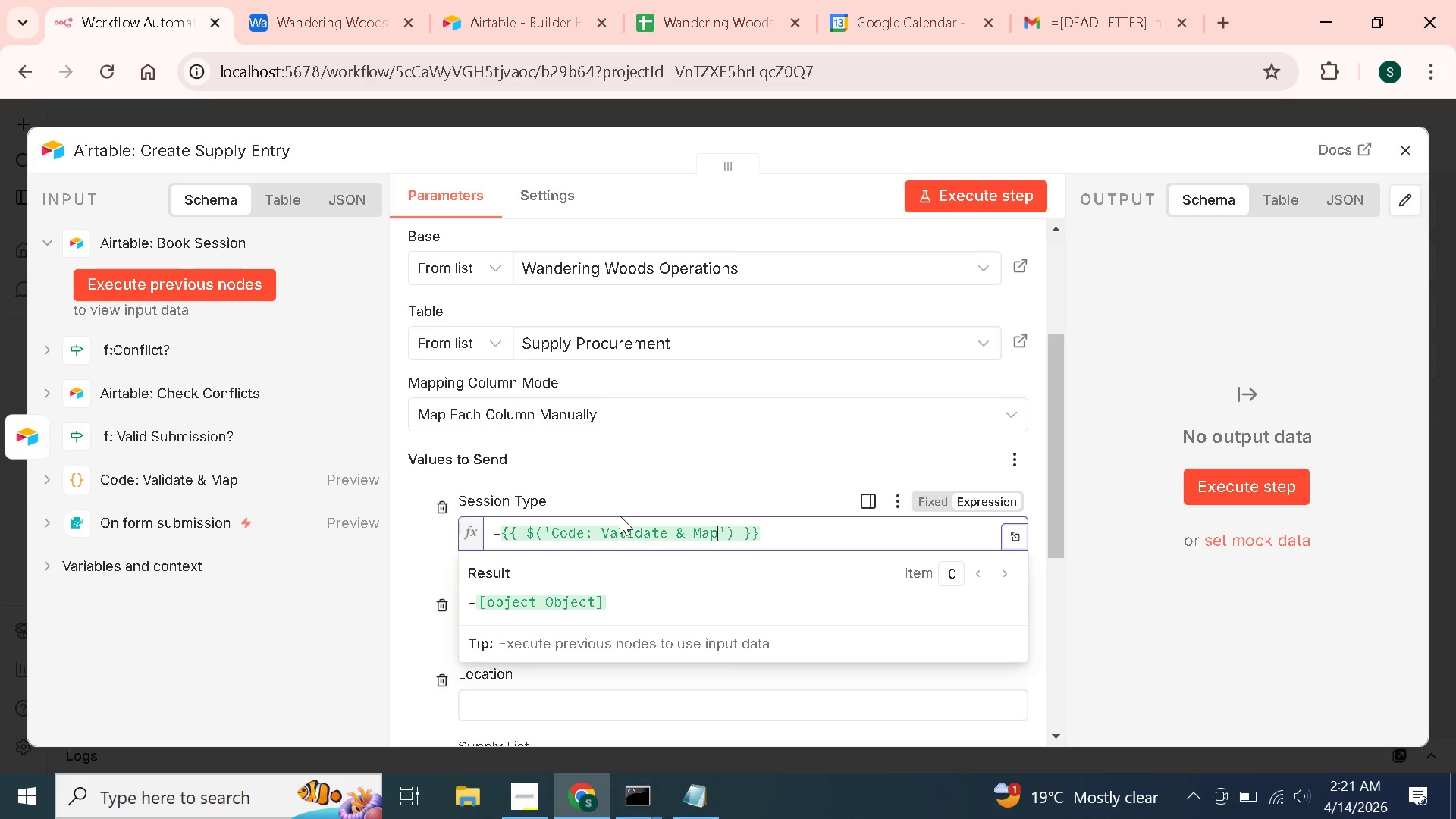 
key(ArrowRight)
 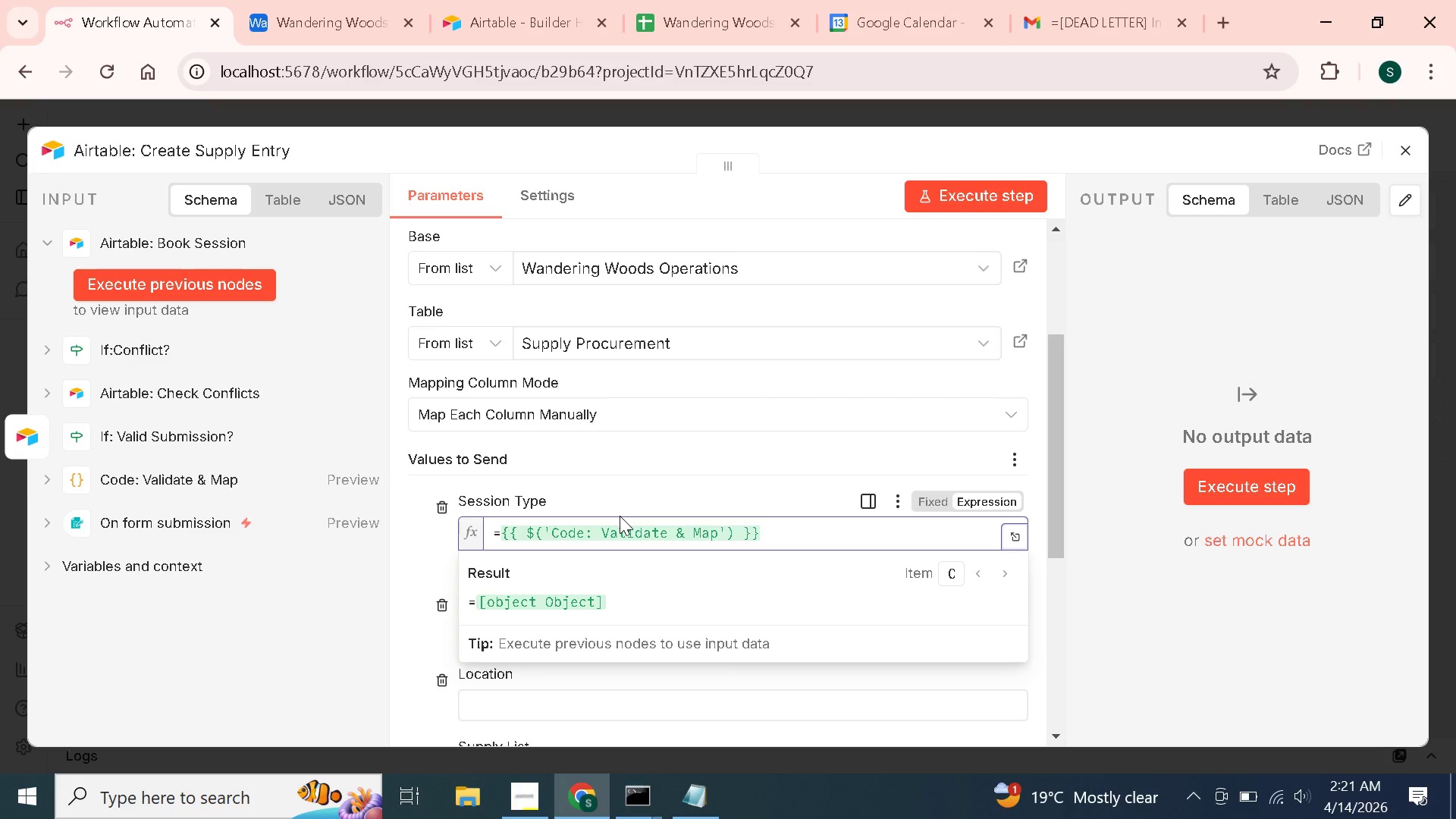 
type(.item.json.sessionType)
 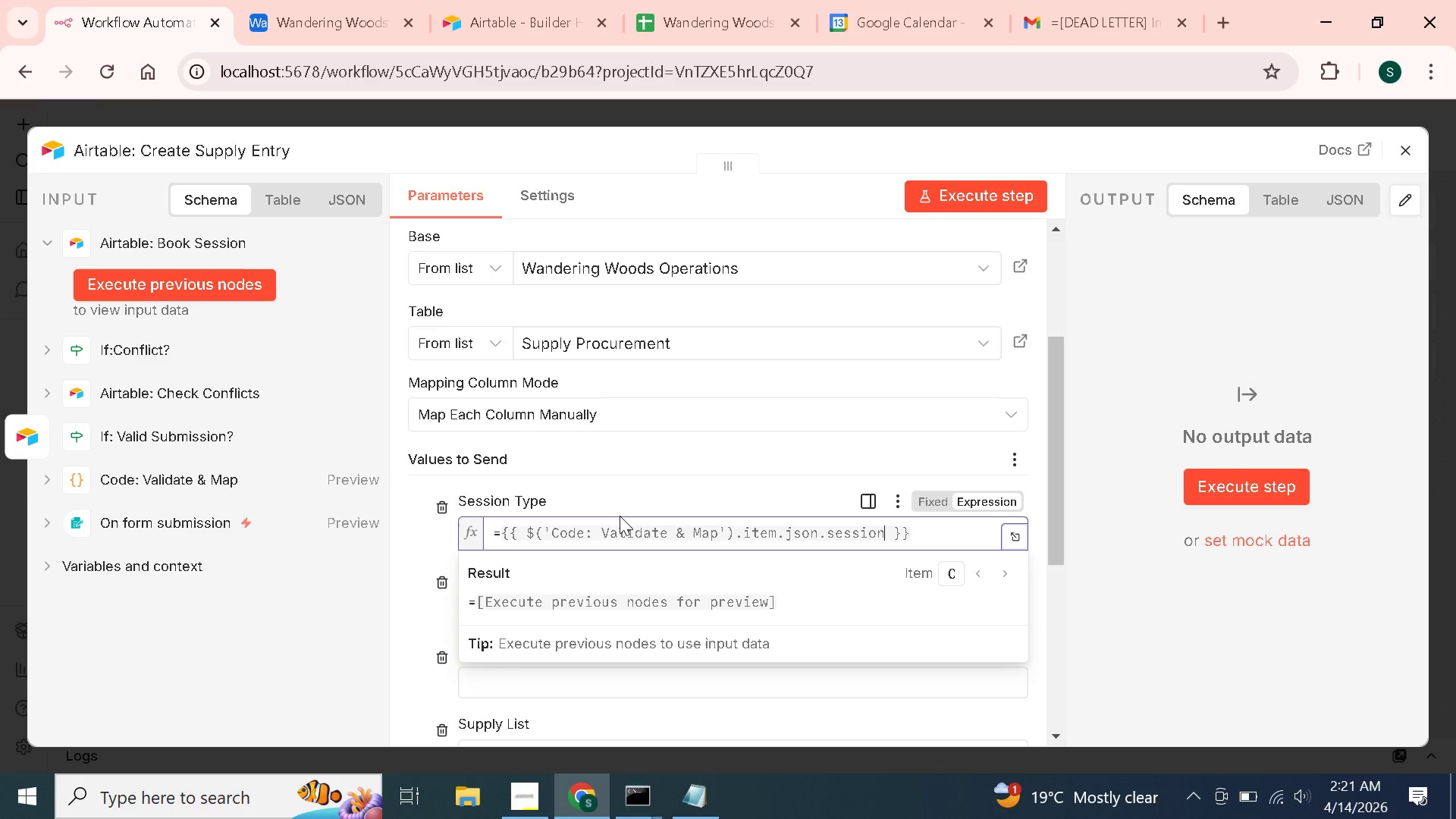 
wait(5.33)
 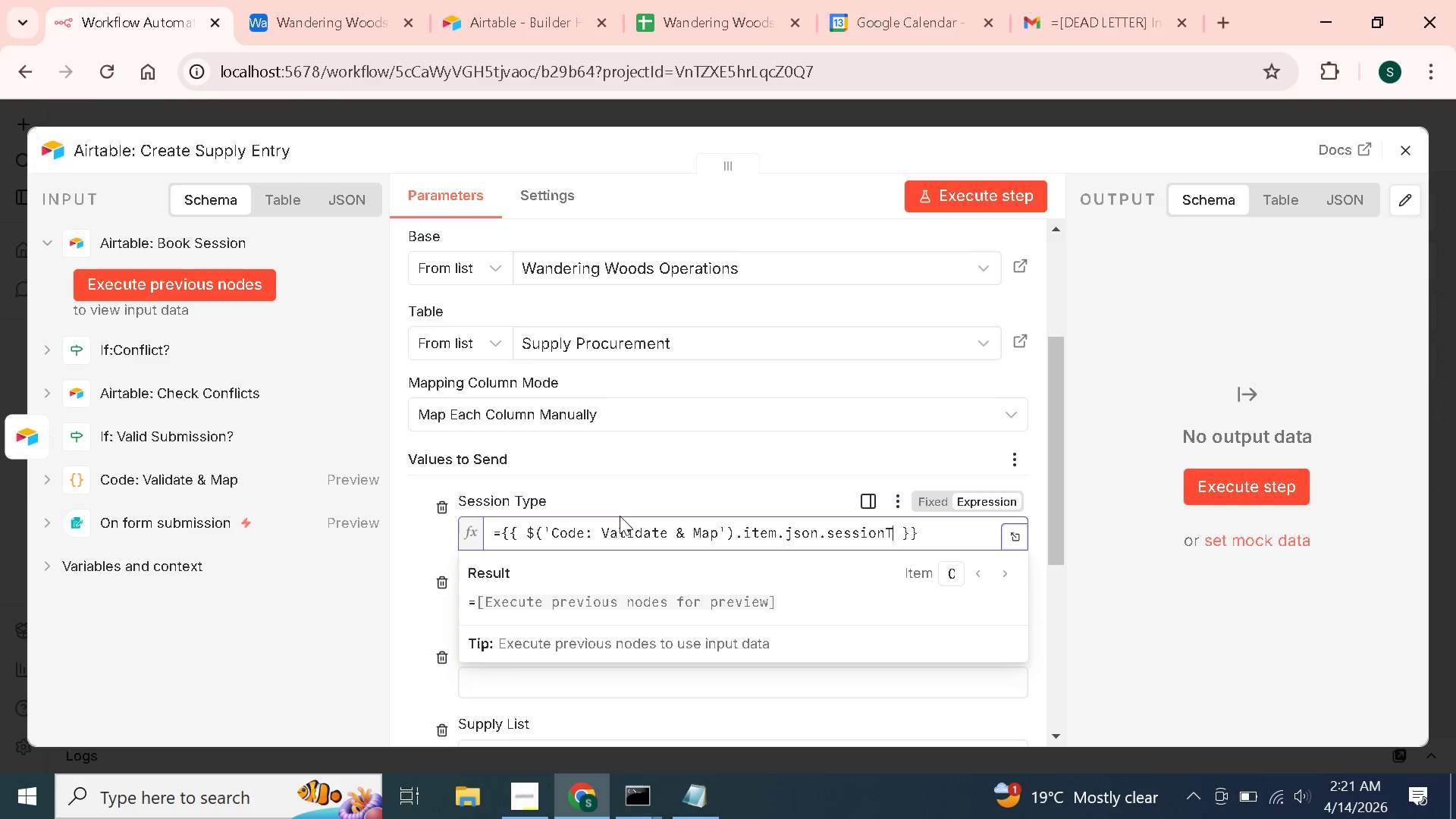 
key(Shift+Y)
 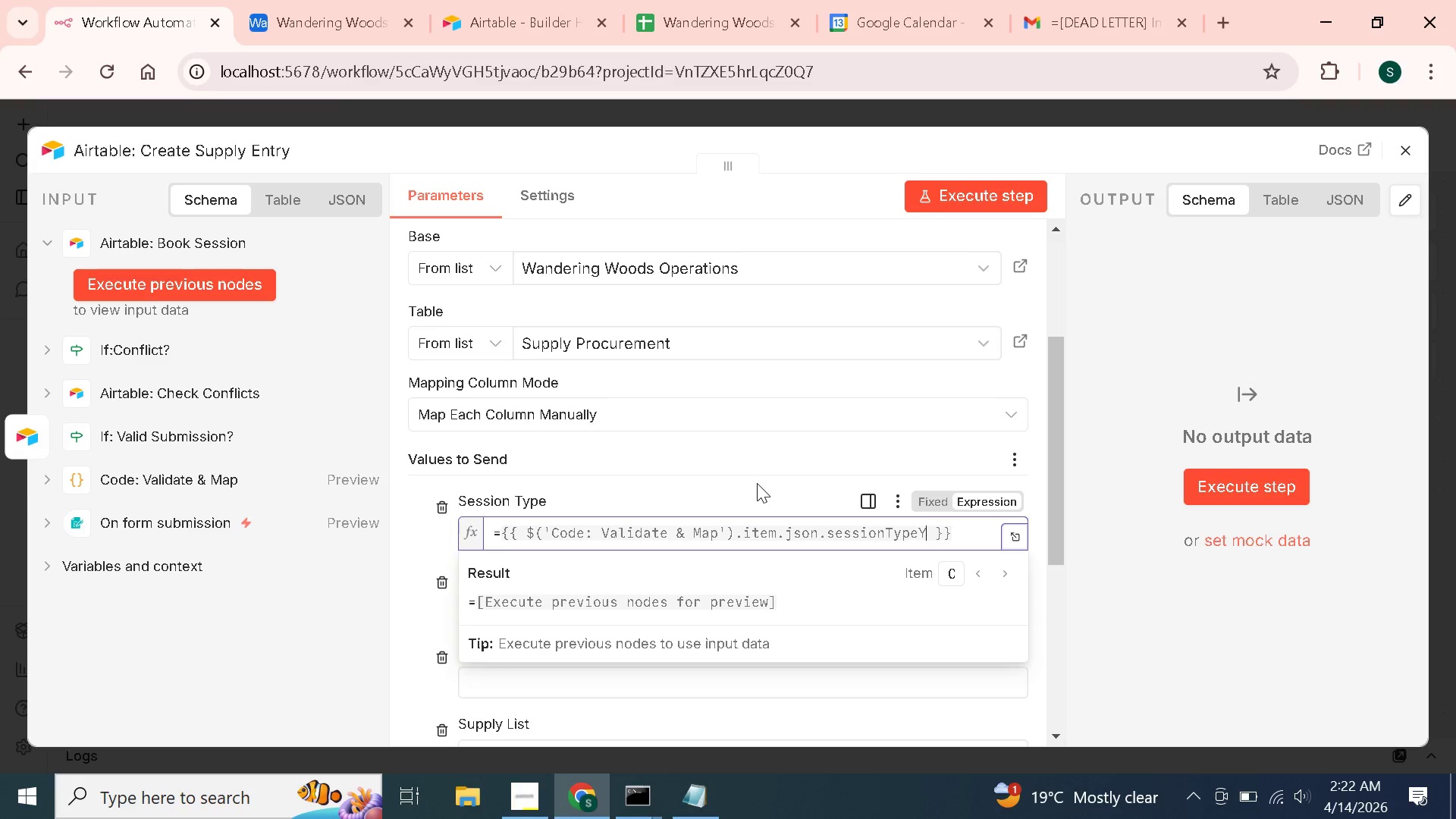 
key(Backspace)
 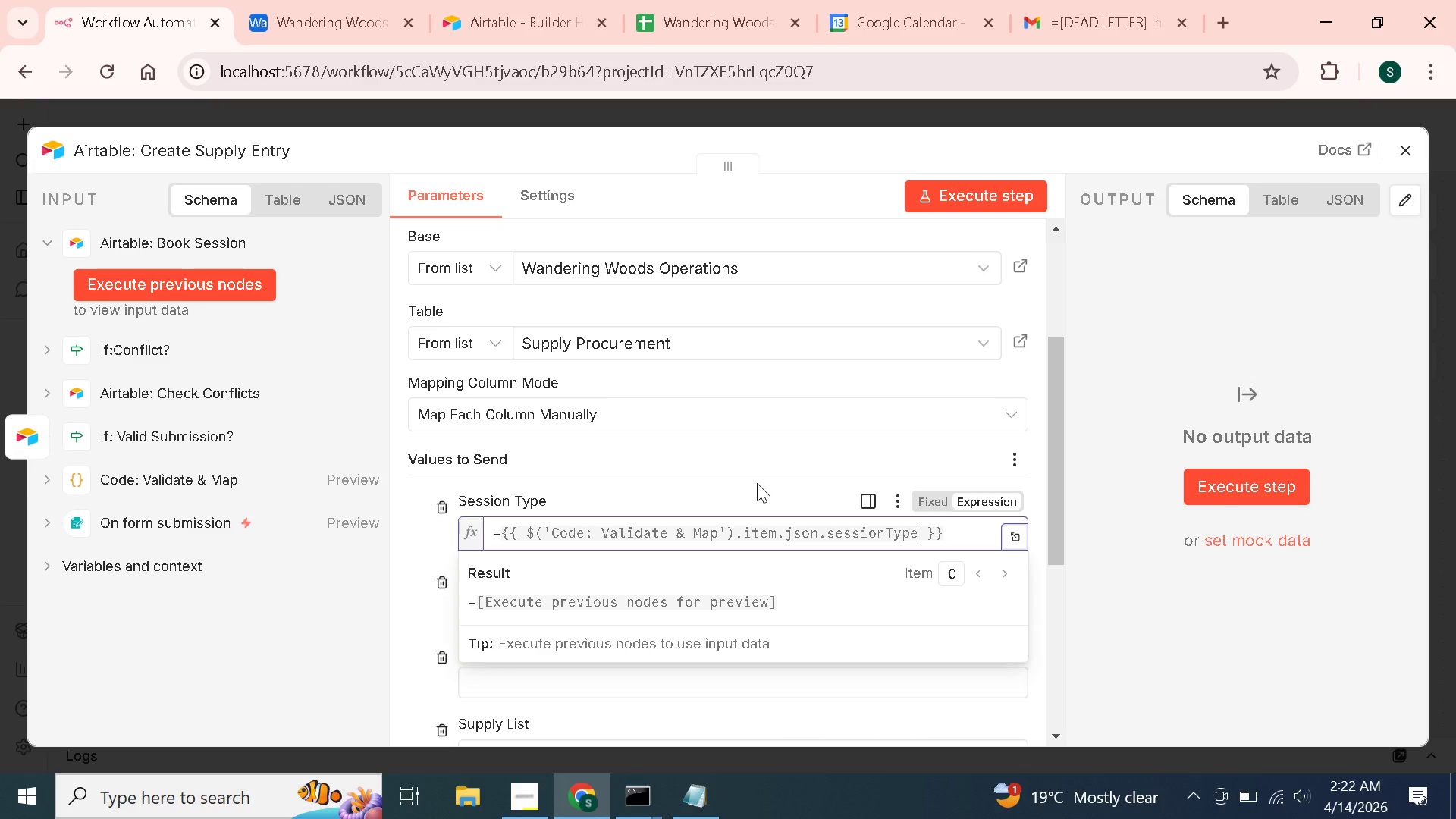 
left_click([757, 483])
 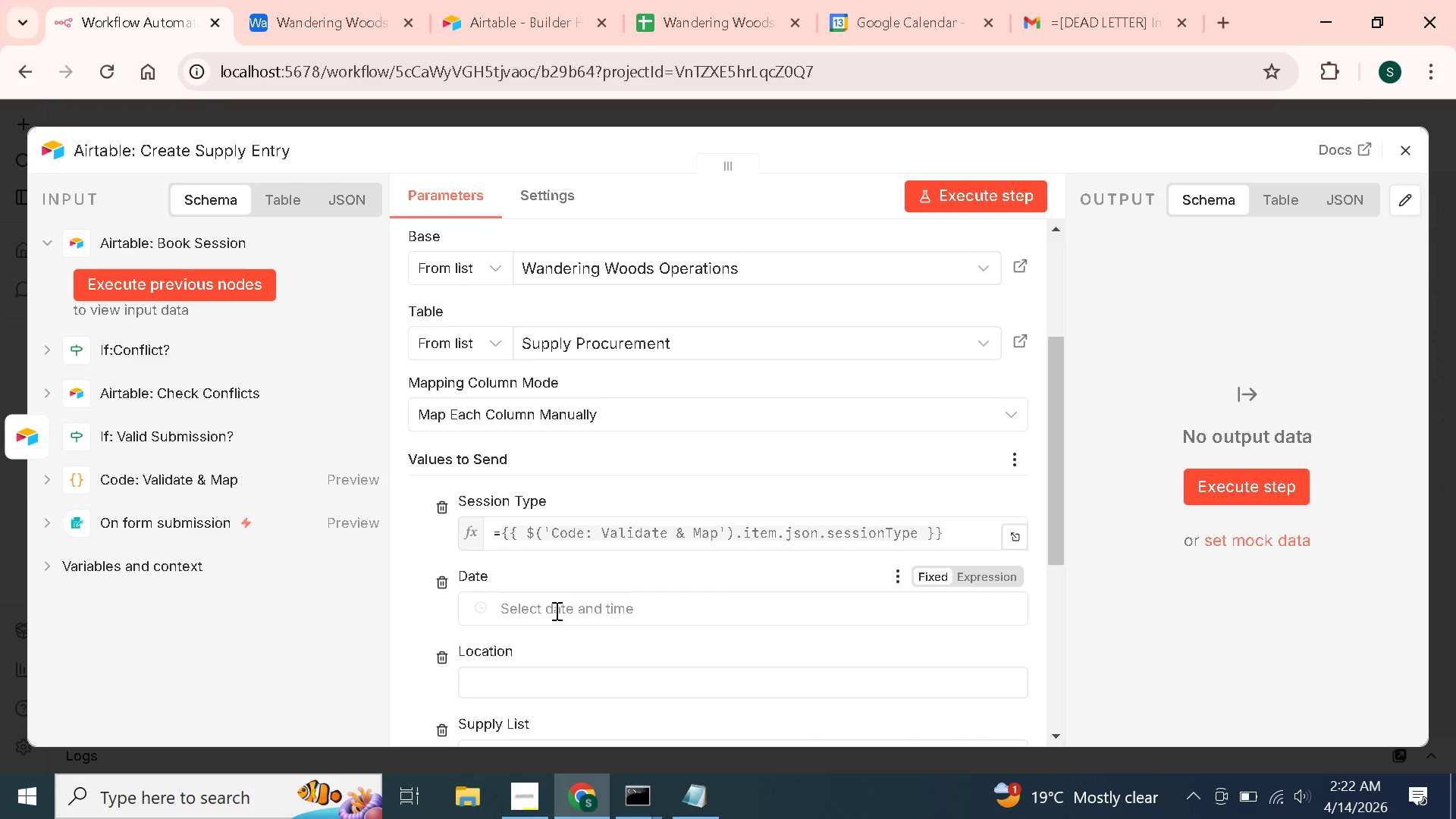 
wait(8.67)
 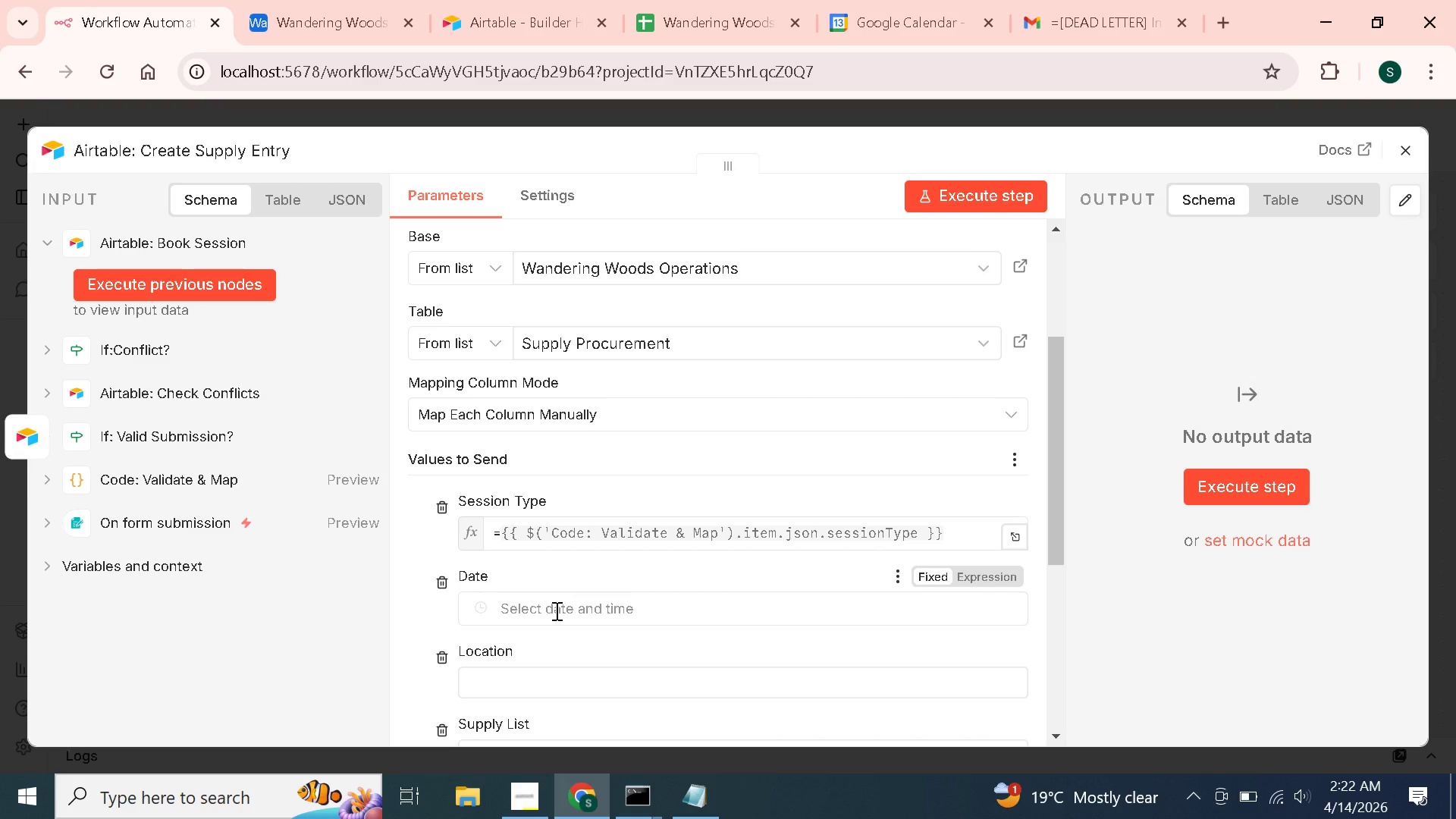 
left_click([989, 573])
 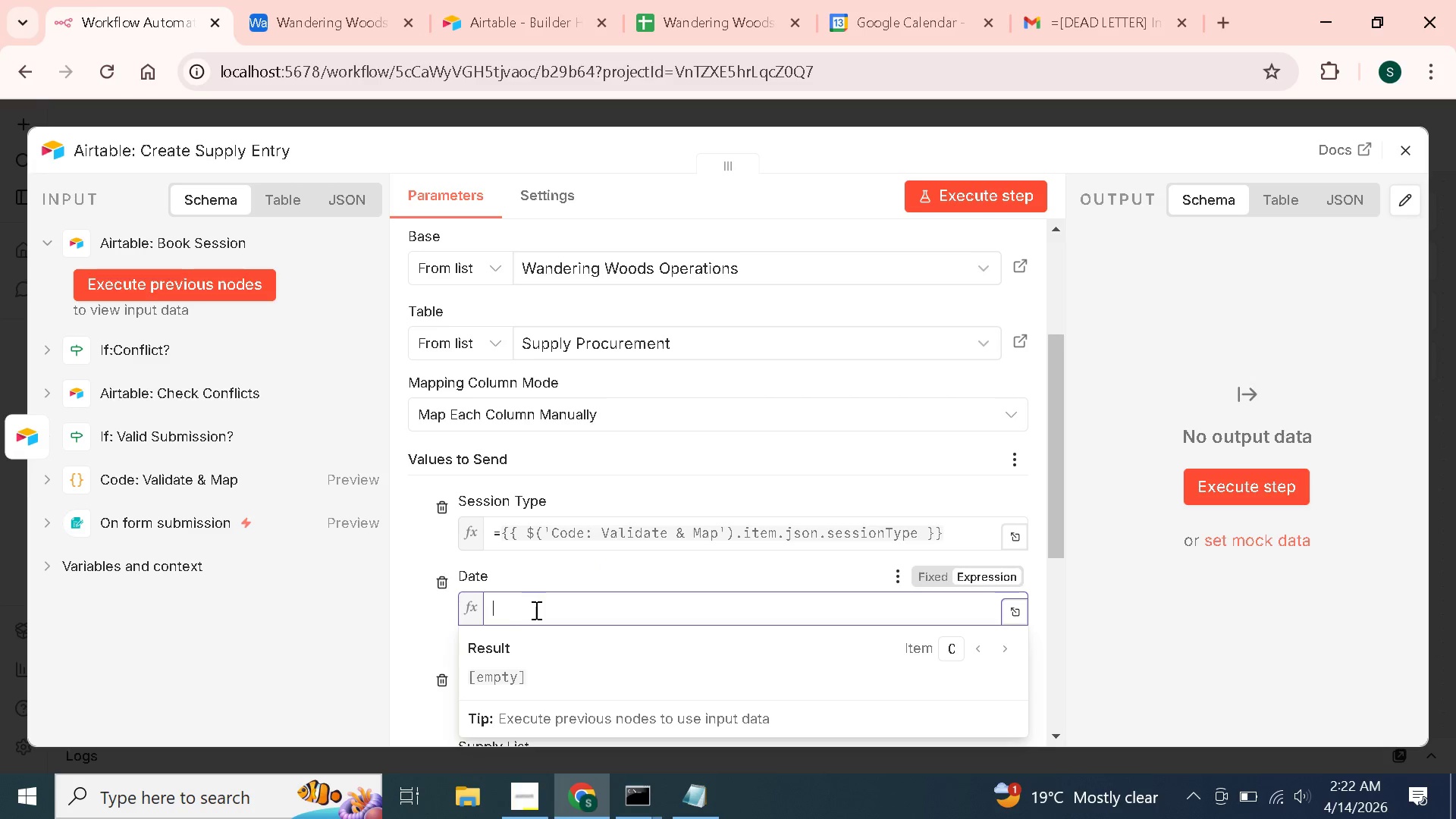 
wait(27.83)
 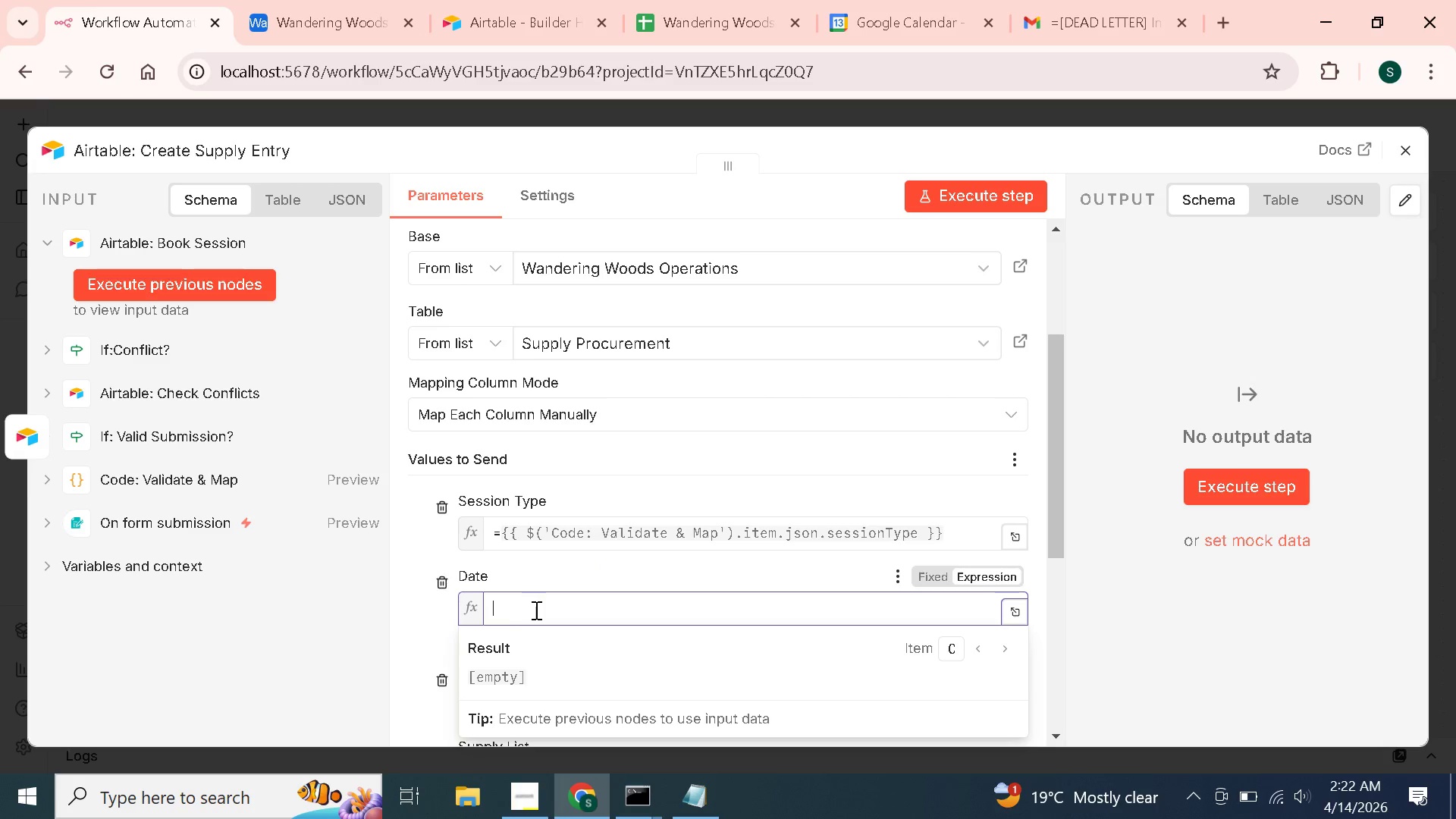 
key(Equal)
 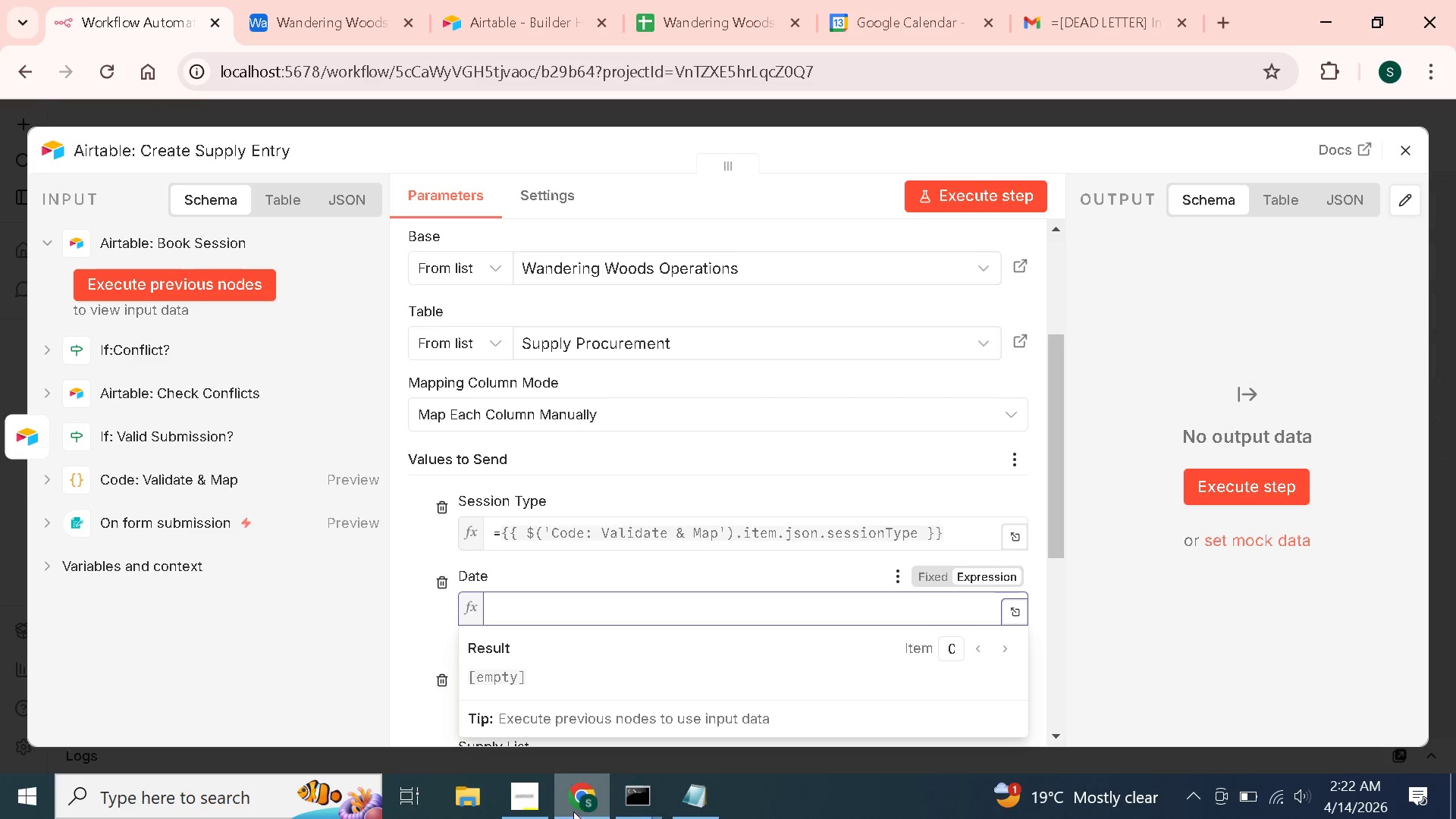 
left_click([503, 802])
 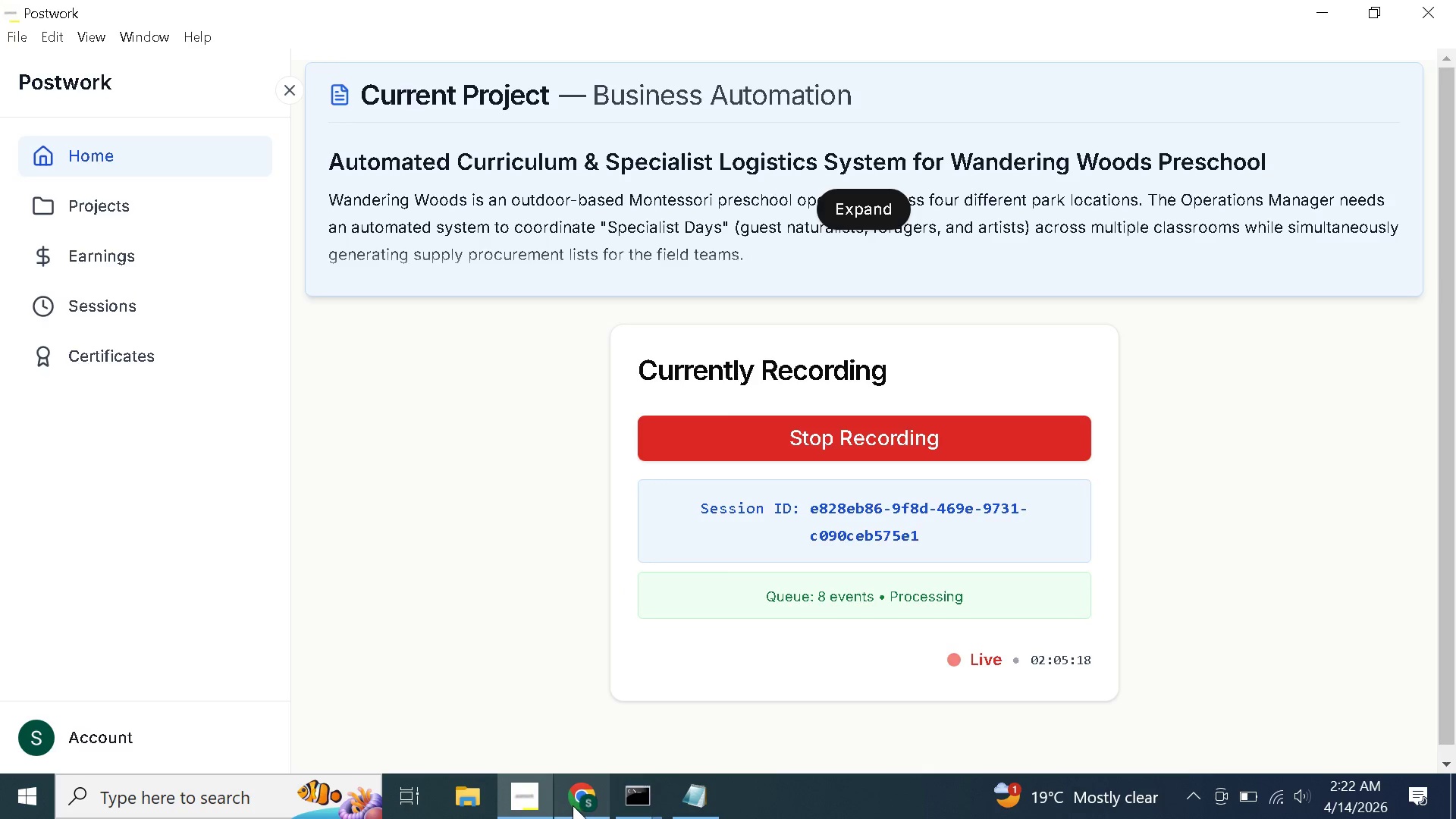 
left_click([573, 805])
 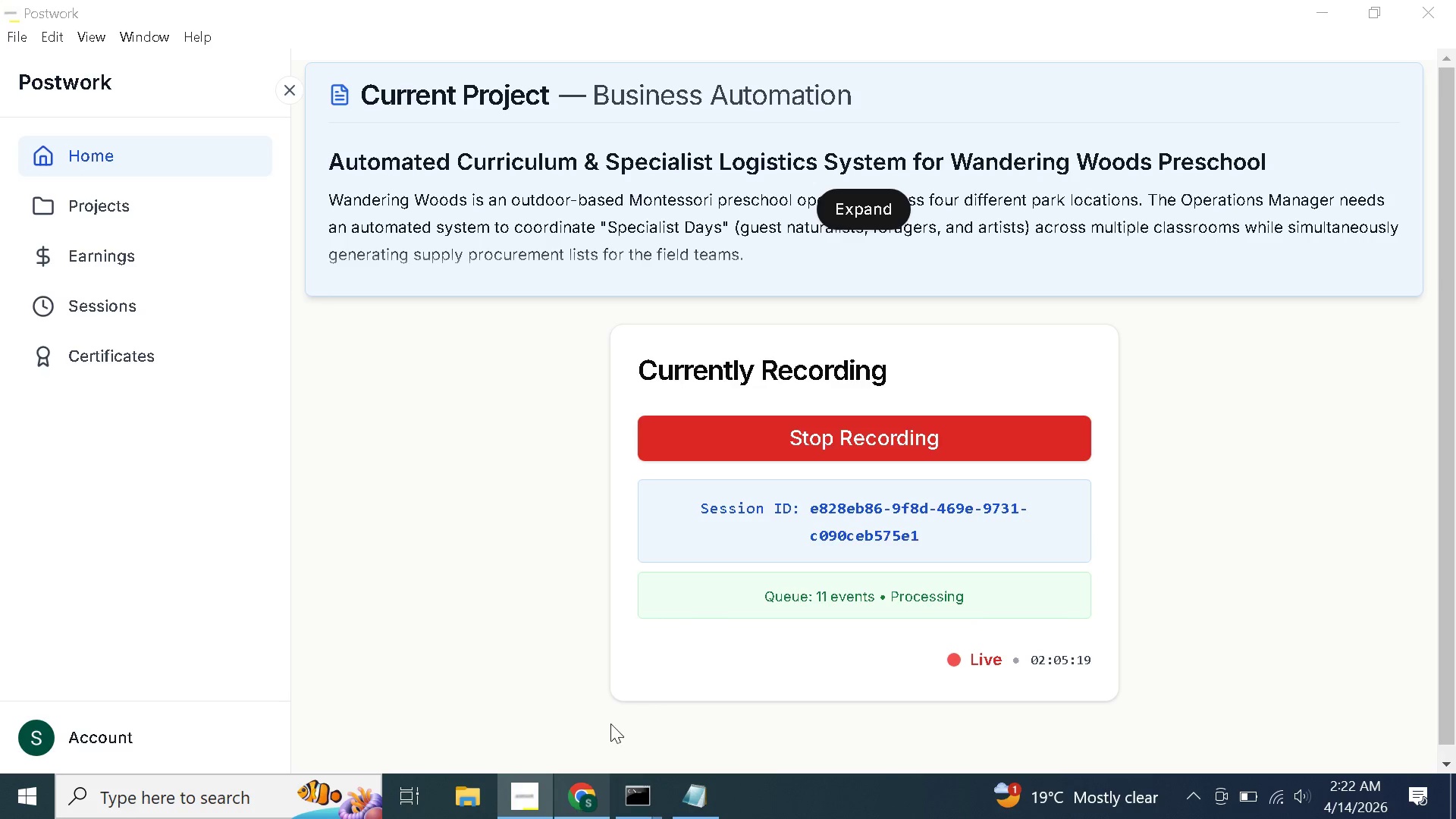 
mouse_move([606, 773])
 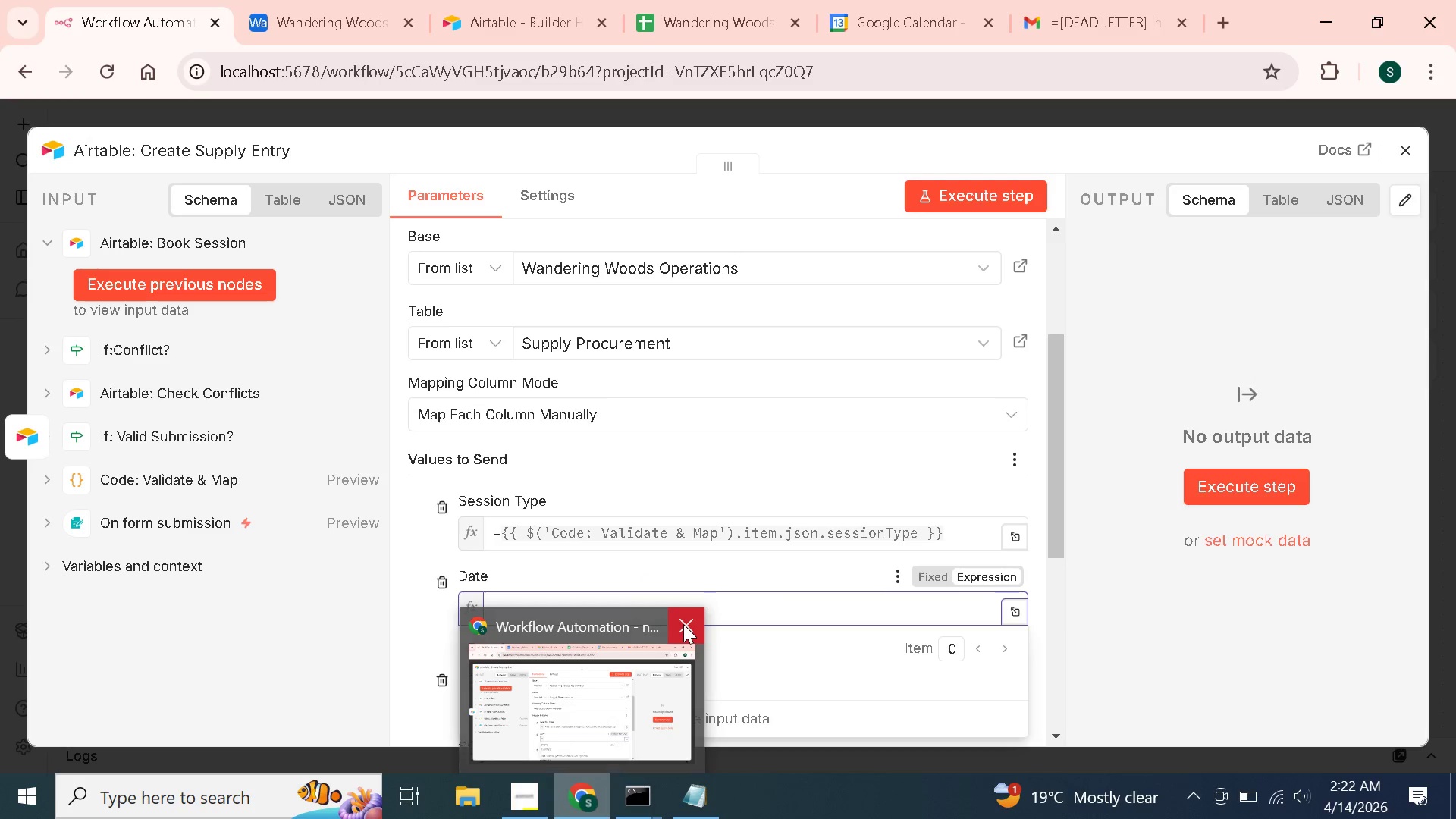 
left_click([683, 624])
 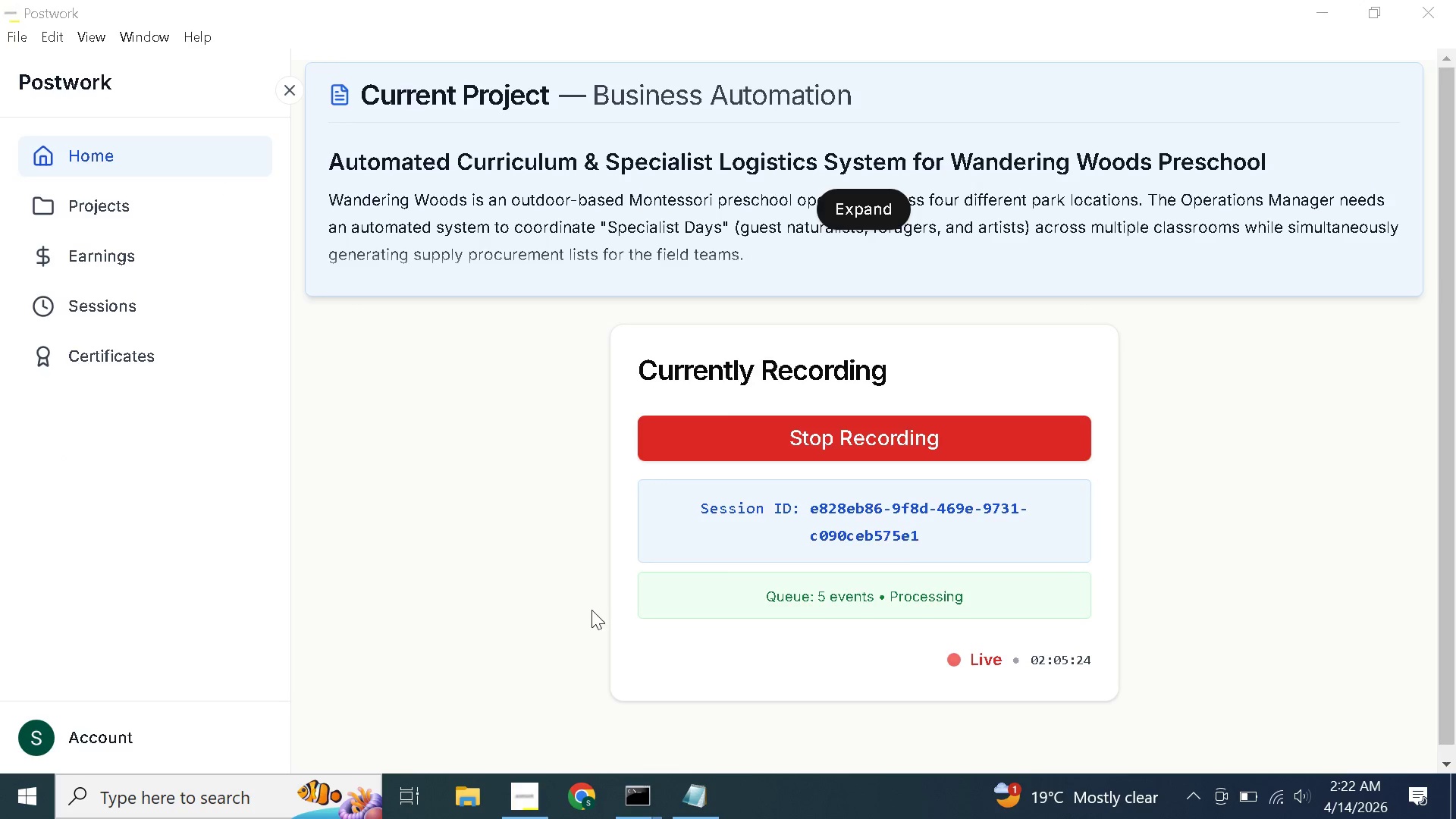 
left_click([570, 814])
 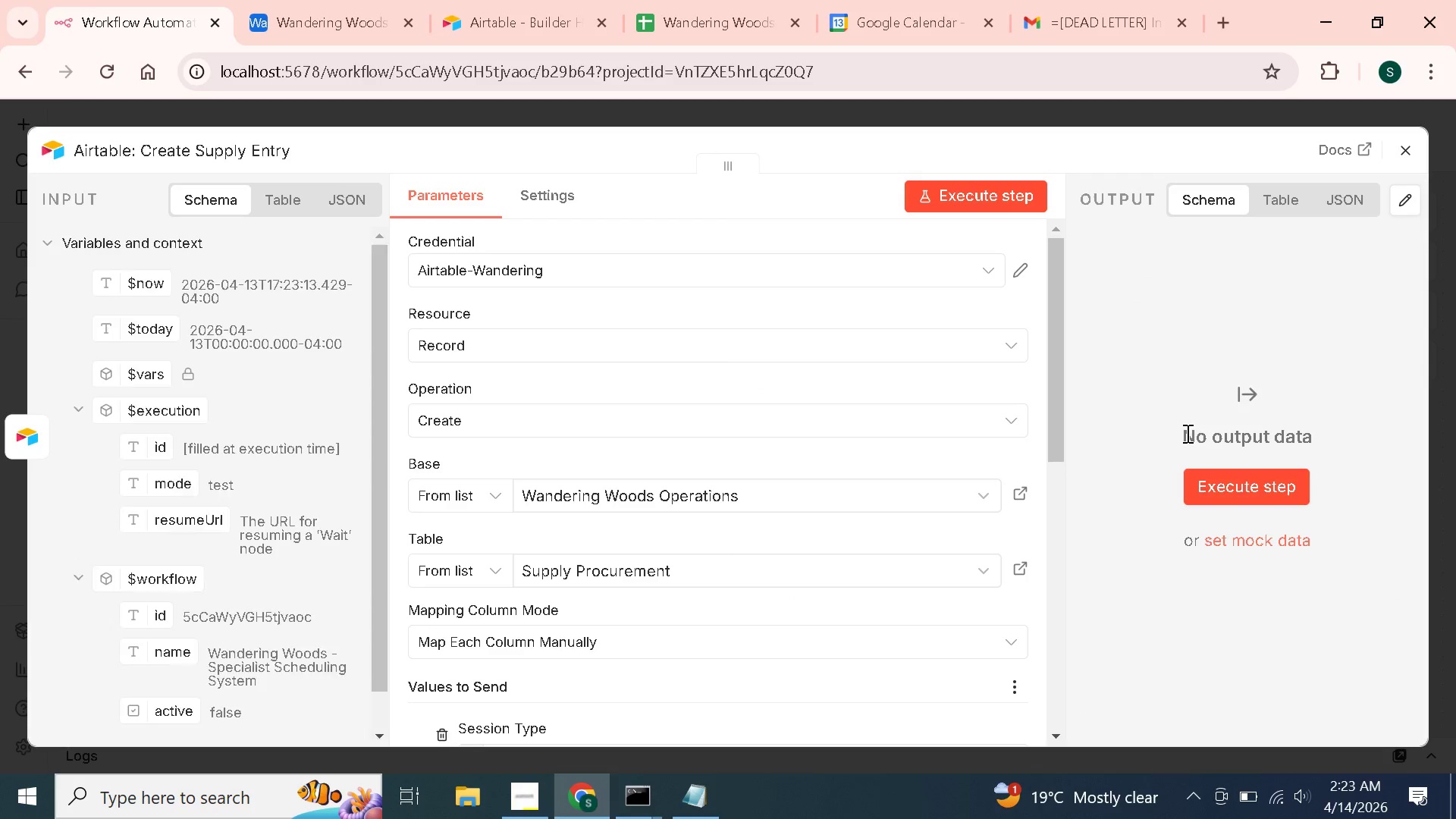 
wait(27.64)
 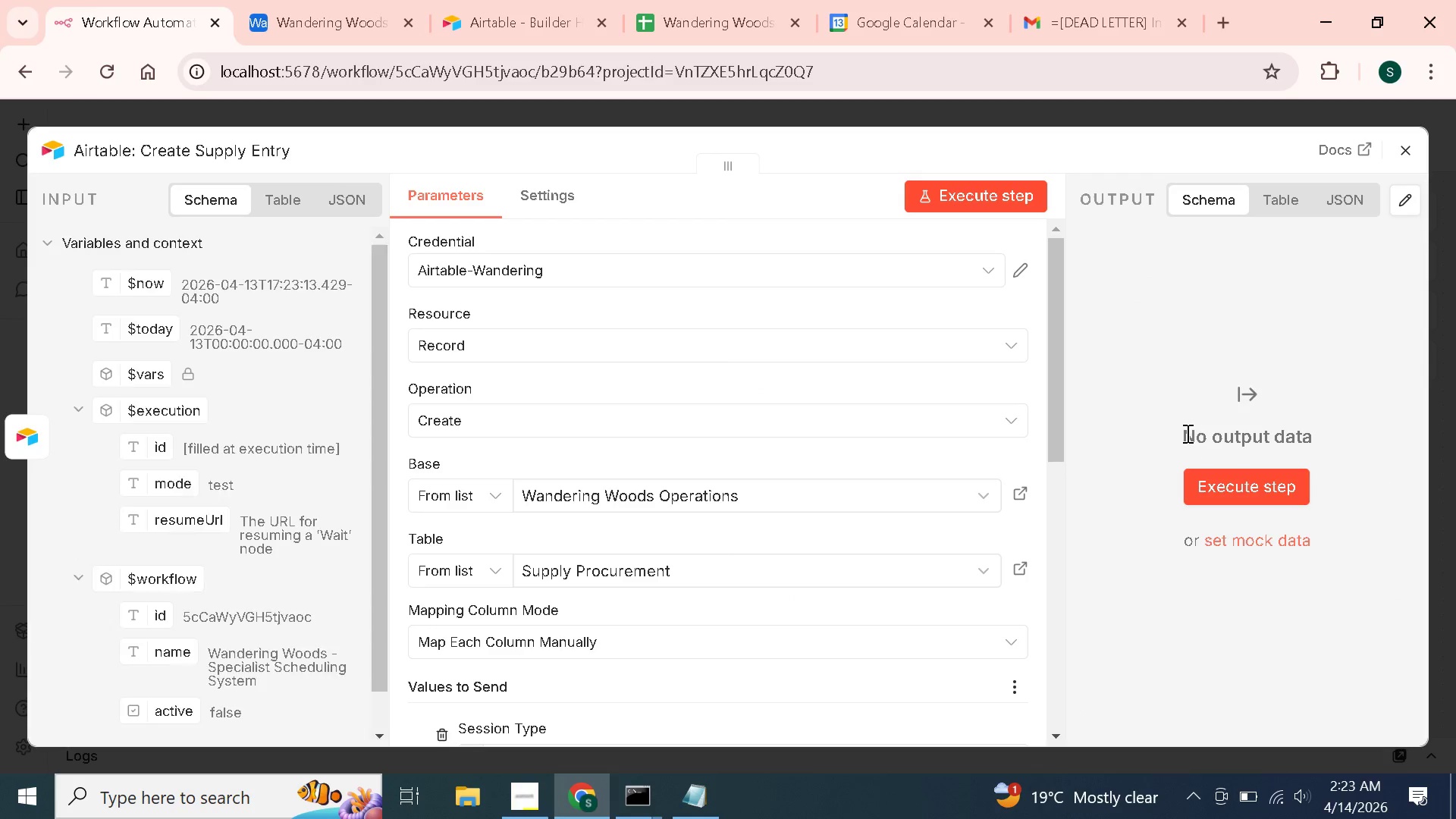 
left_click([852, 360])
 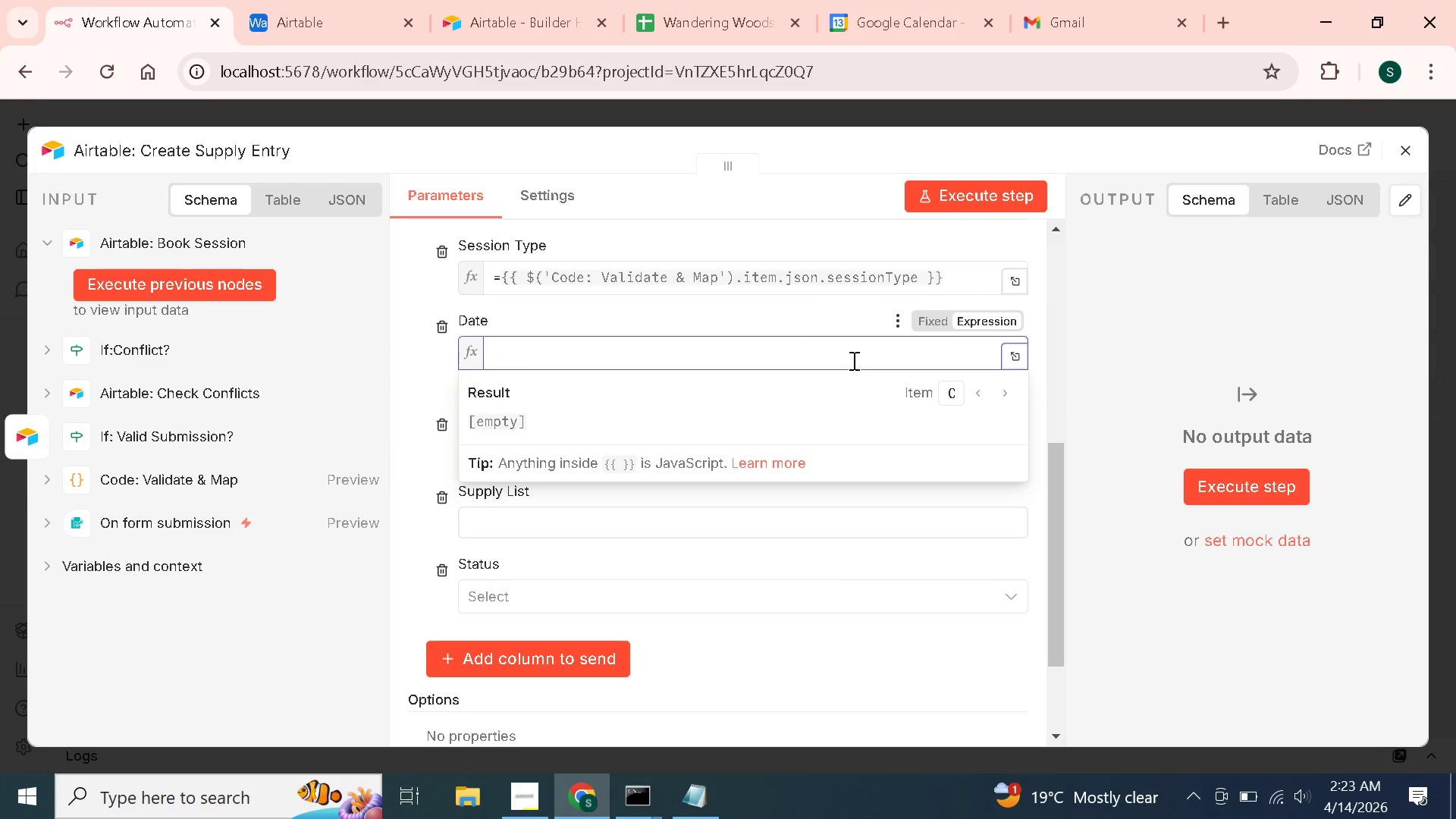 
hold_key(key=ShiftLeft, duration=0.58)
 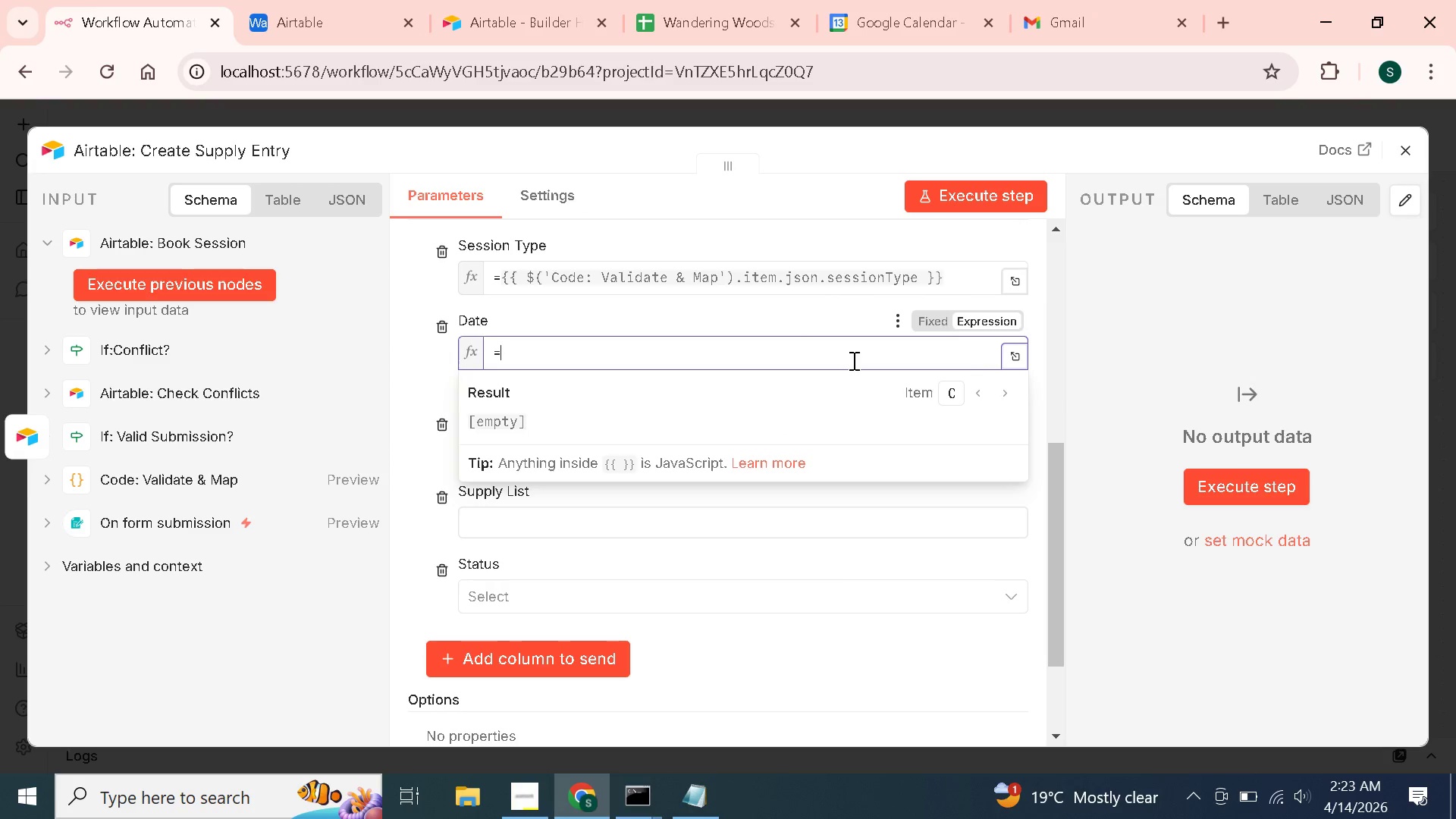 
key(Equal)
 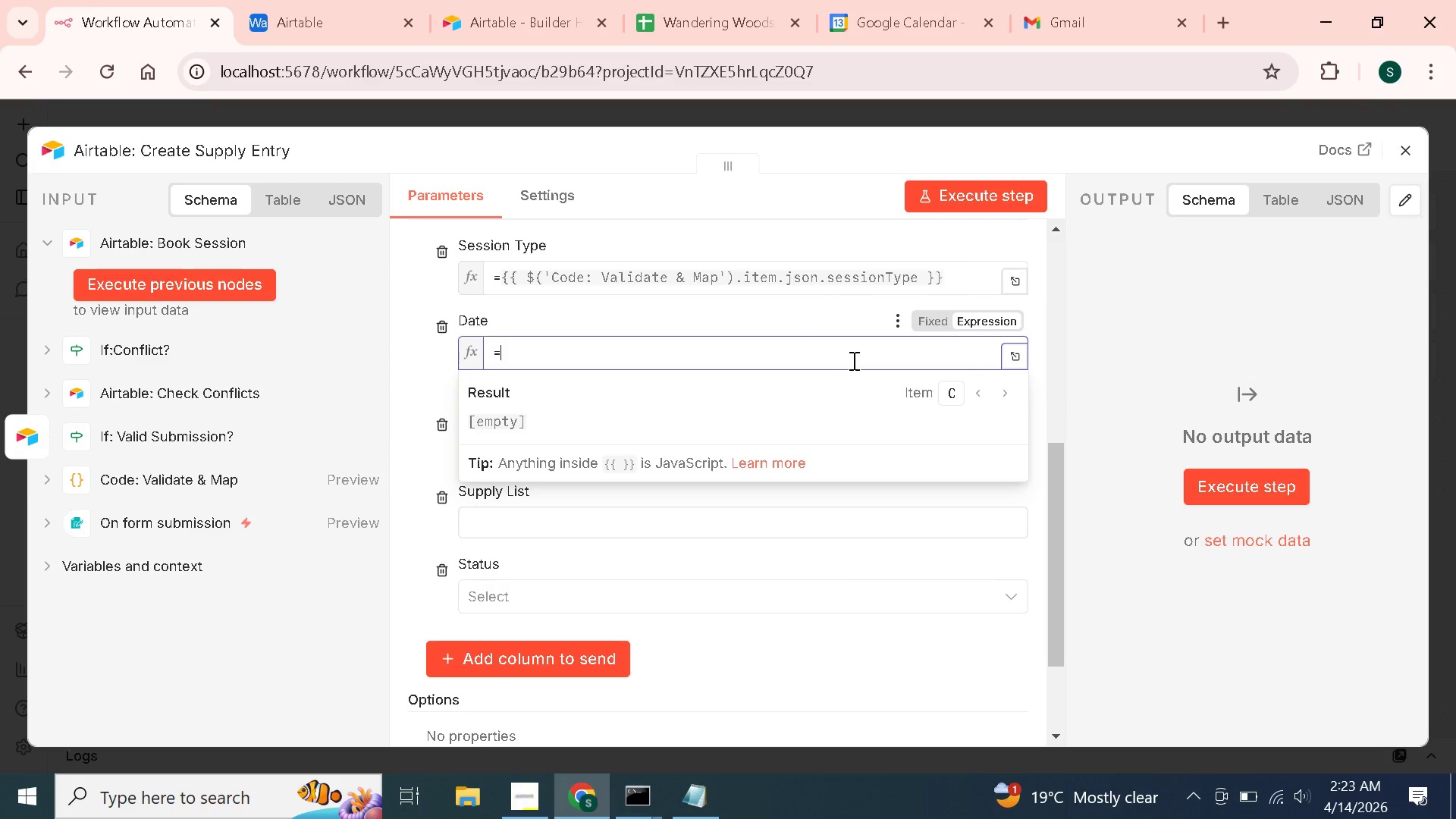 
key(Shift+BracketLeft)
 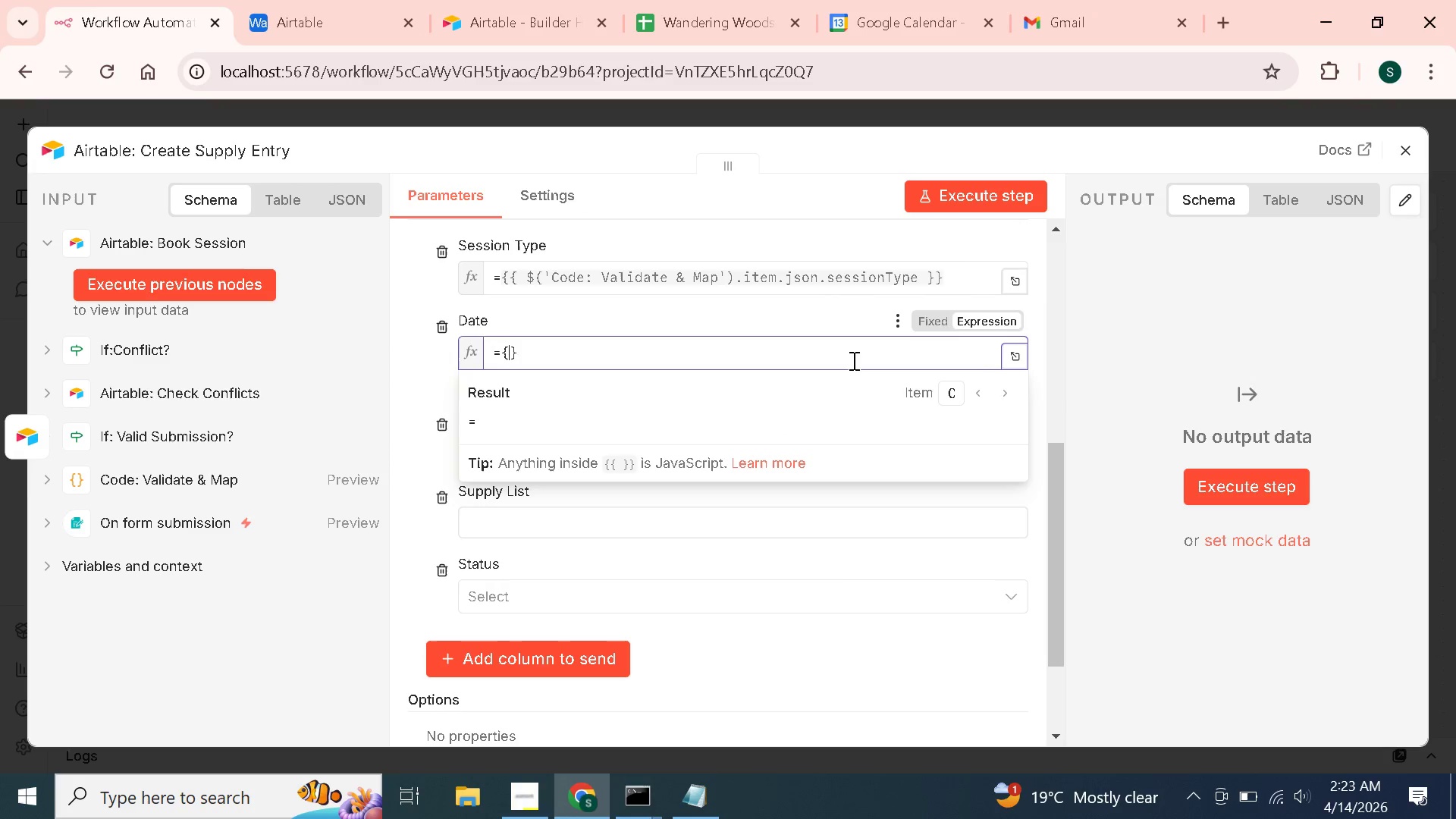 
key(Shift+BracketLeft)
 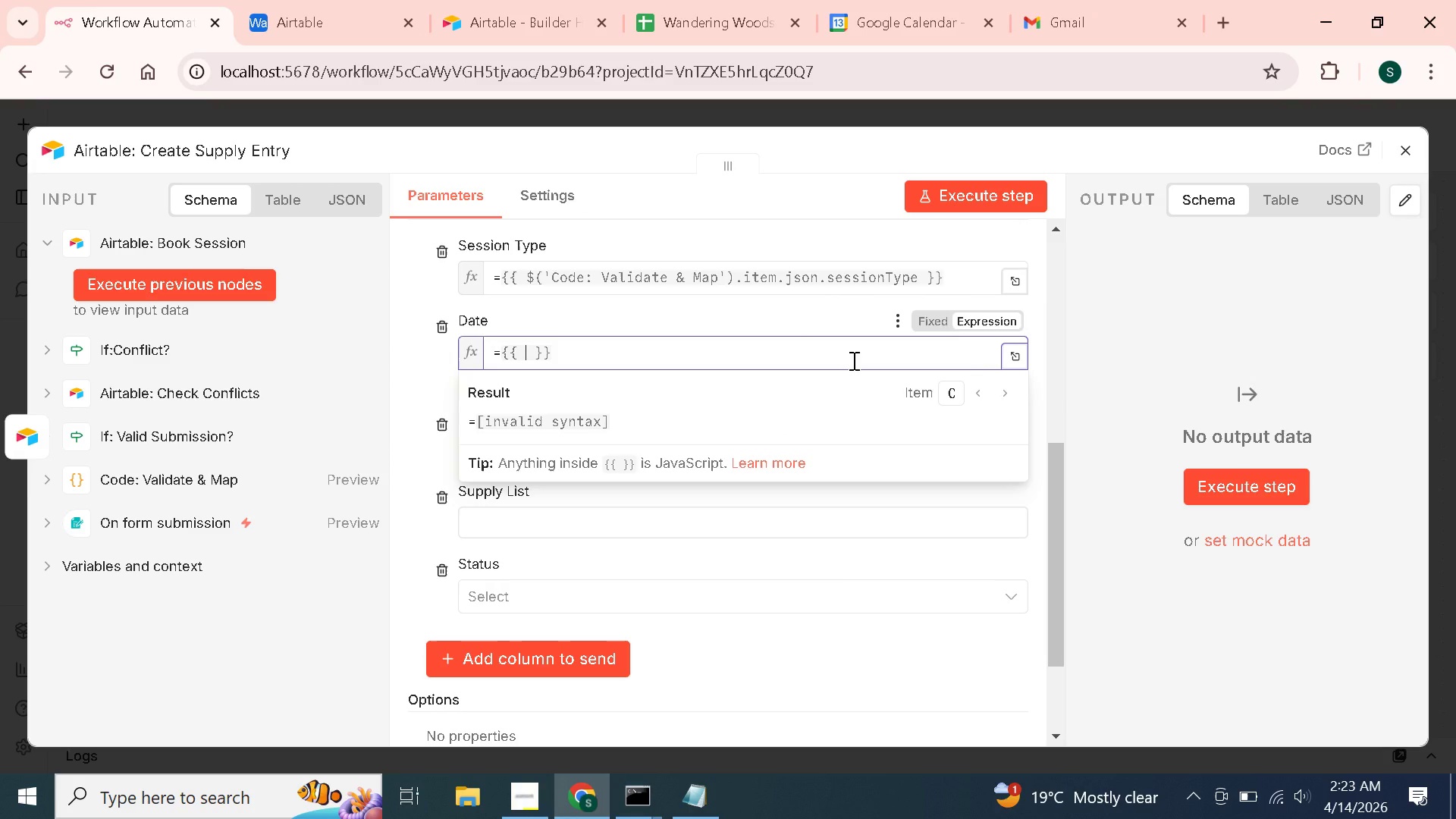 
key(Shift+4)
 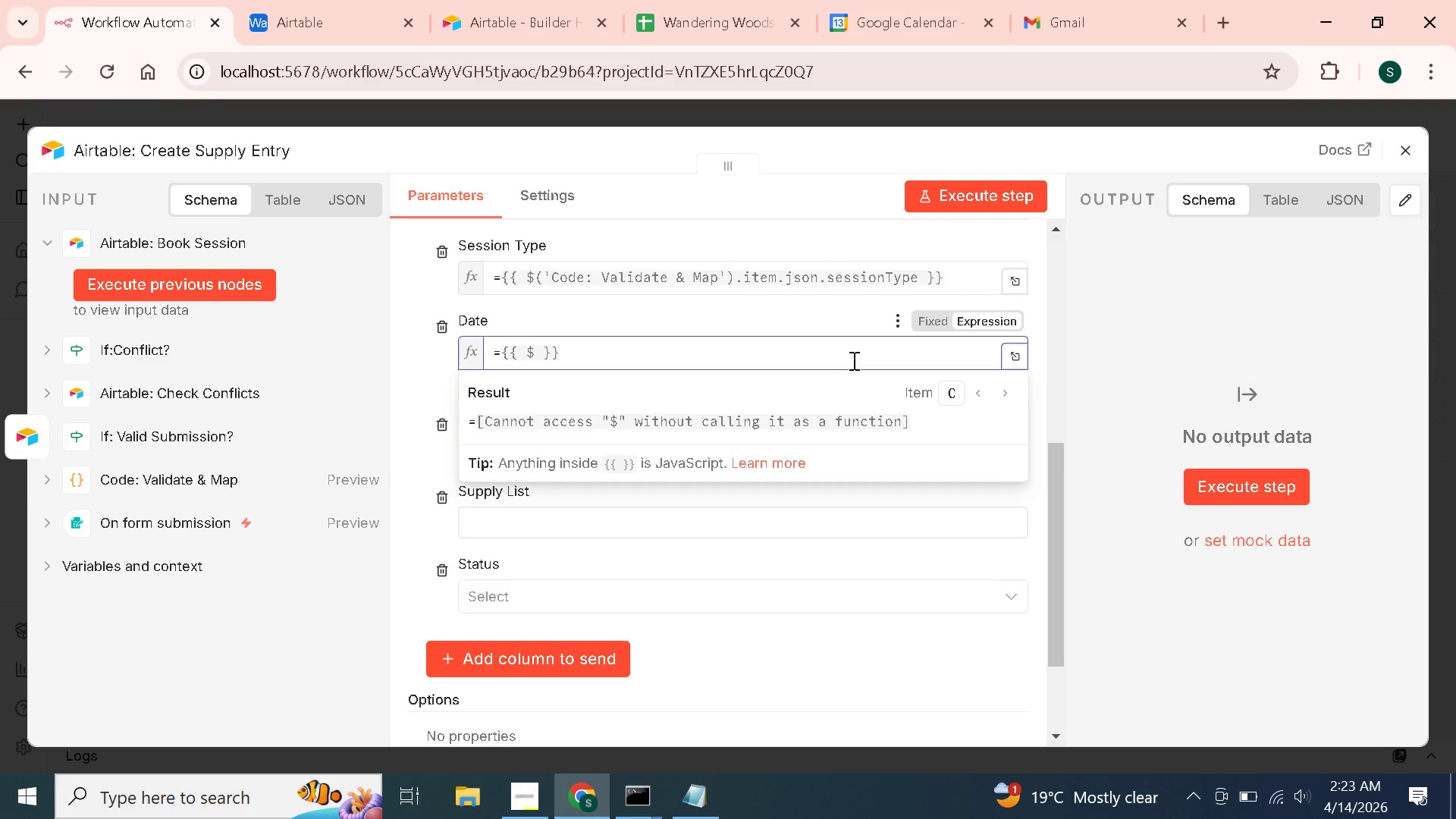 
wait(5.98)
 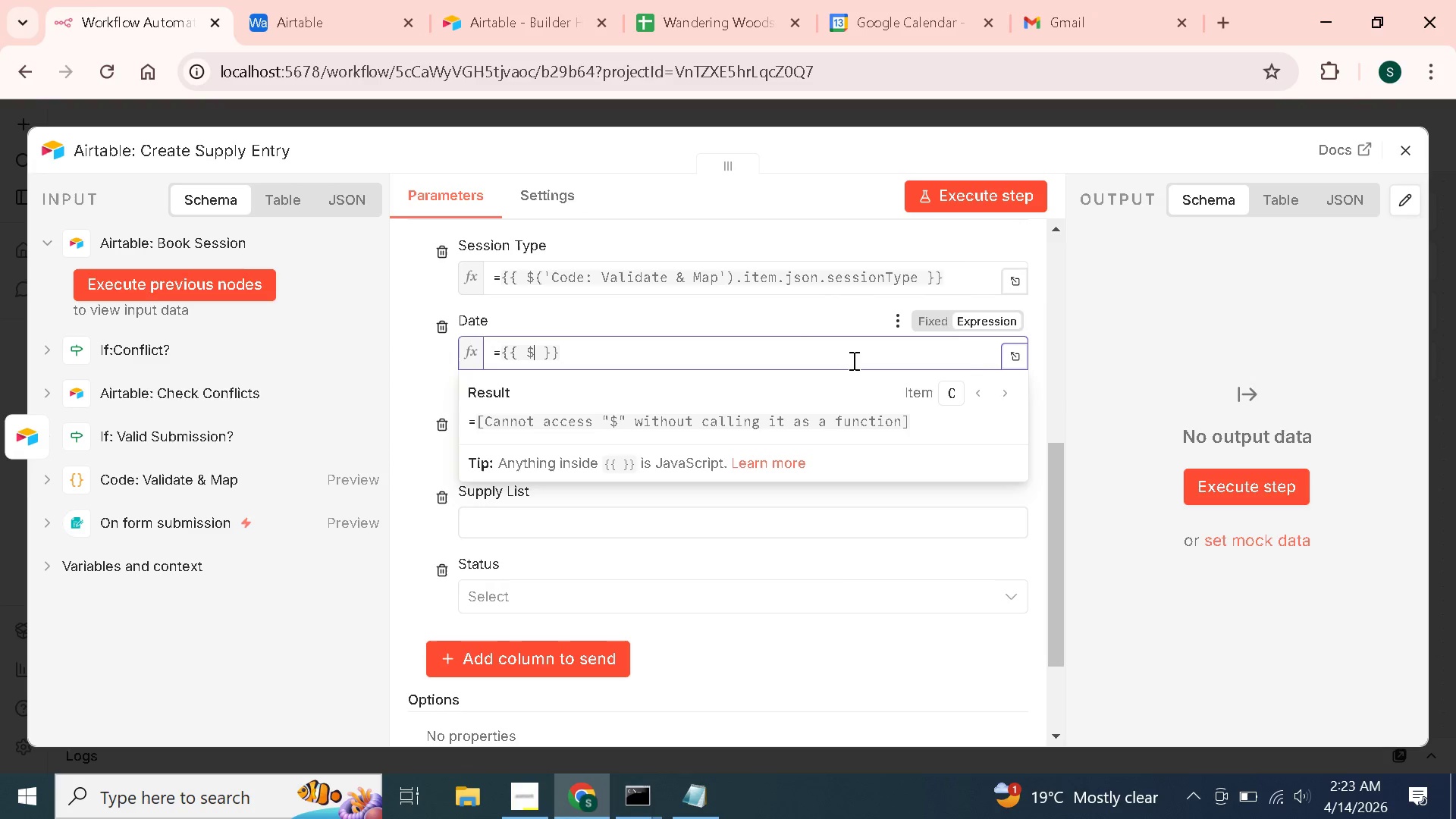 
left_click([852, 360])
 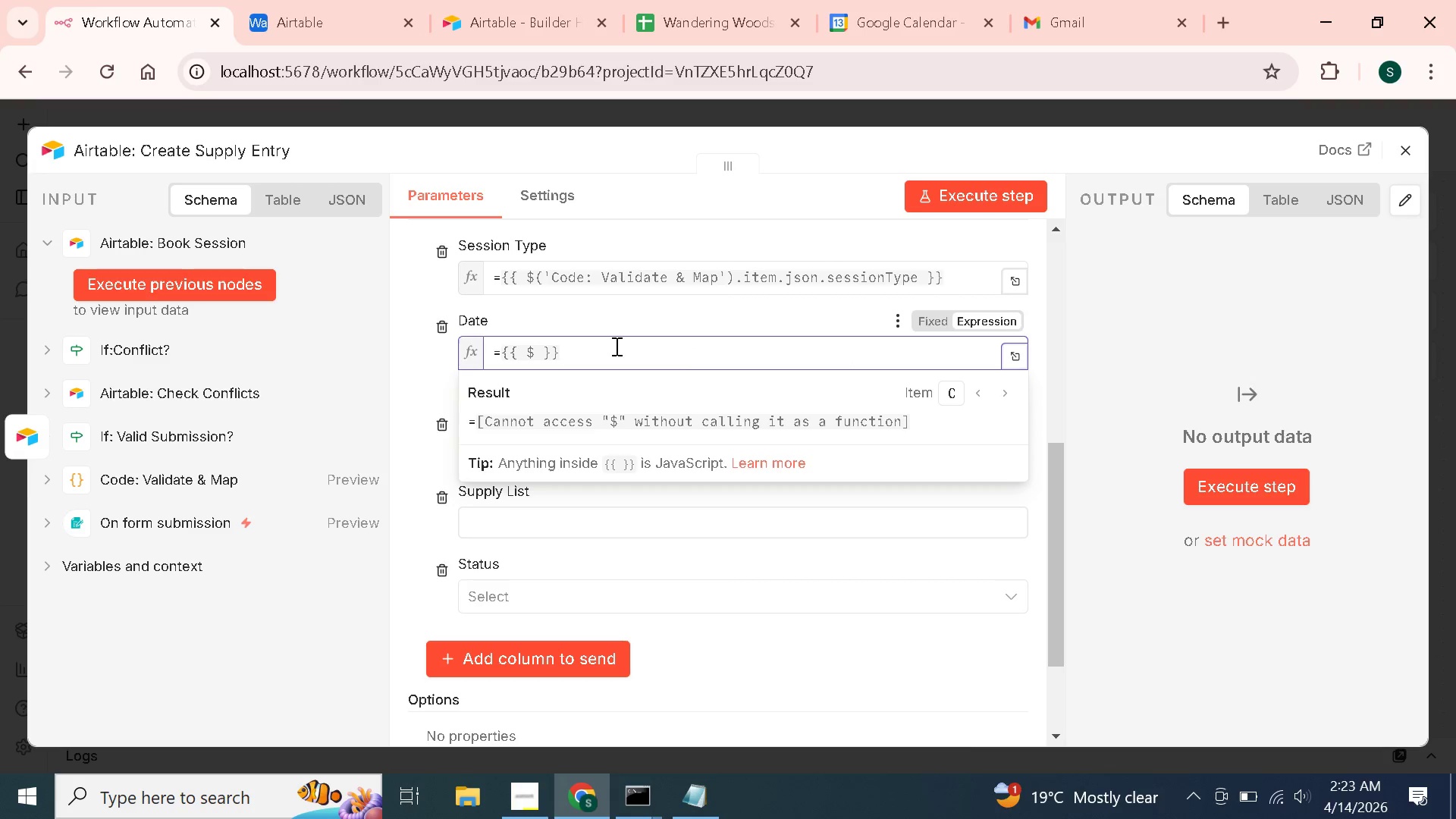 
key(Backspace)
 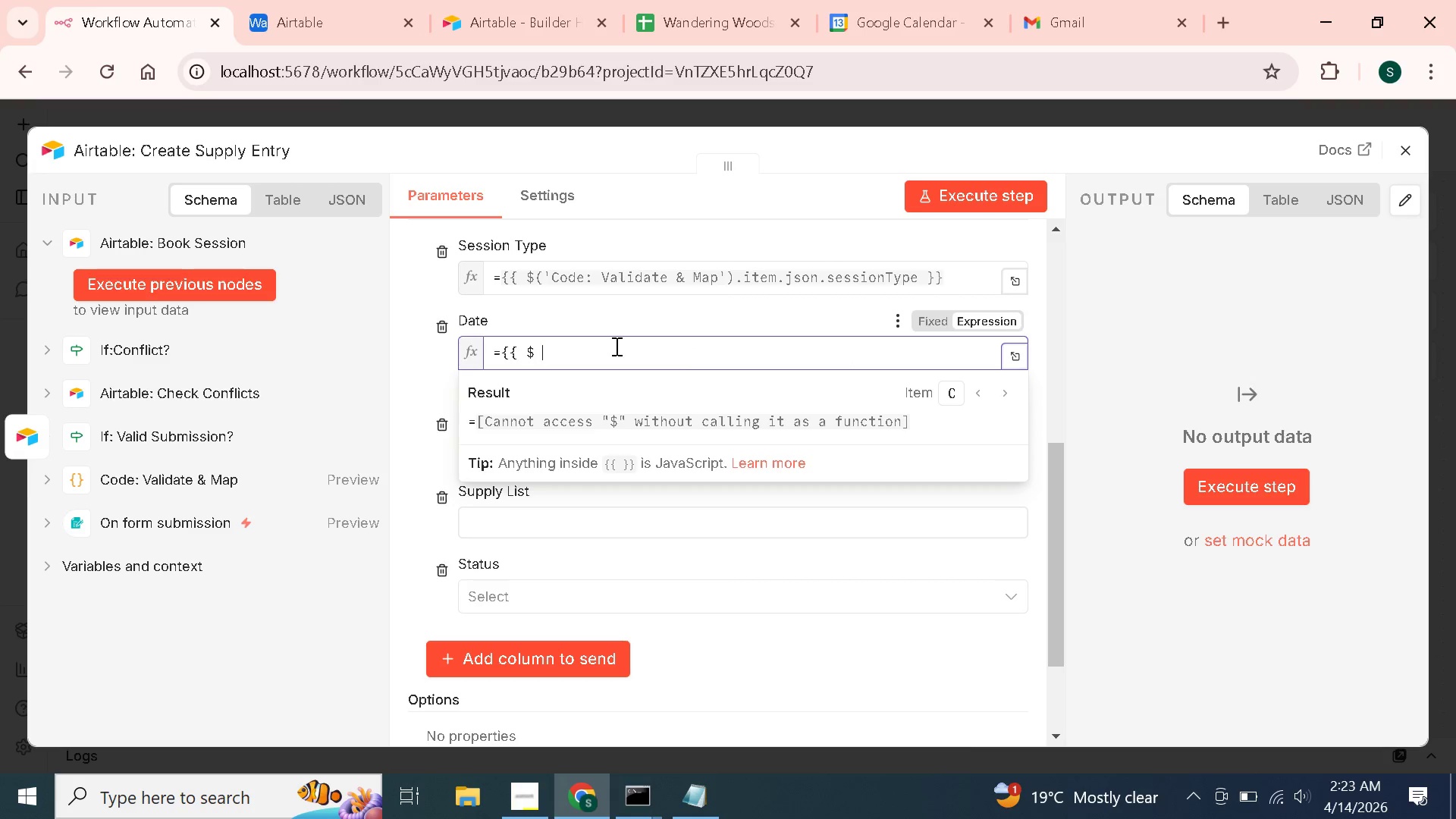 
key(Backspace)
 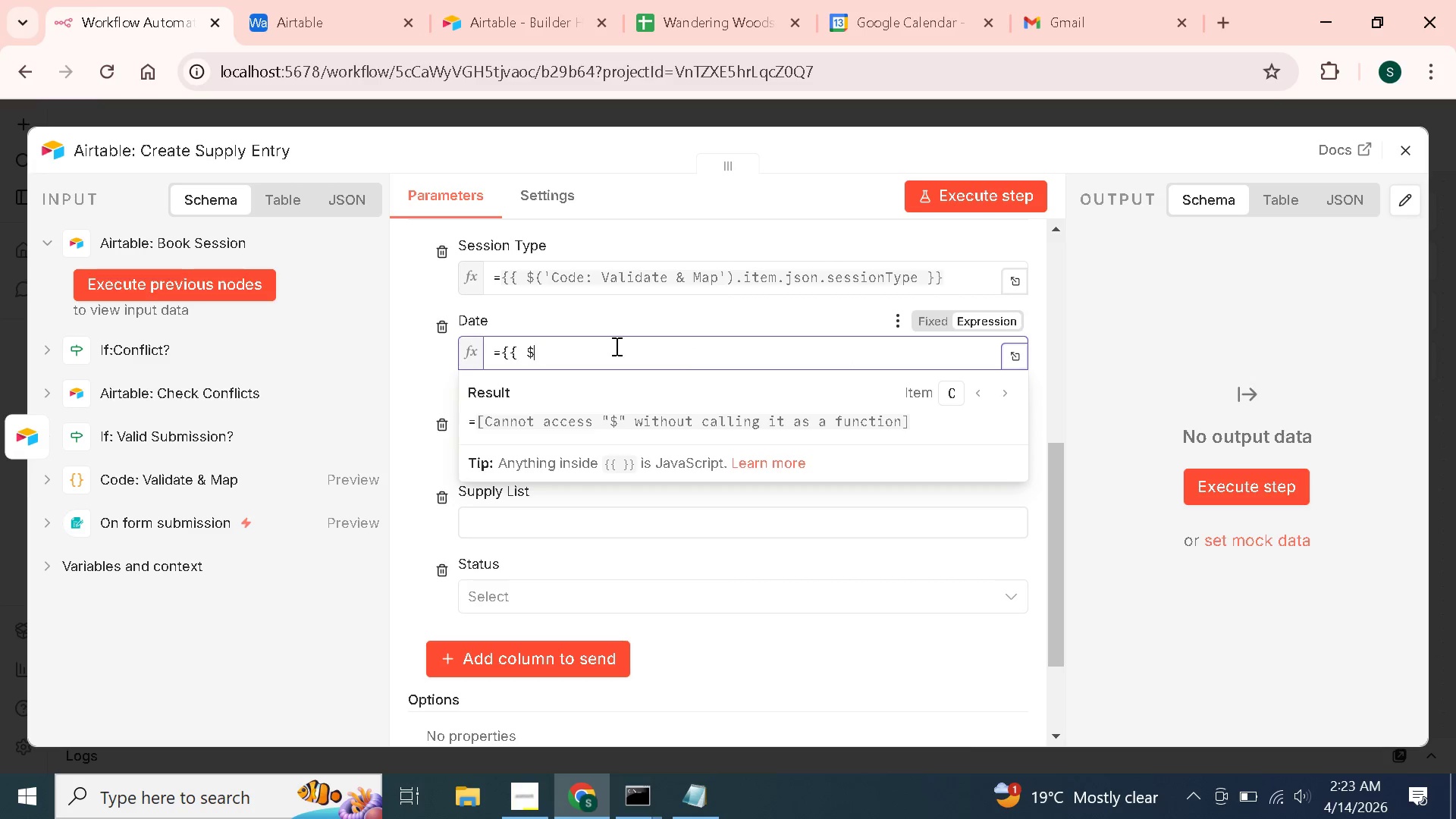 
key(Backspace)
 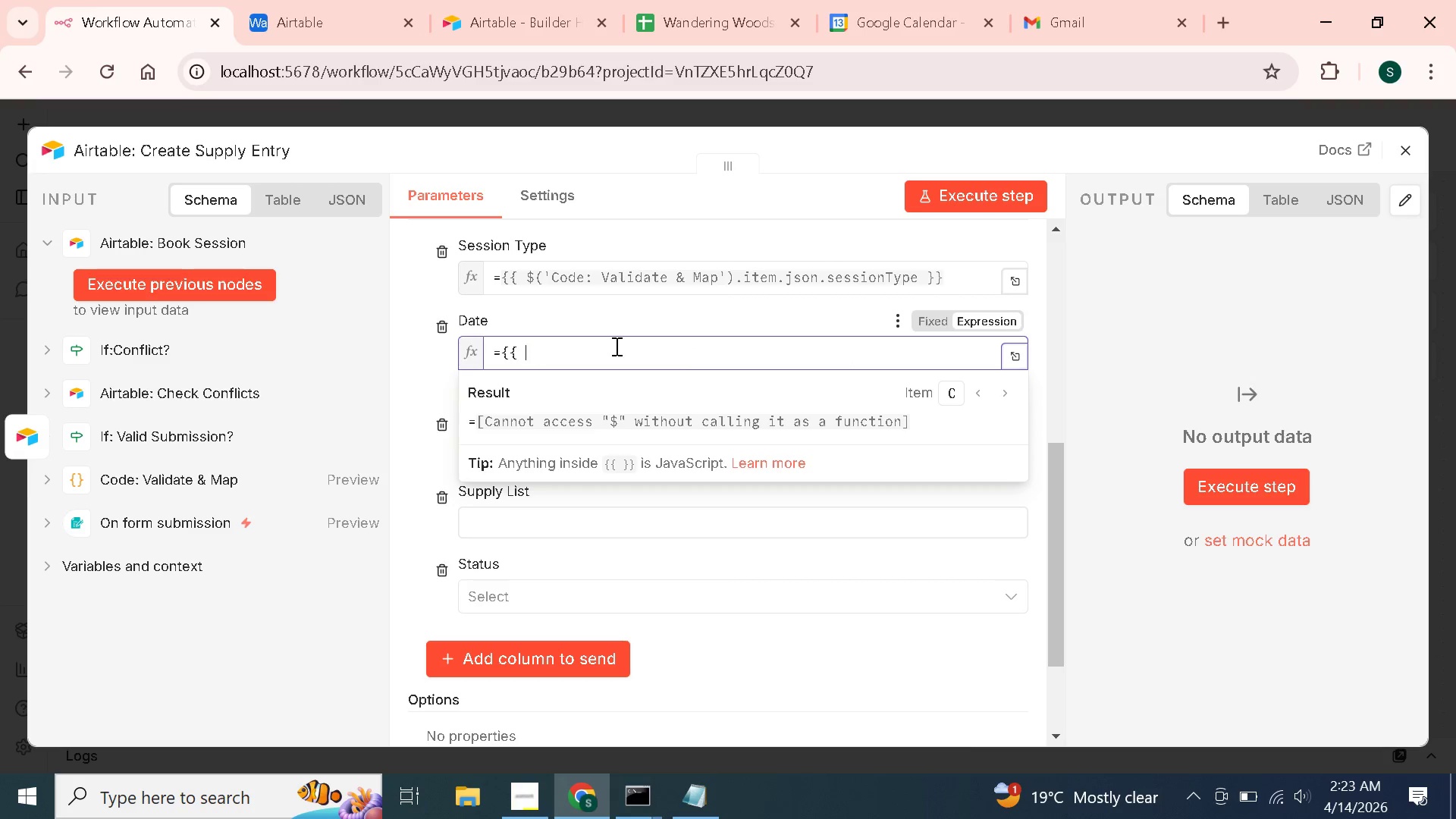 
key(Backspace)
 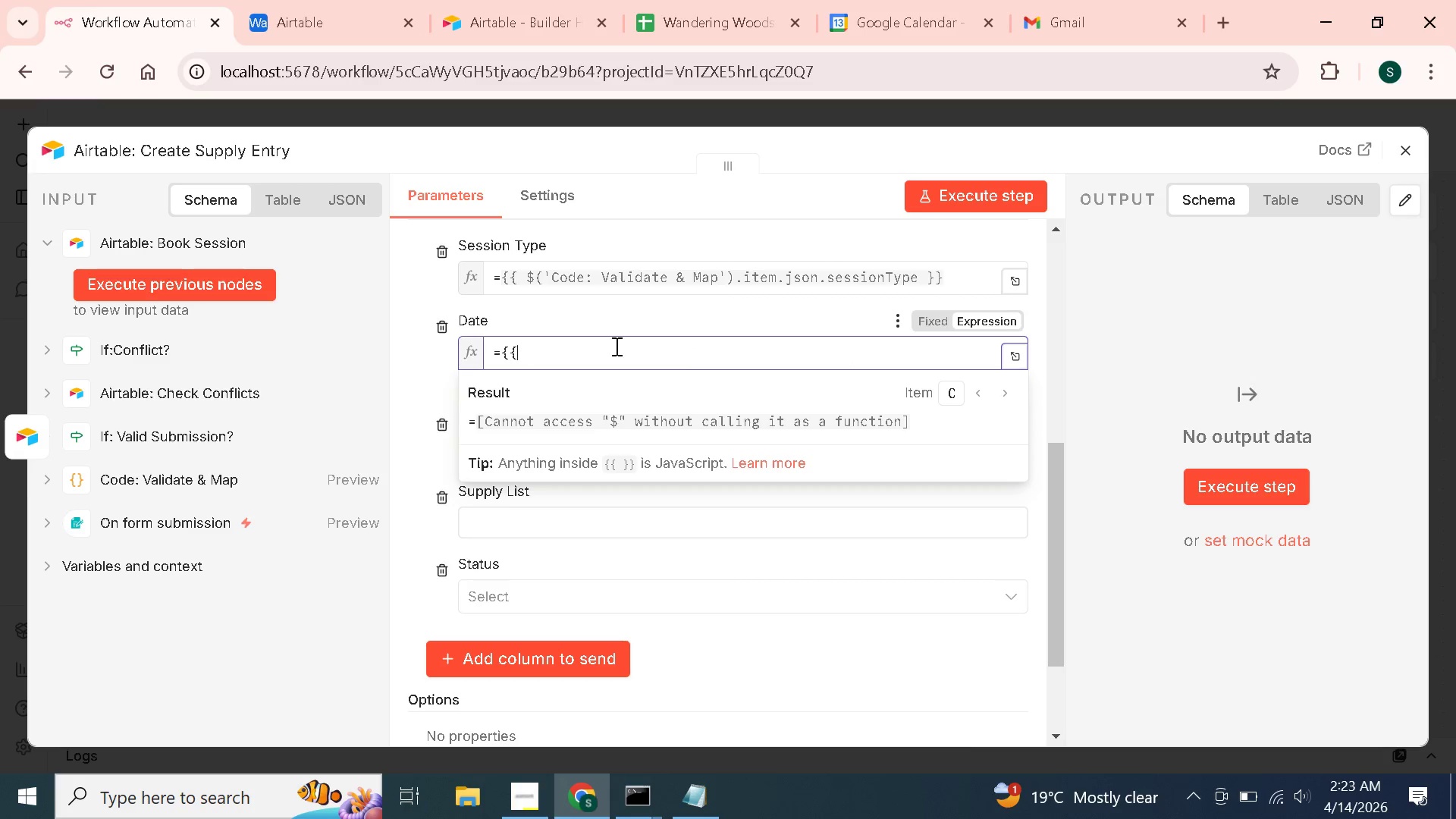 
key(Backspace)
 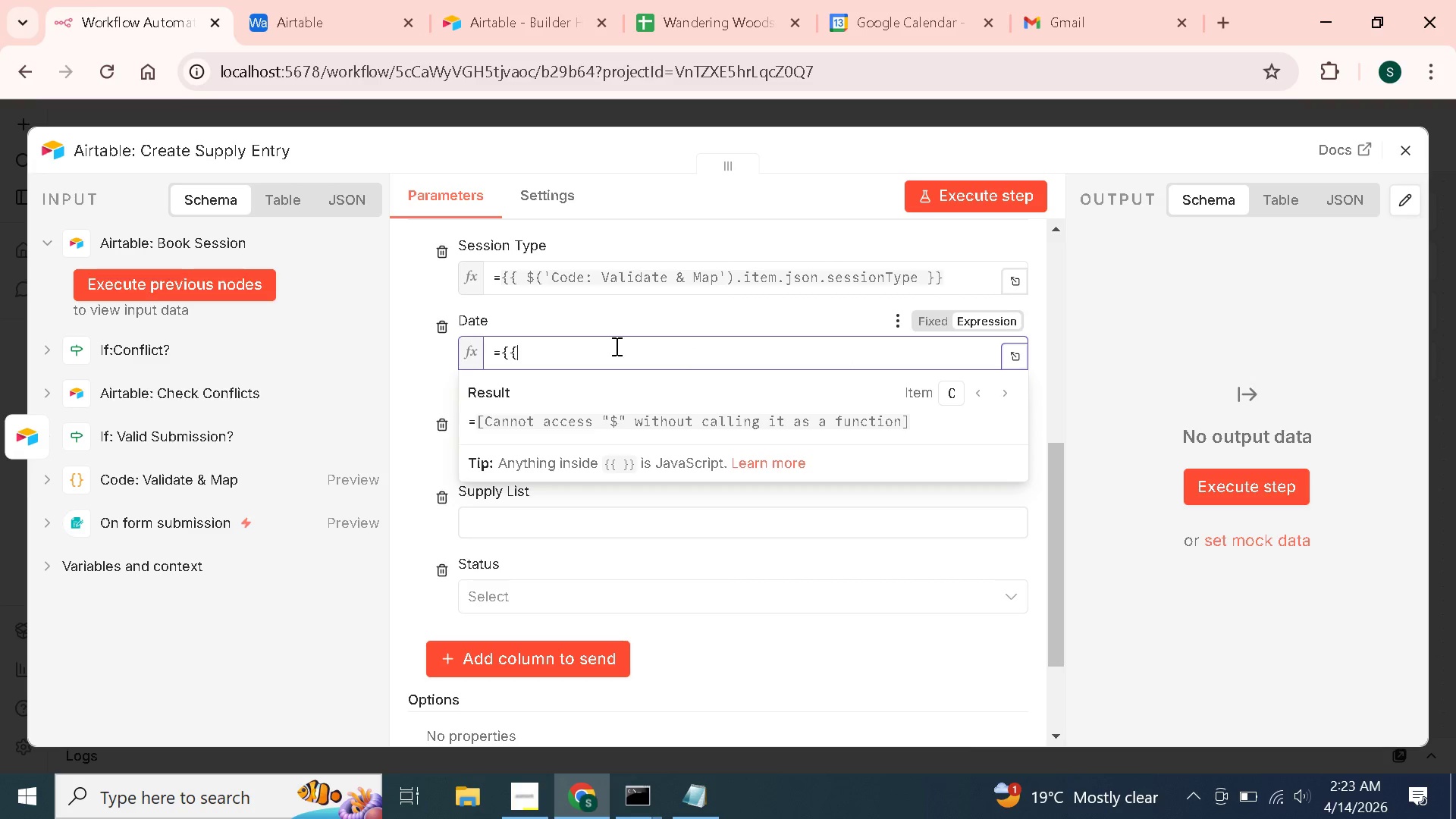 
key(Backspace)
 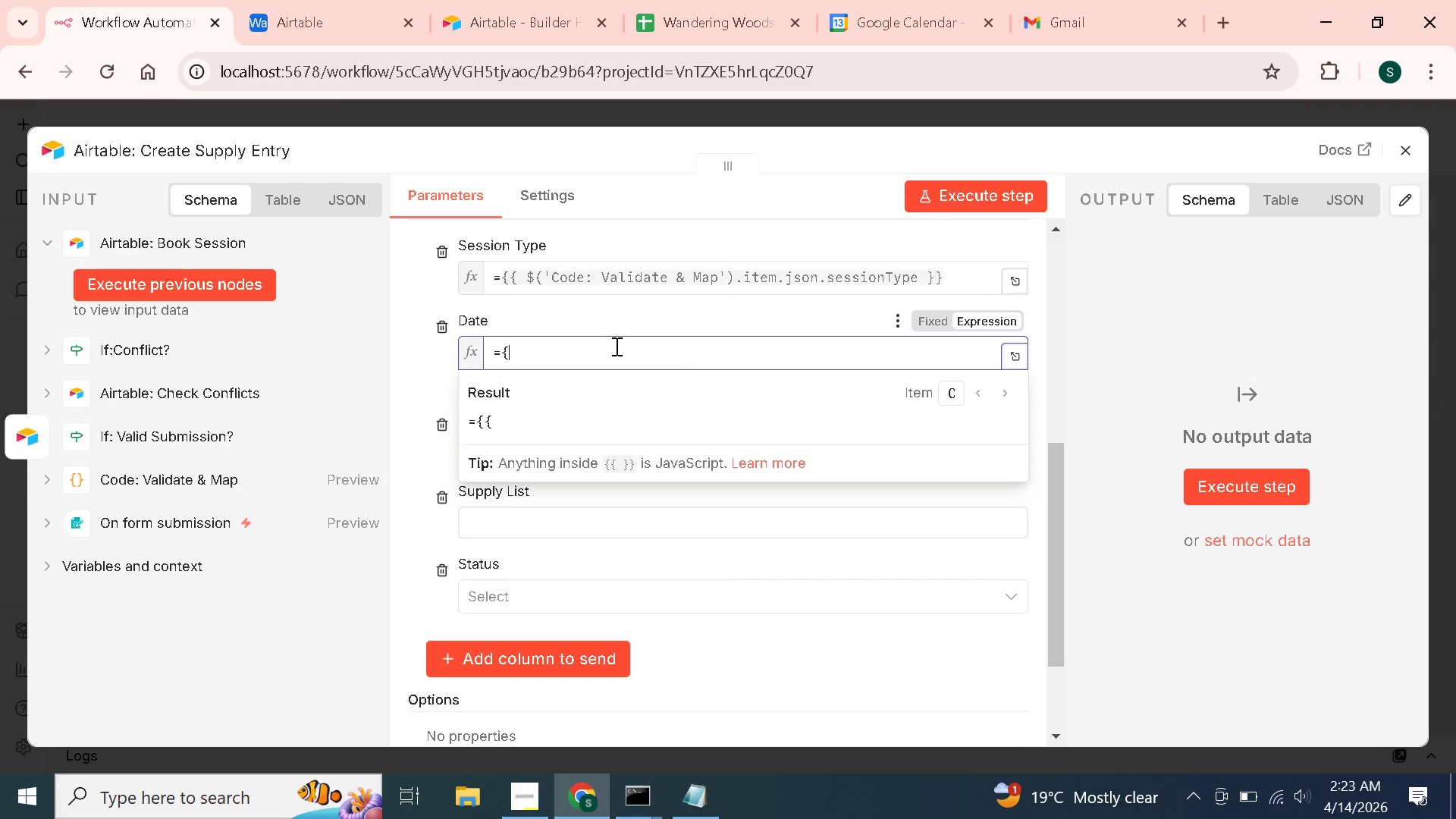 
key(Backspace)
 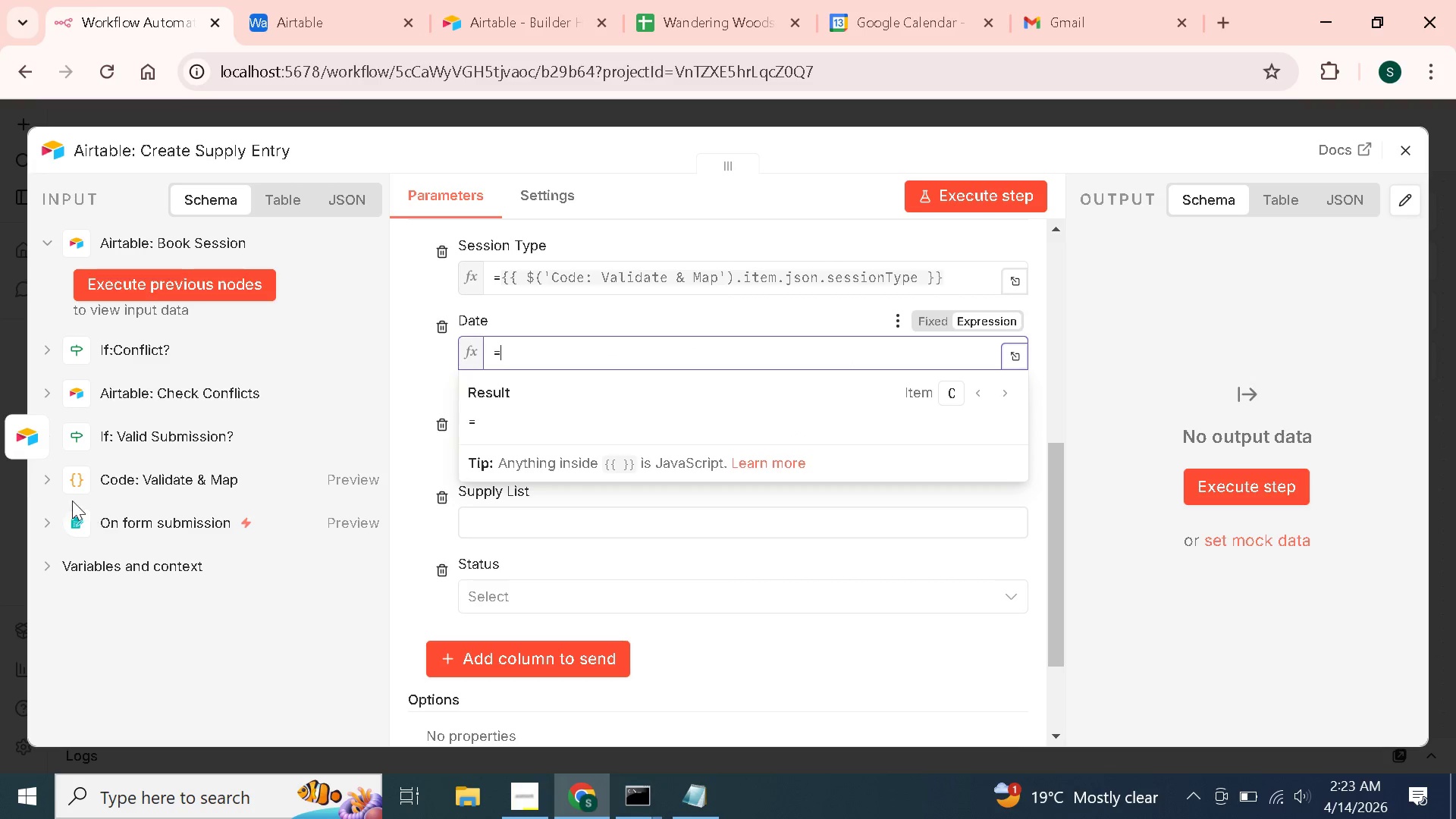 
mouse_move([67, 473])
 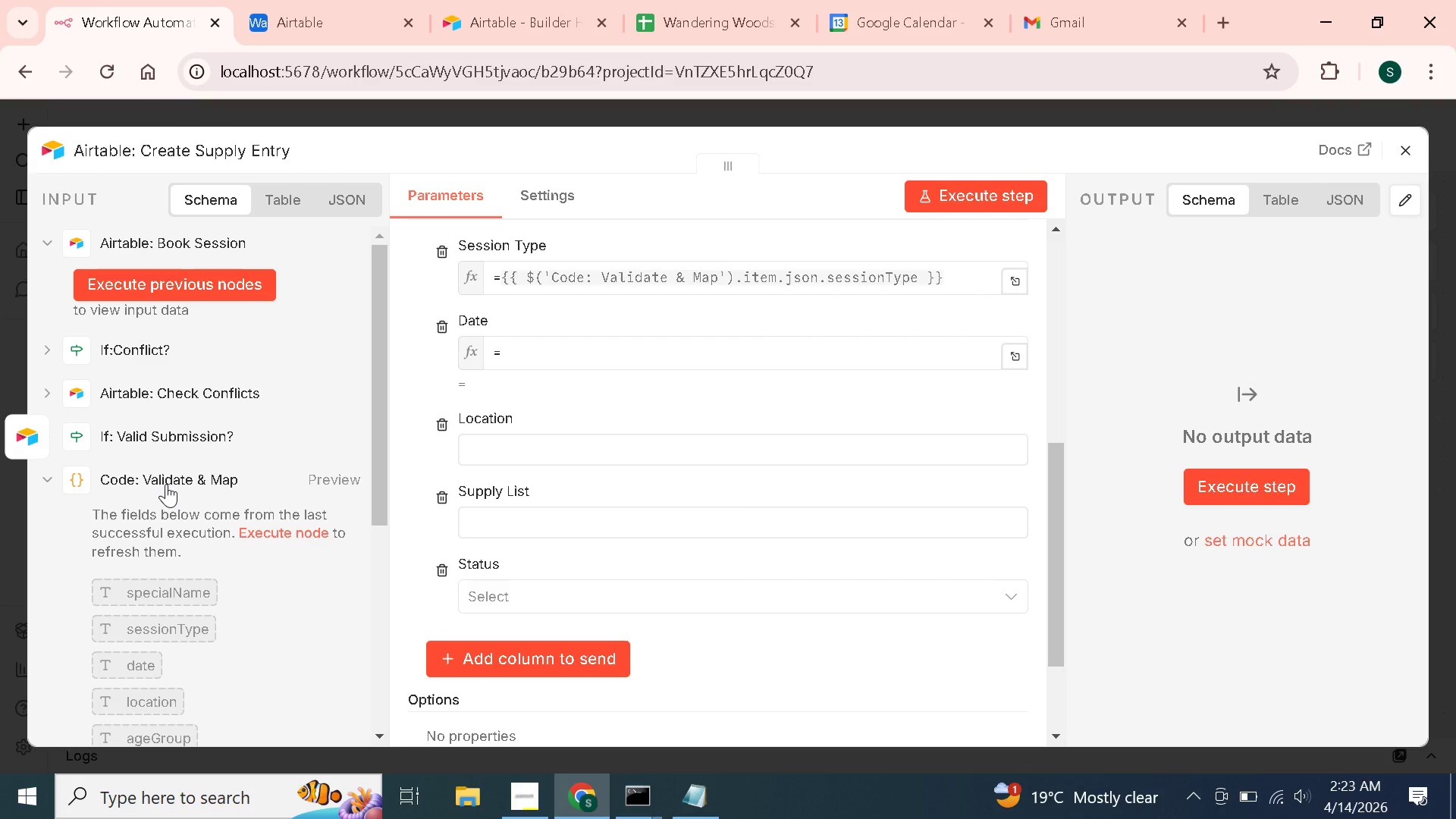 
scroll: coordinate [166, 484], scroll_direction: down, amount: 1.0
 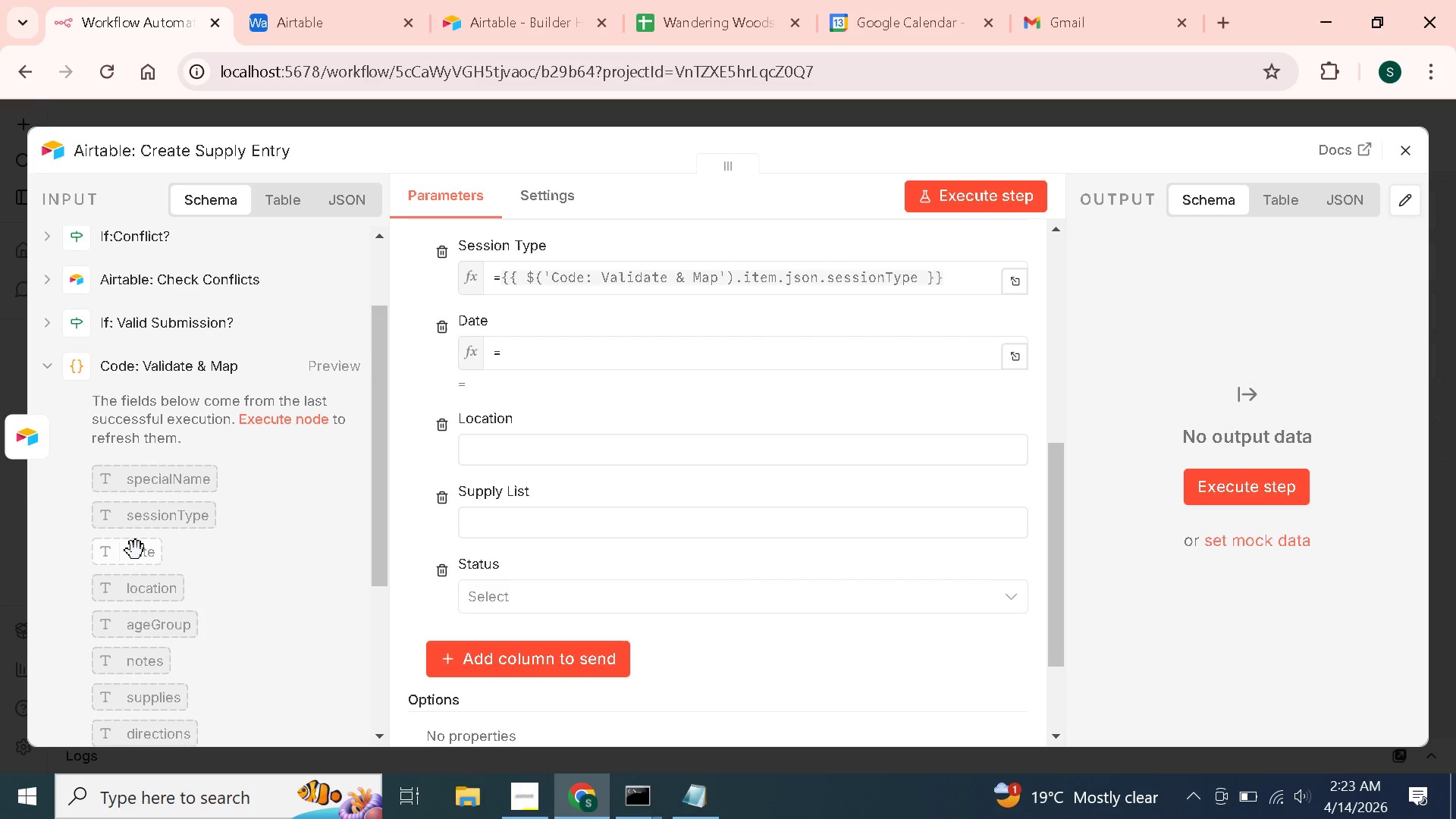 
left_click_drag(start_coordinate=[134, 553], to_coordinate=[539, 357])
 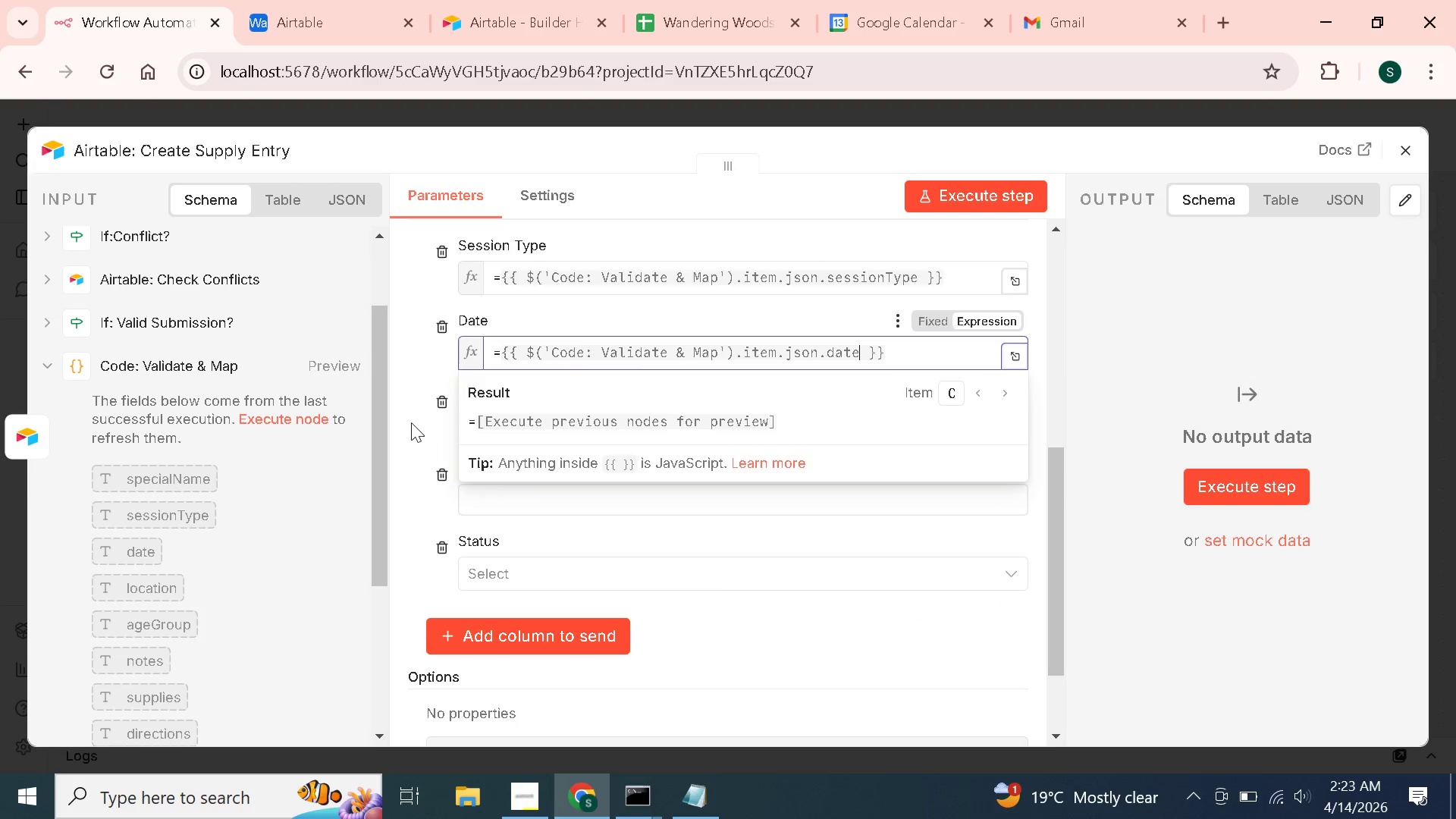 
mouse_move([439, 392])
 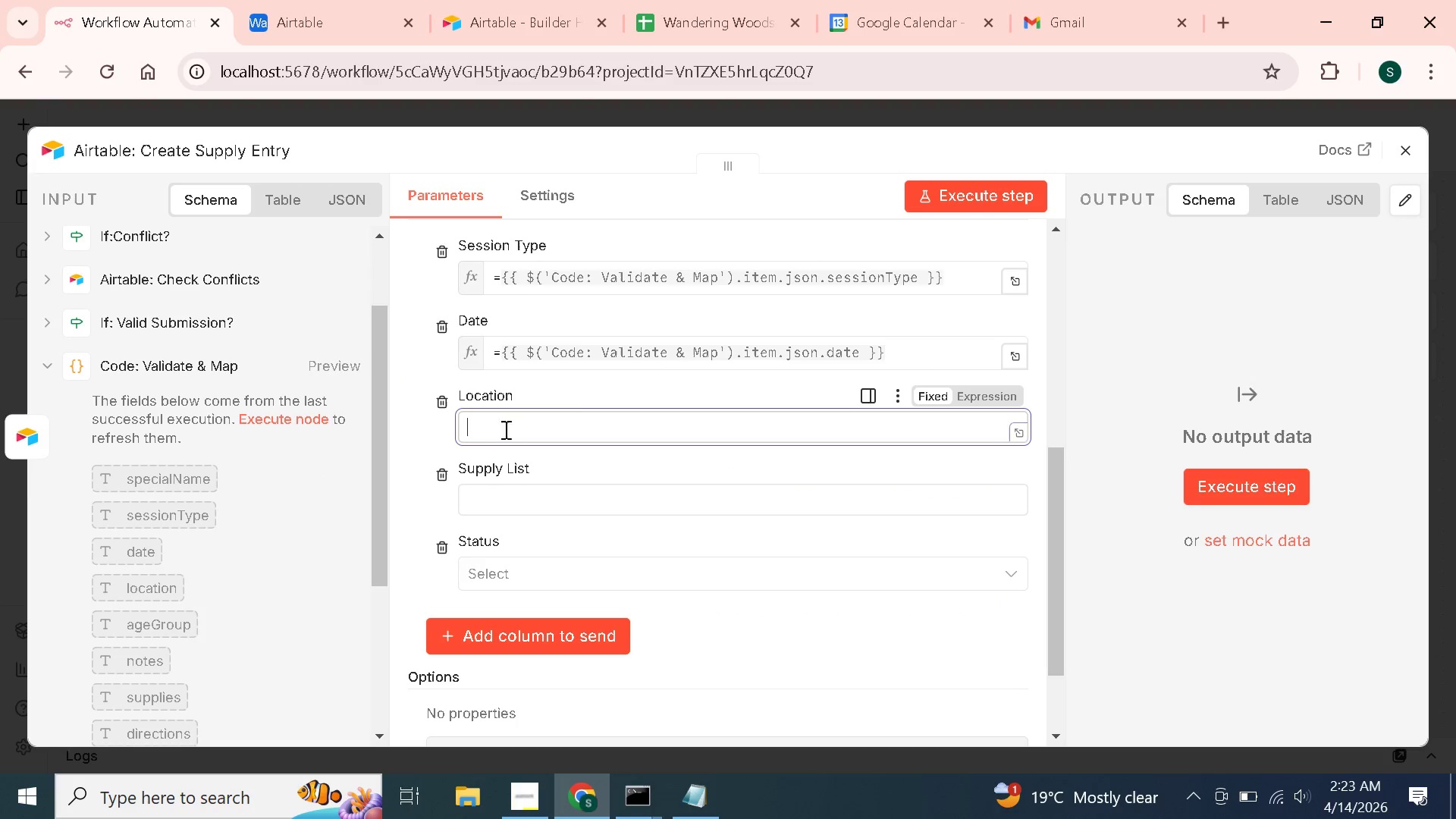 
left_click([1000, 394])
 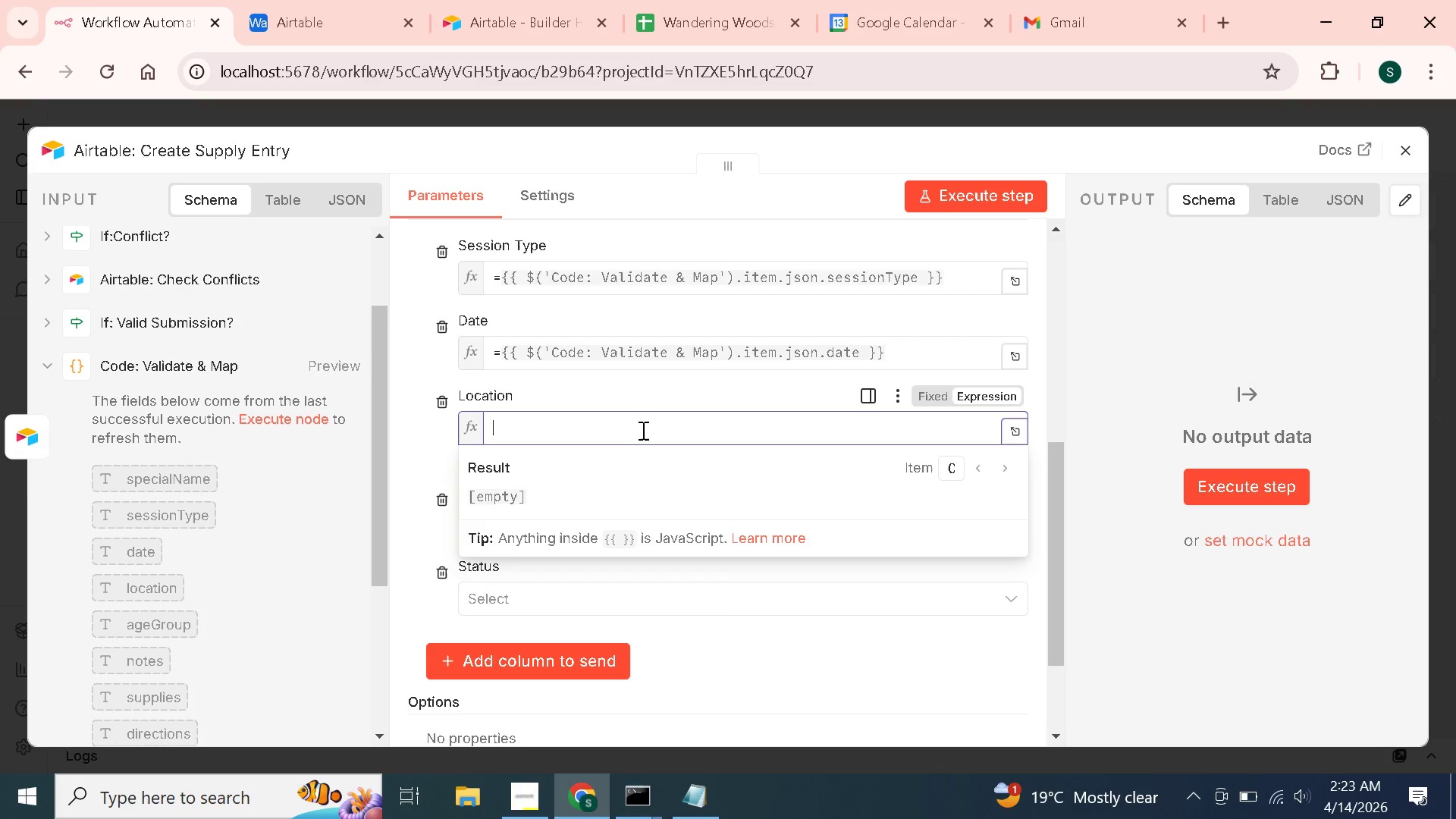 
key(Equal)
 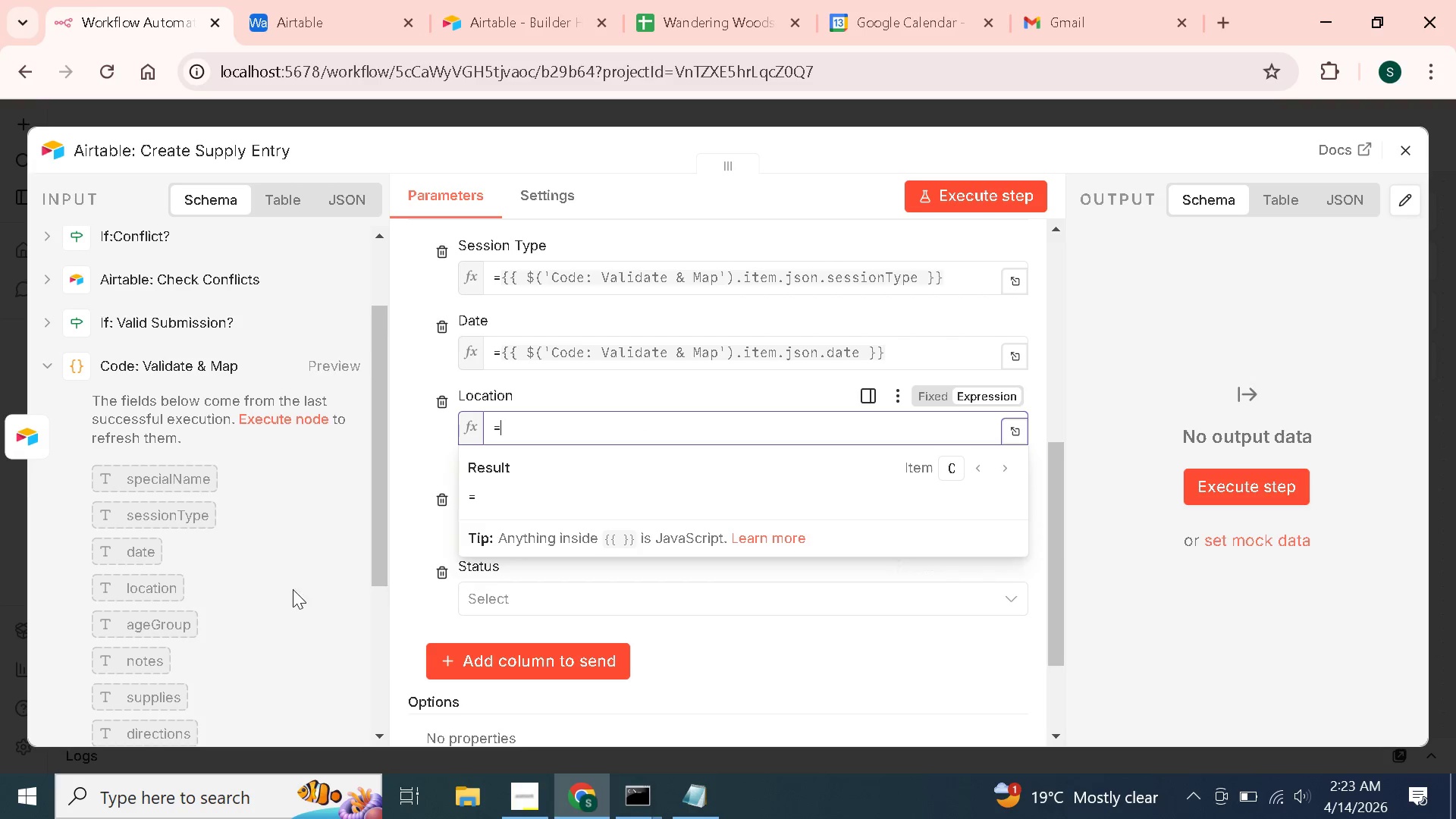 
left_click_drag(start_coordinate=[148, 593], to_coordinate=[541, 432])
 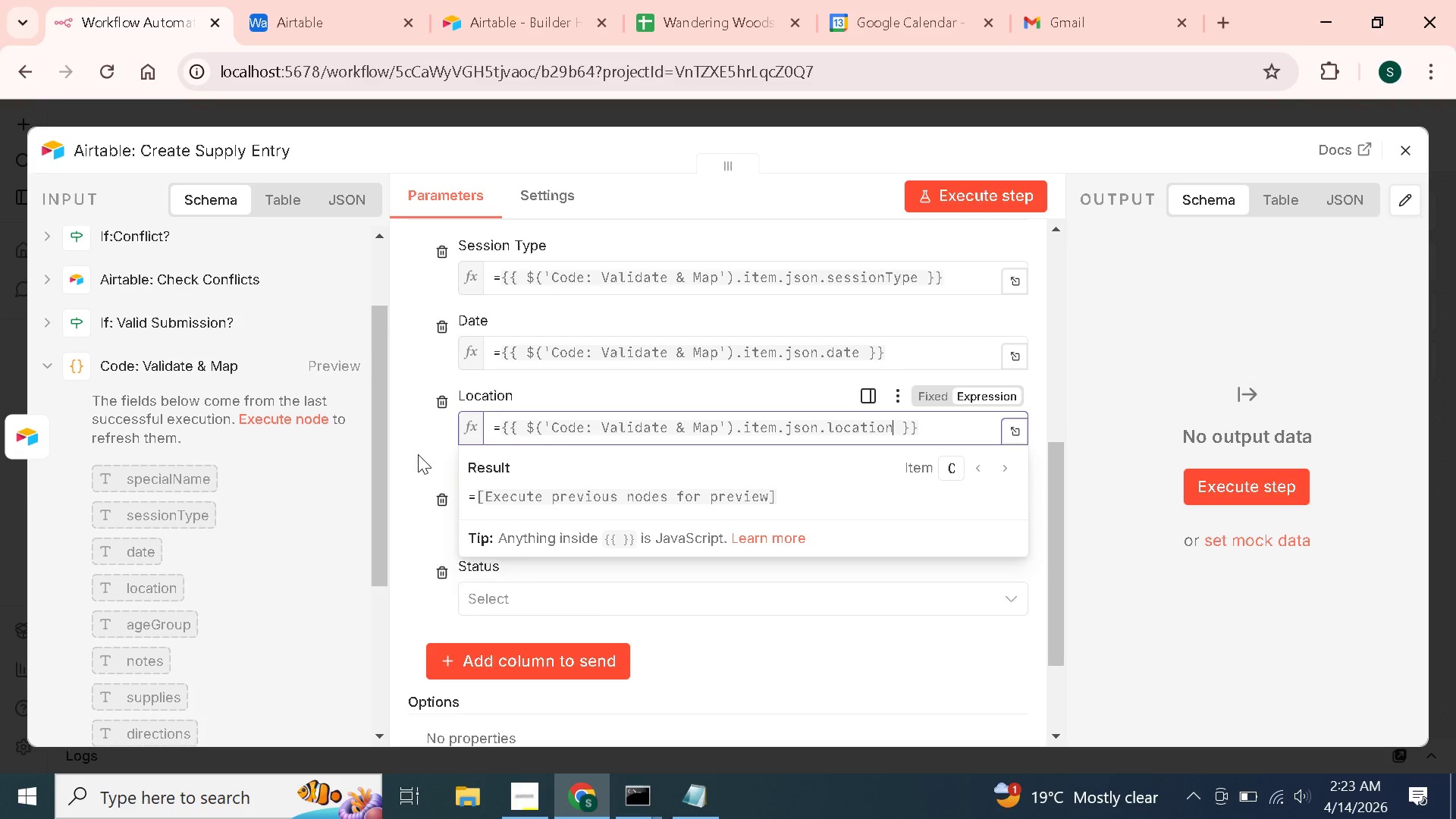 
left_click([412, 451])
 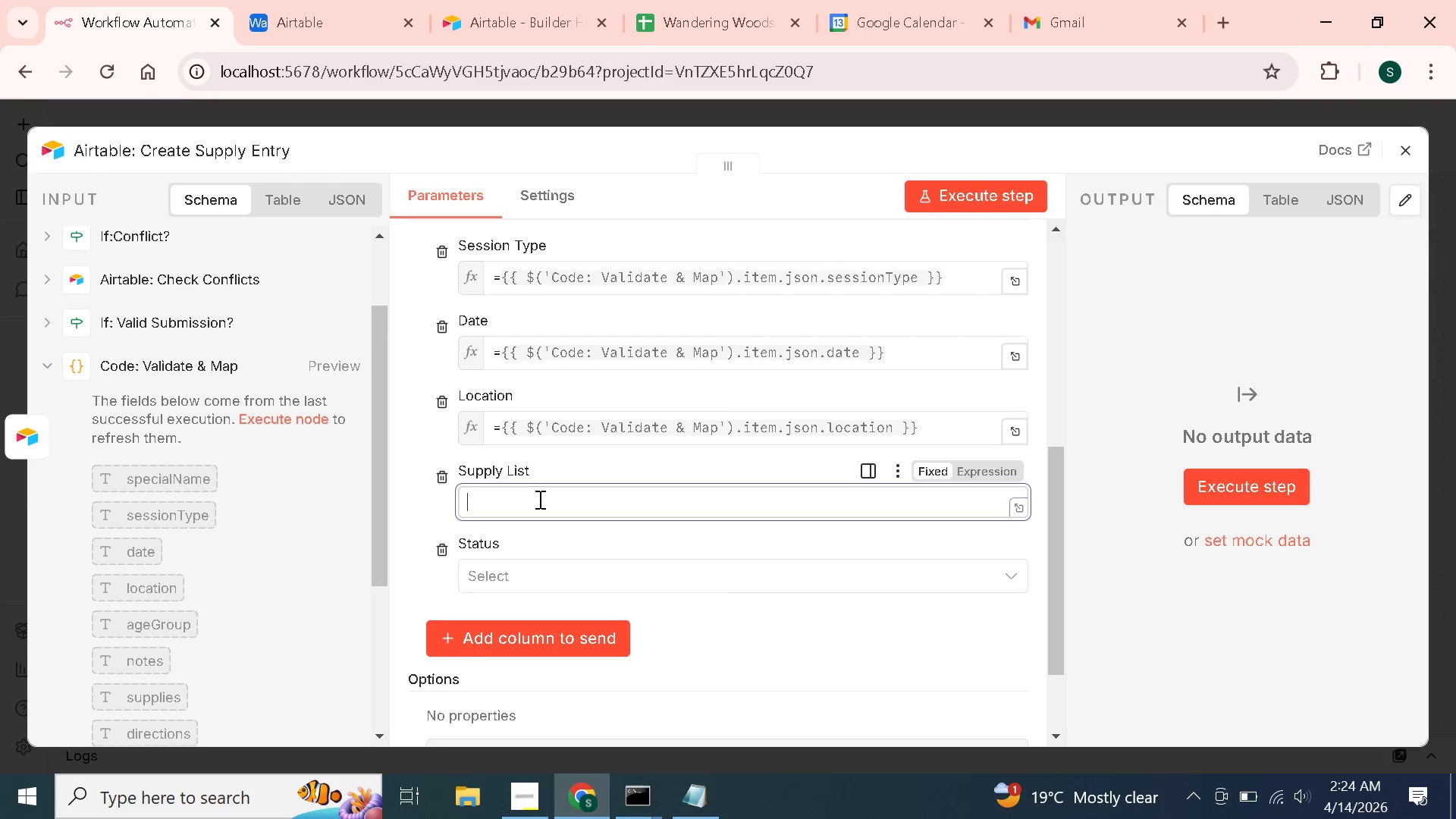 
key(Equal)
 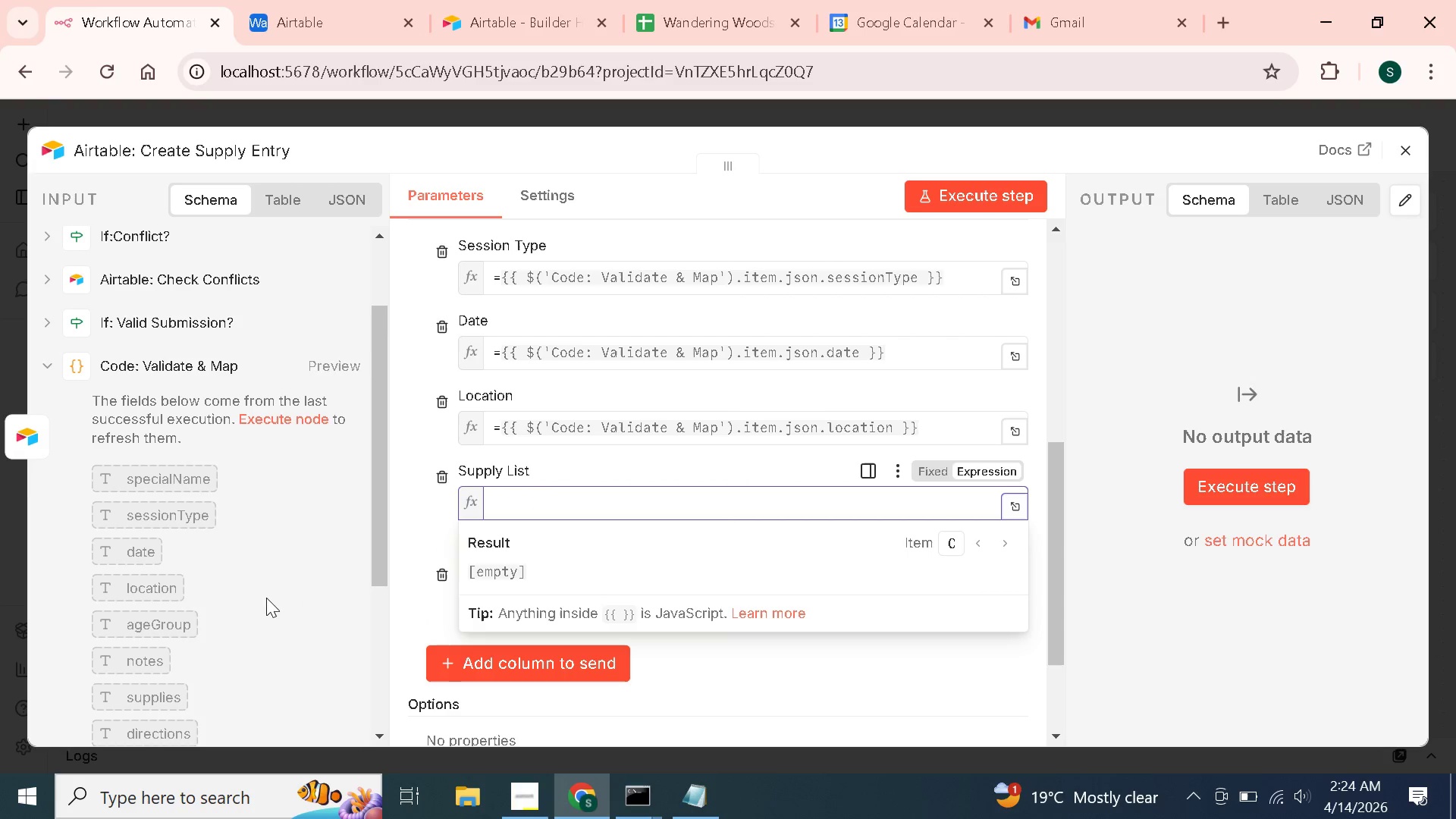 
scroll: coordinate [191, 620], scroll_direction: down, amount: 1.0
 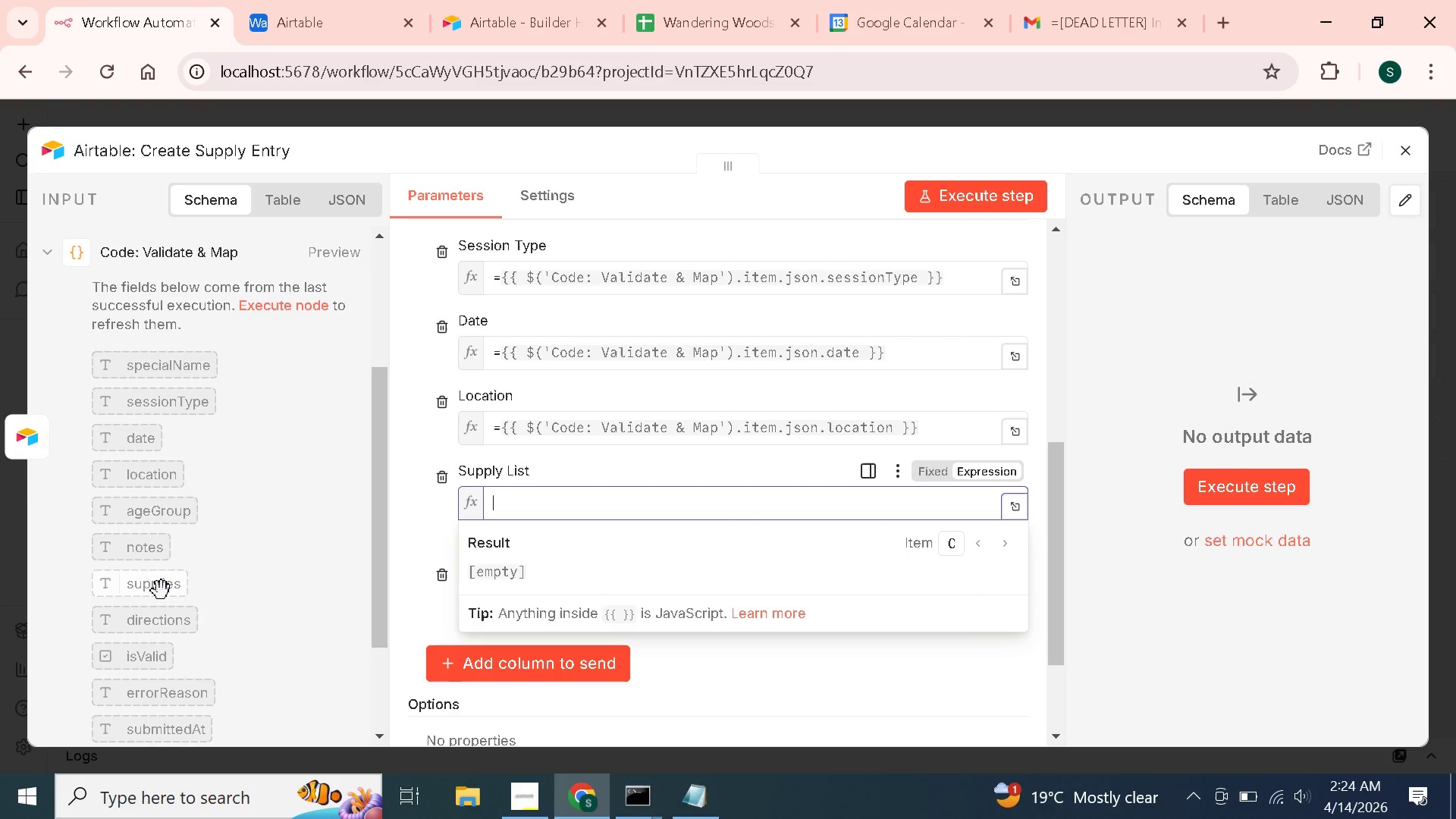 
left_click_drag(start_coordinate=[161, 586], to_coordinate=[535, 502])
 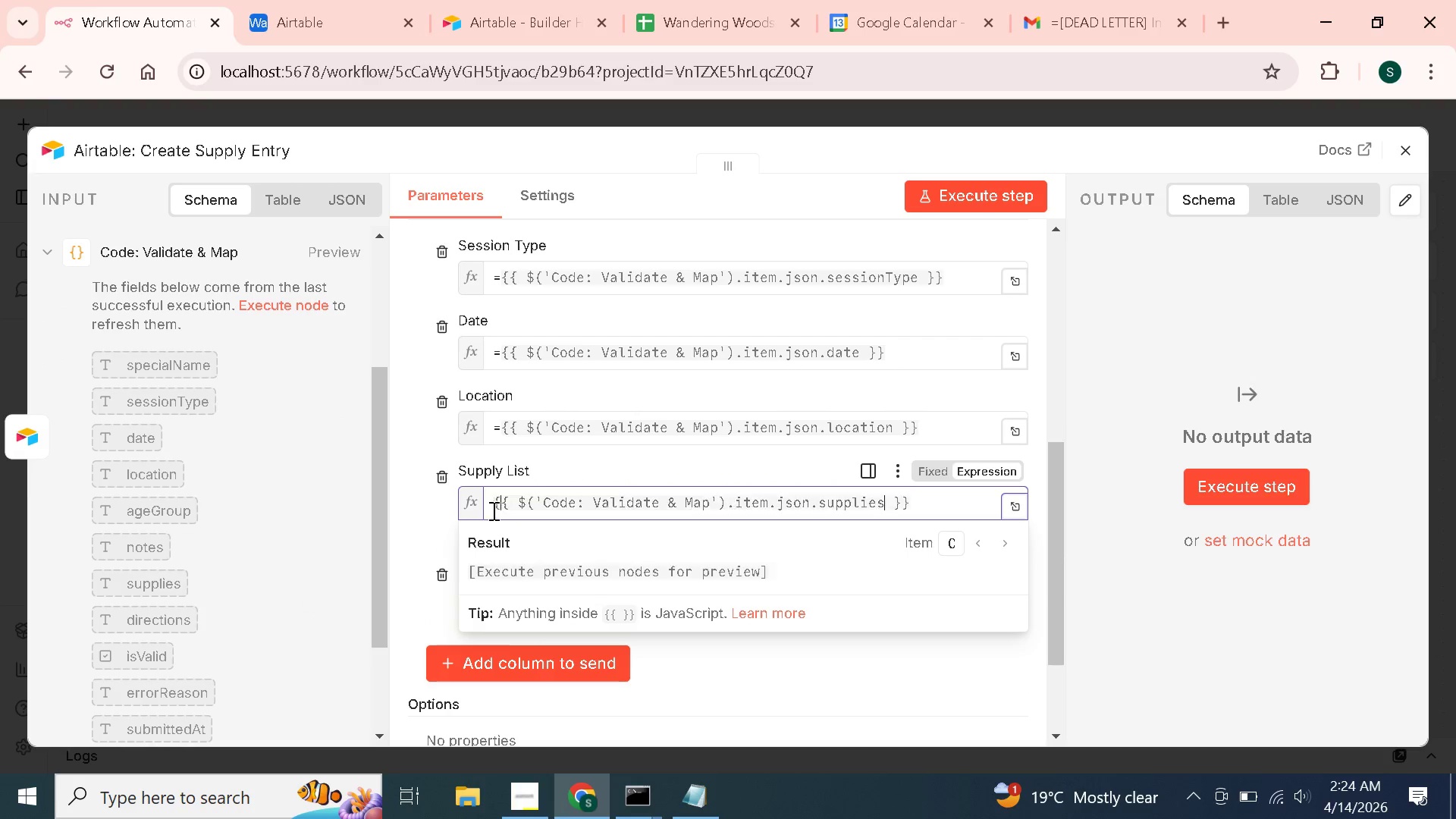 
left_click([491, 507])
 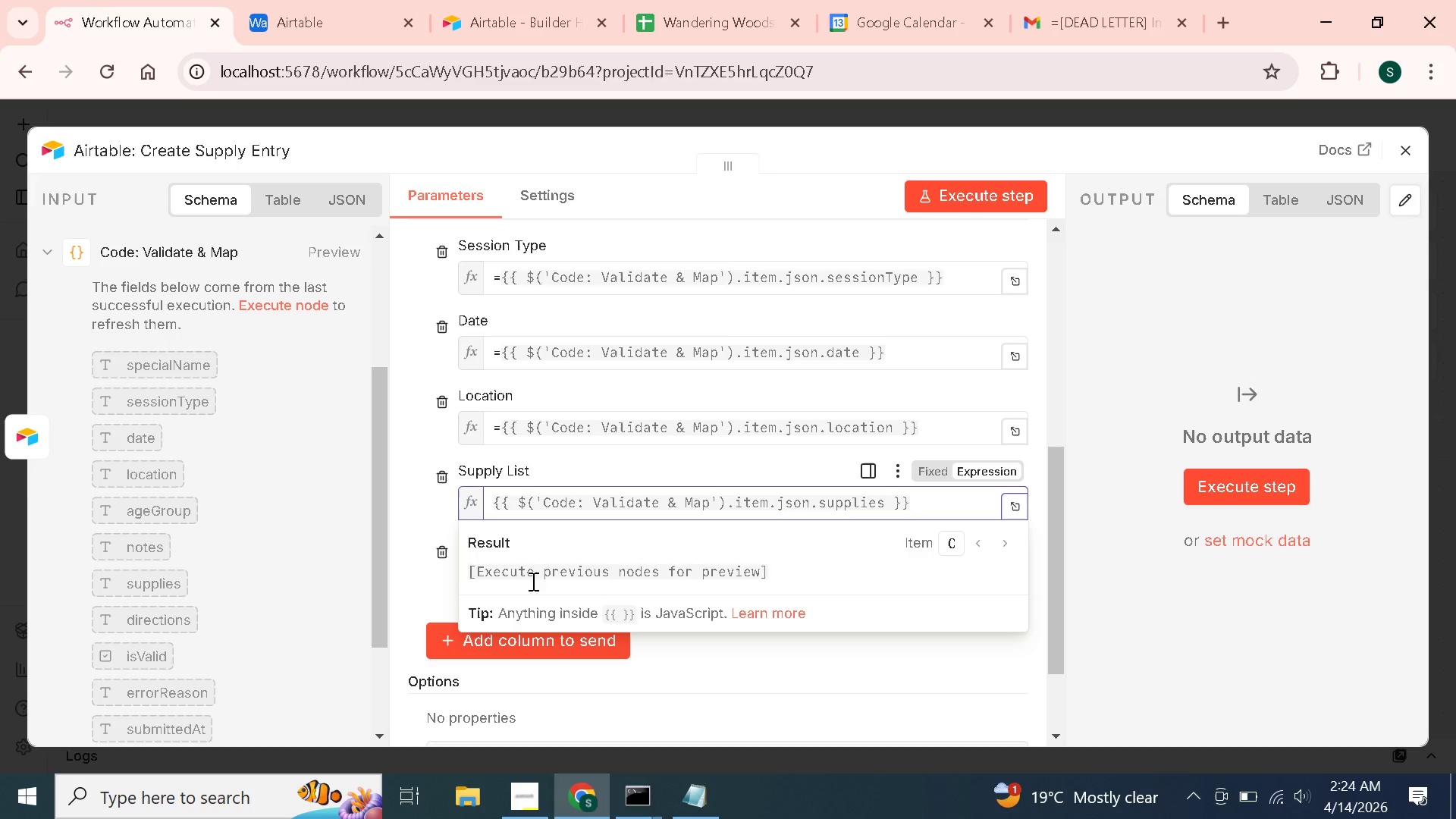 
key(Equal)
 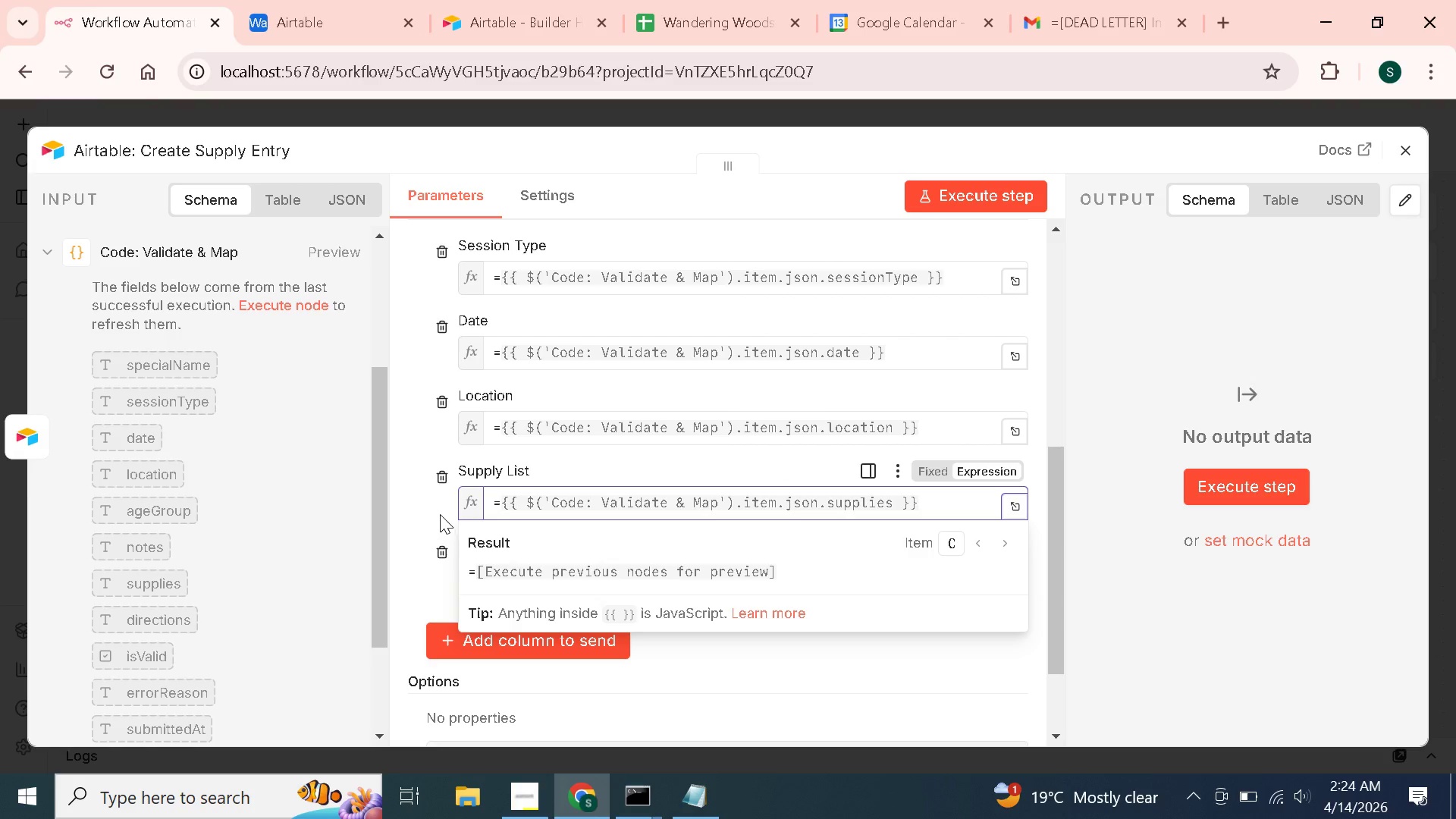 
left_click([418, 495])
 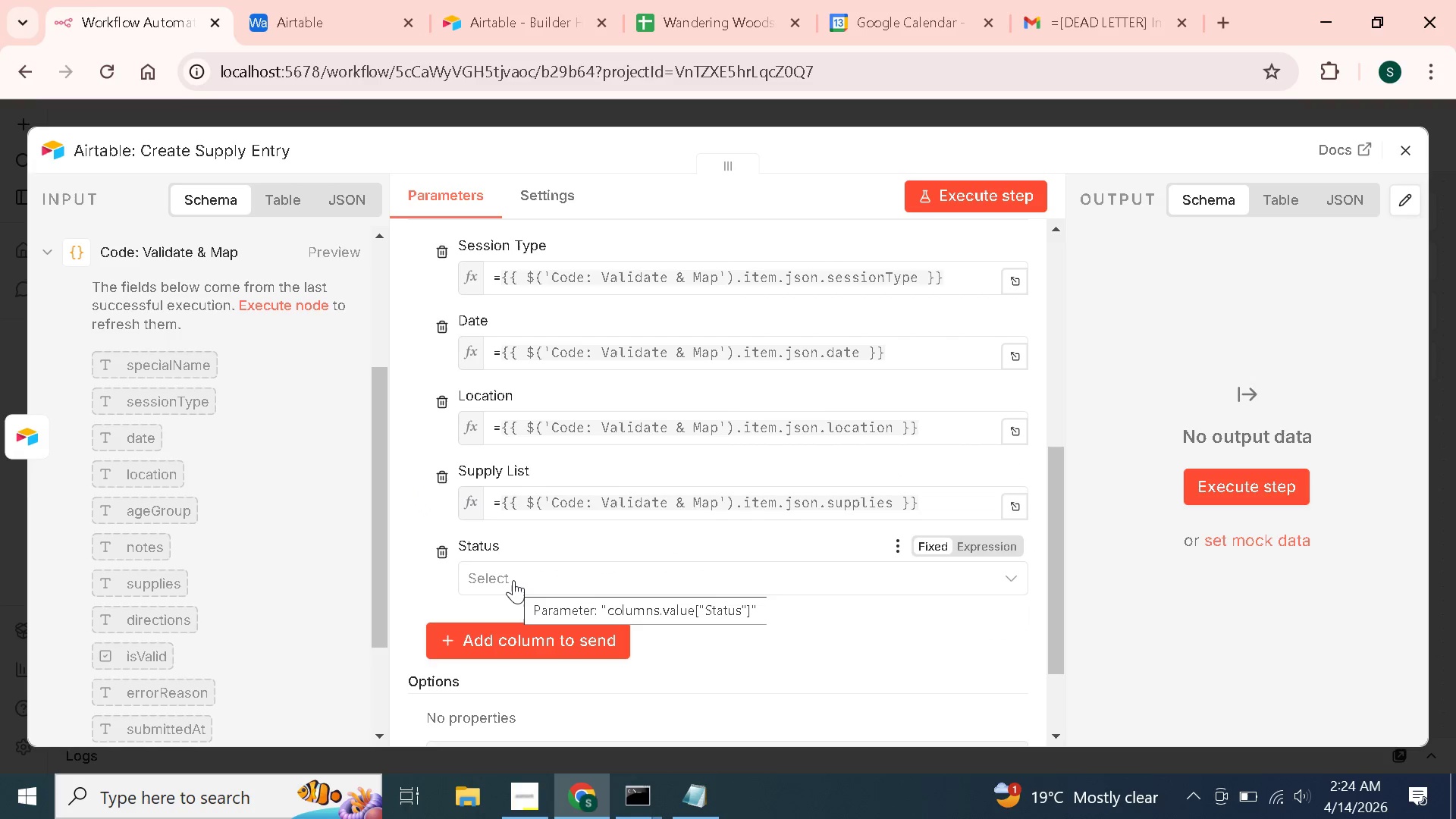 
left_click([535, 584])
 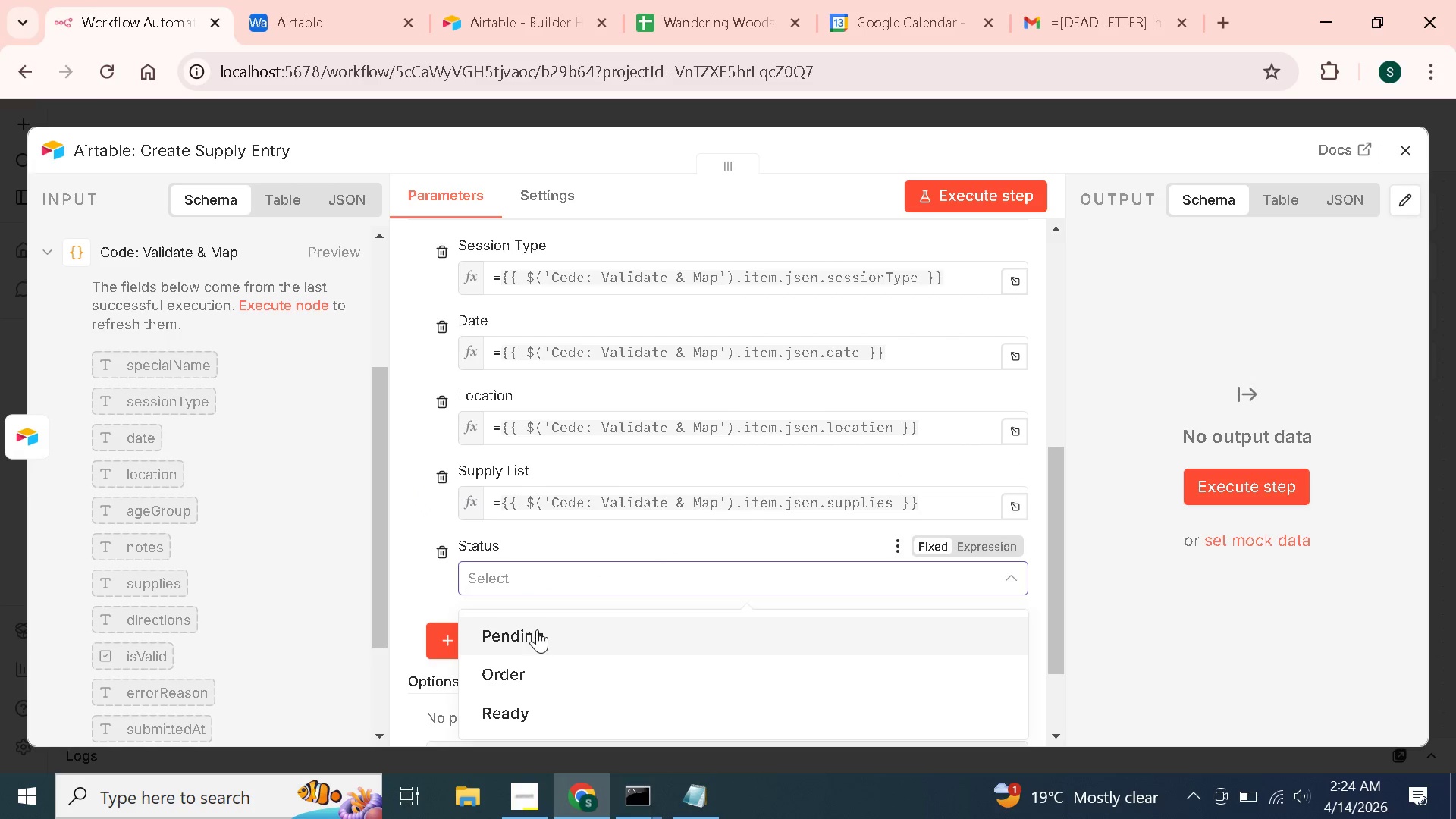 
left_click([537, 631])
 